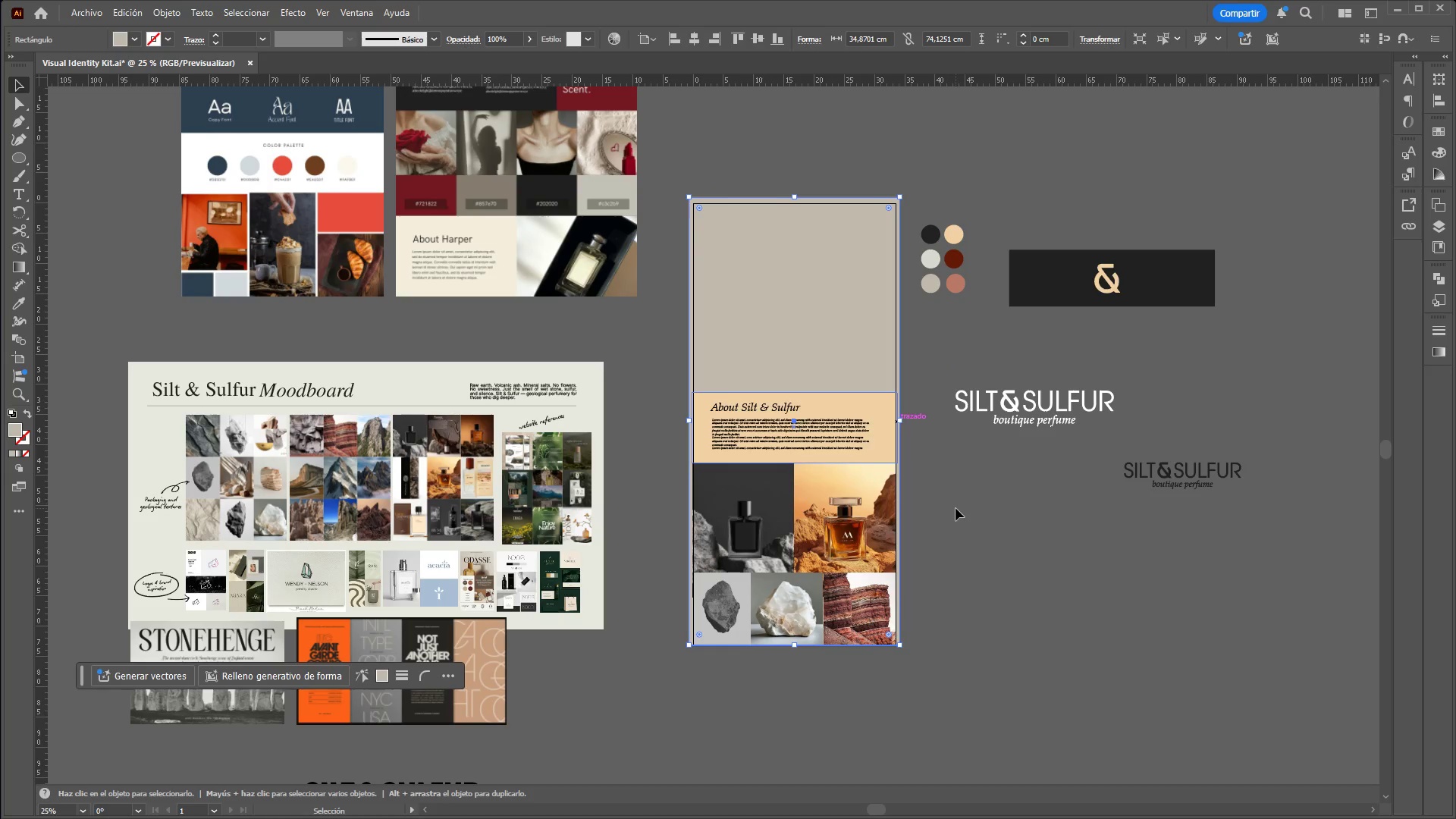 
left_click([956, 508])
 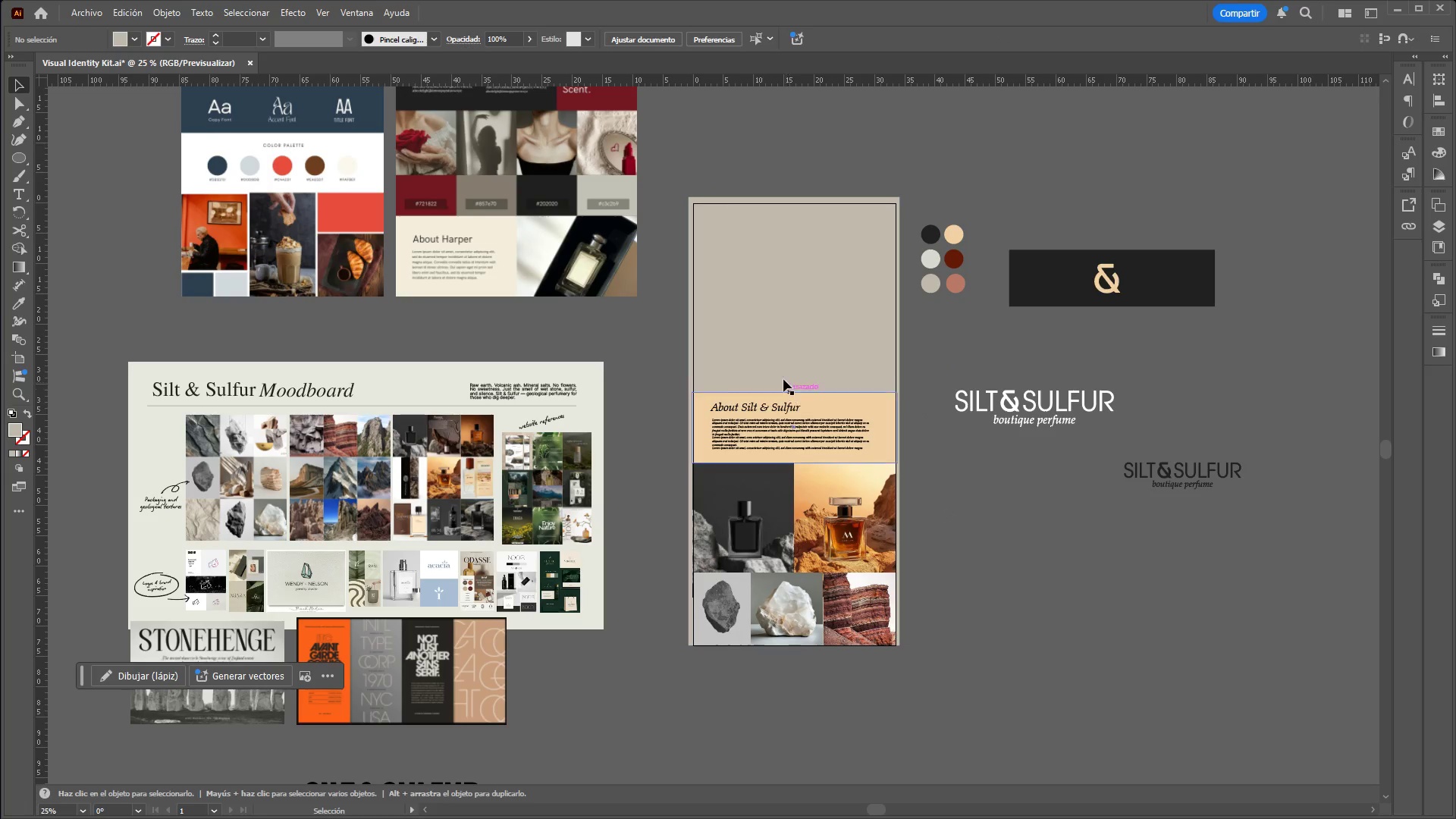 
left_click_drag(start_coordinate=[782, 375], to_coordinate=[777, 386])
 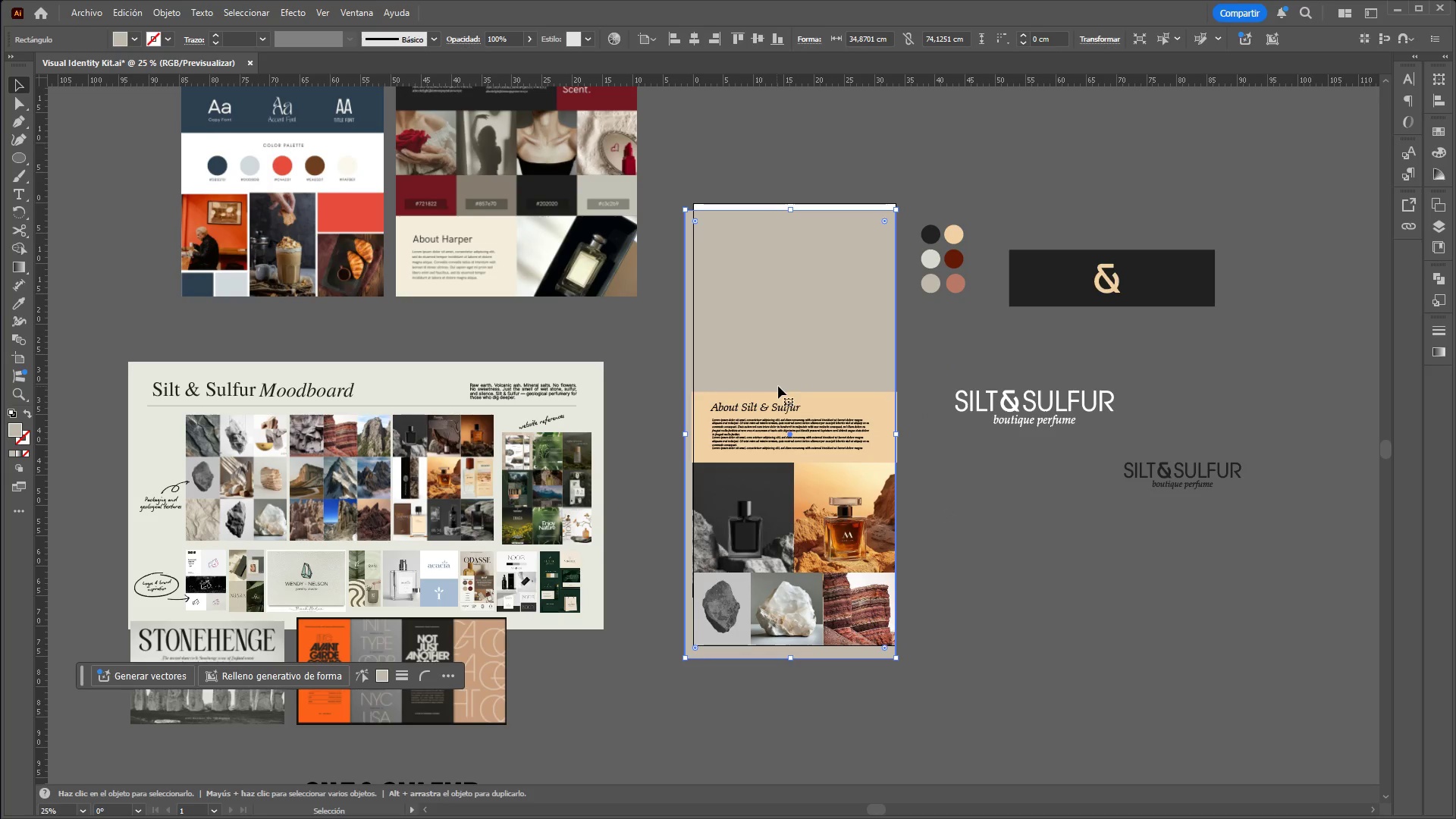 
key(Control+Z)
 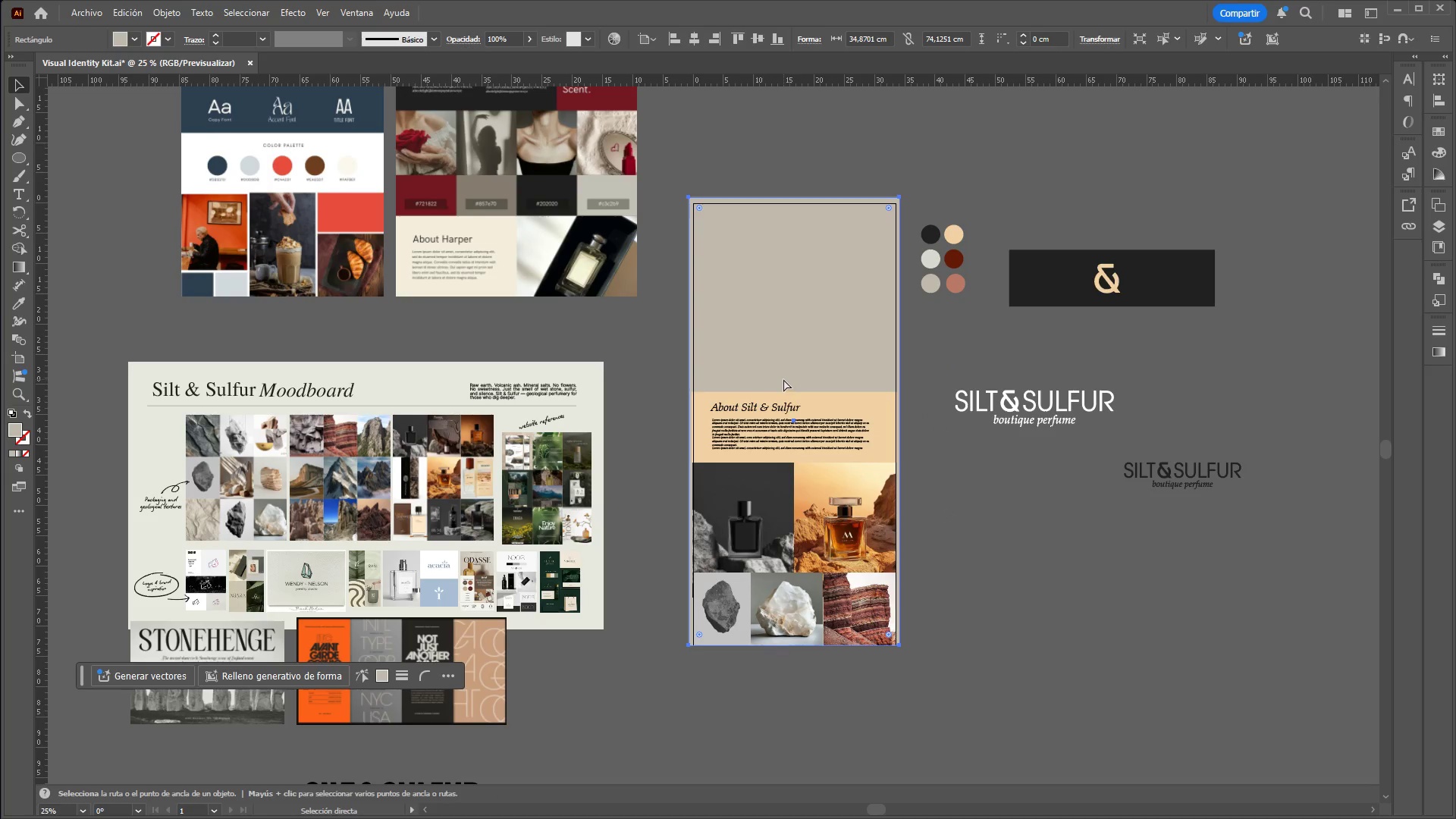 
key(Control+2)
 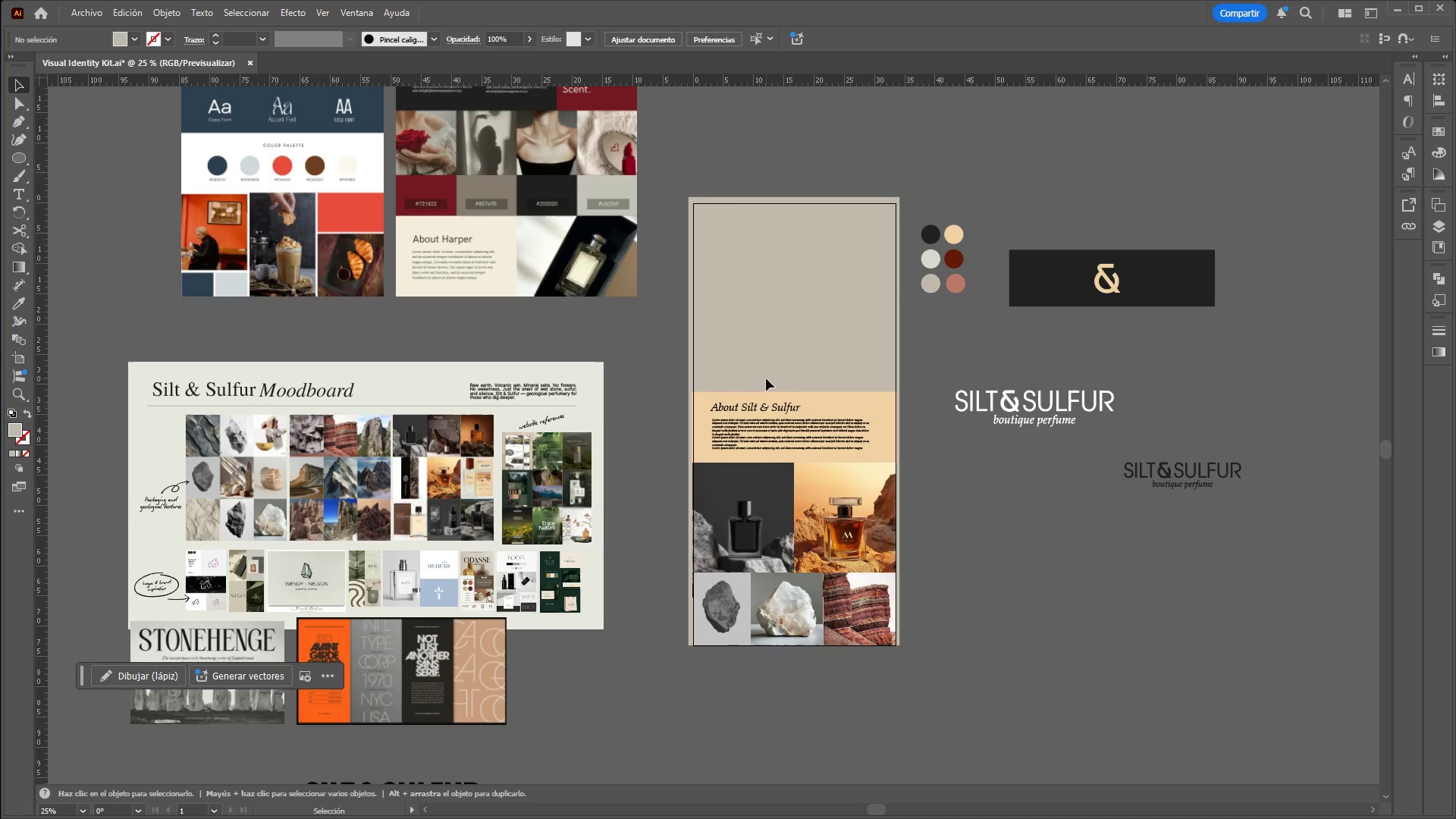 
left_click_drag(start_coordinate=[766, 379], to_coordinate=[752, 433])
 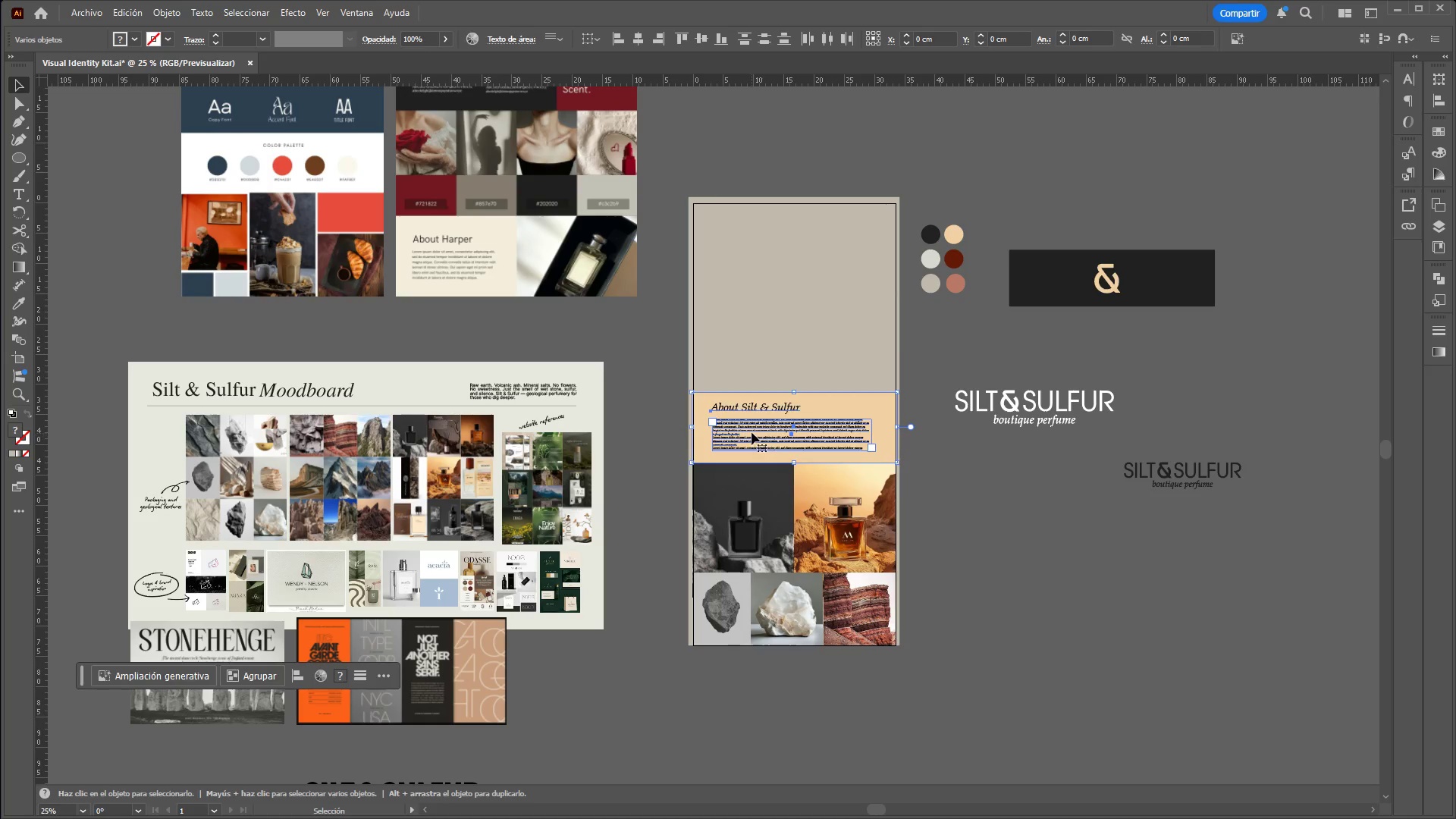 
left_click_drag(start_coordinate=[755, 430], to_coordinate=[1014, 602])
 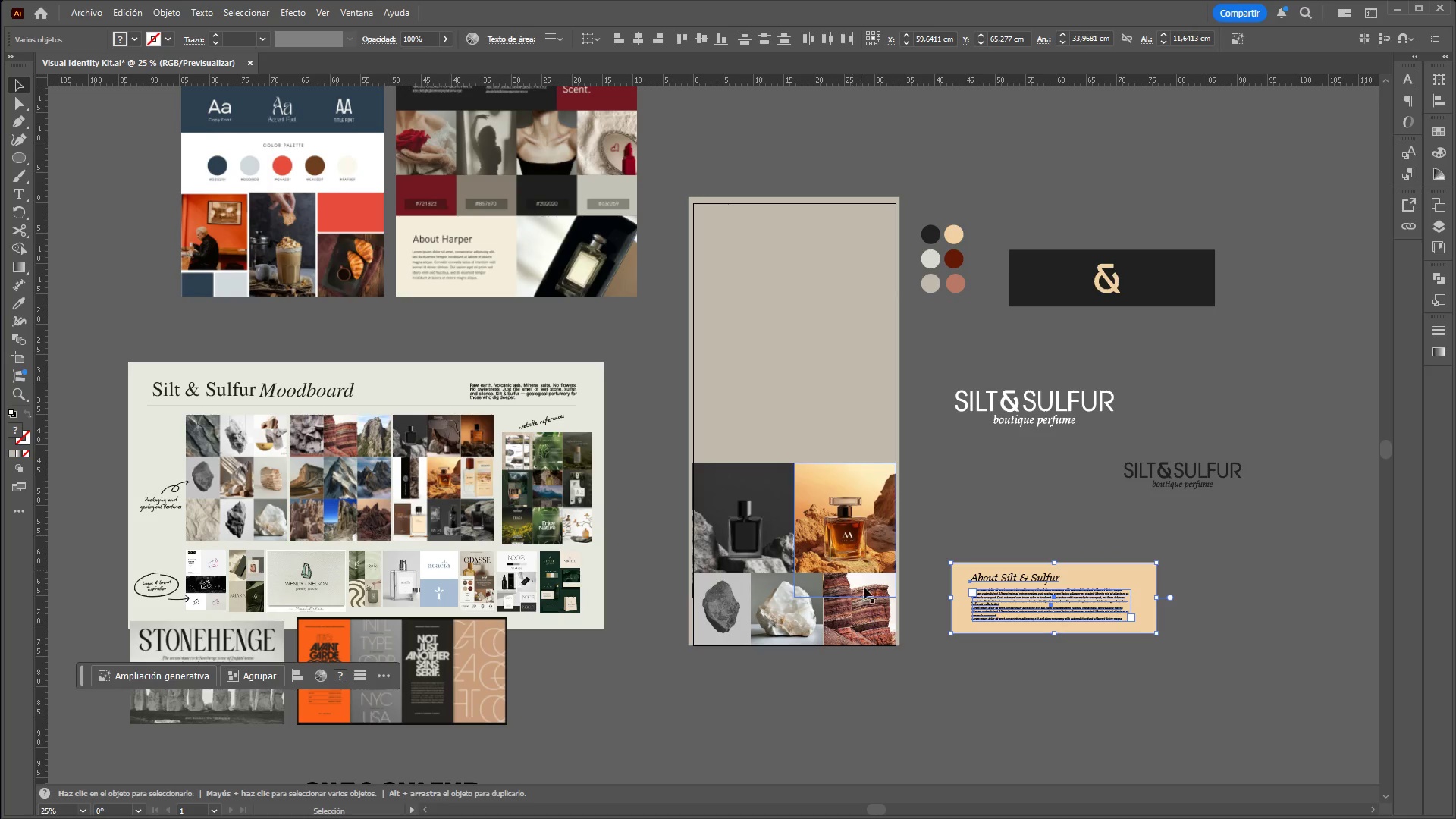 
left_click([836, 525])
 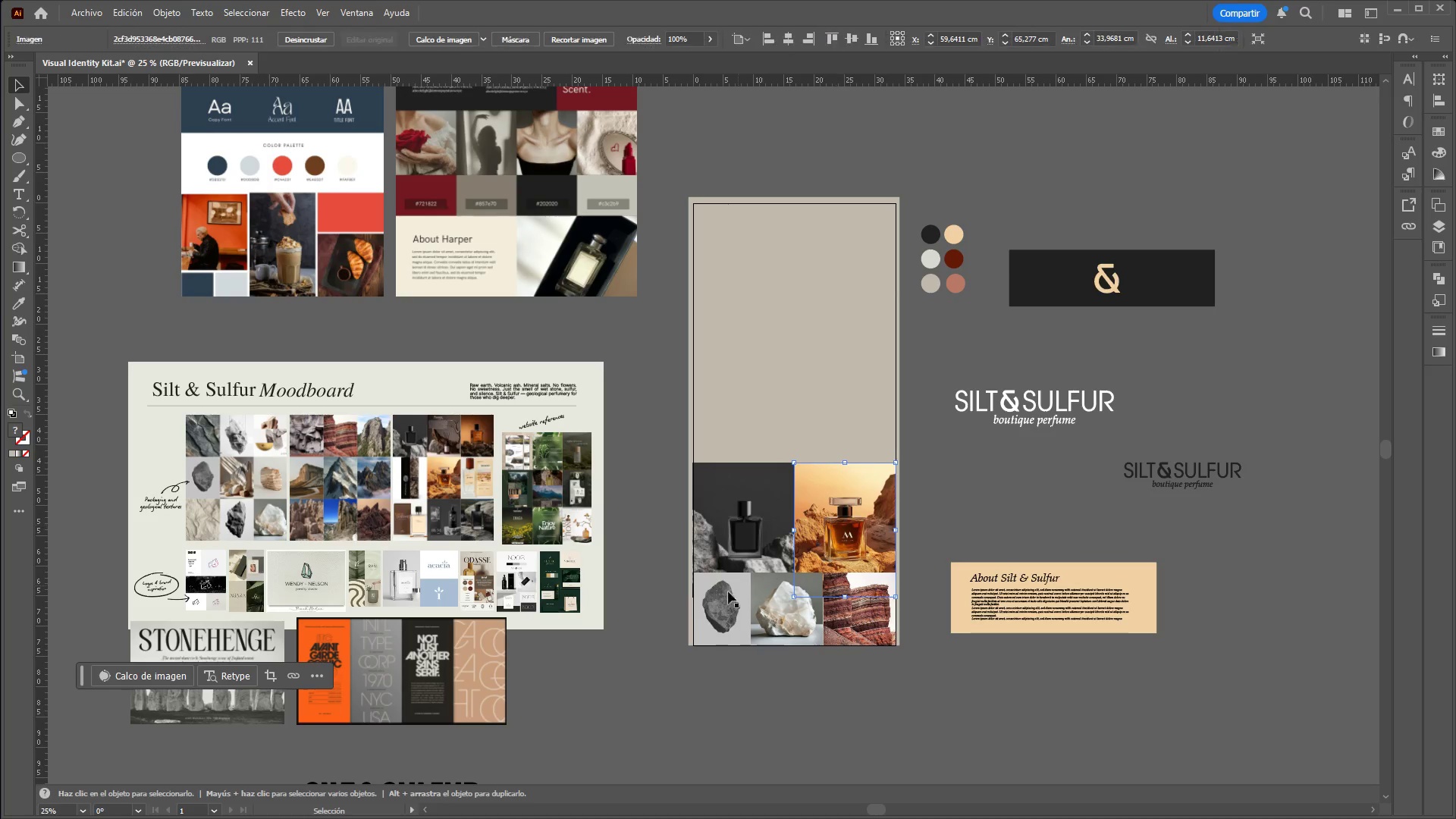 
hold_key(key=ShiftLeft, duration=1.5)
left_click([844, 624])
 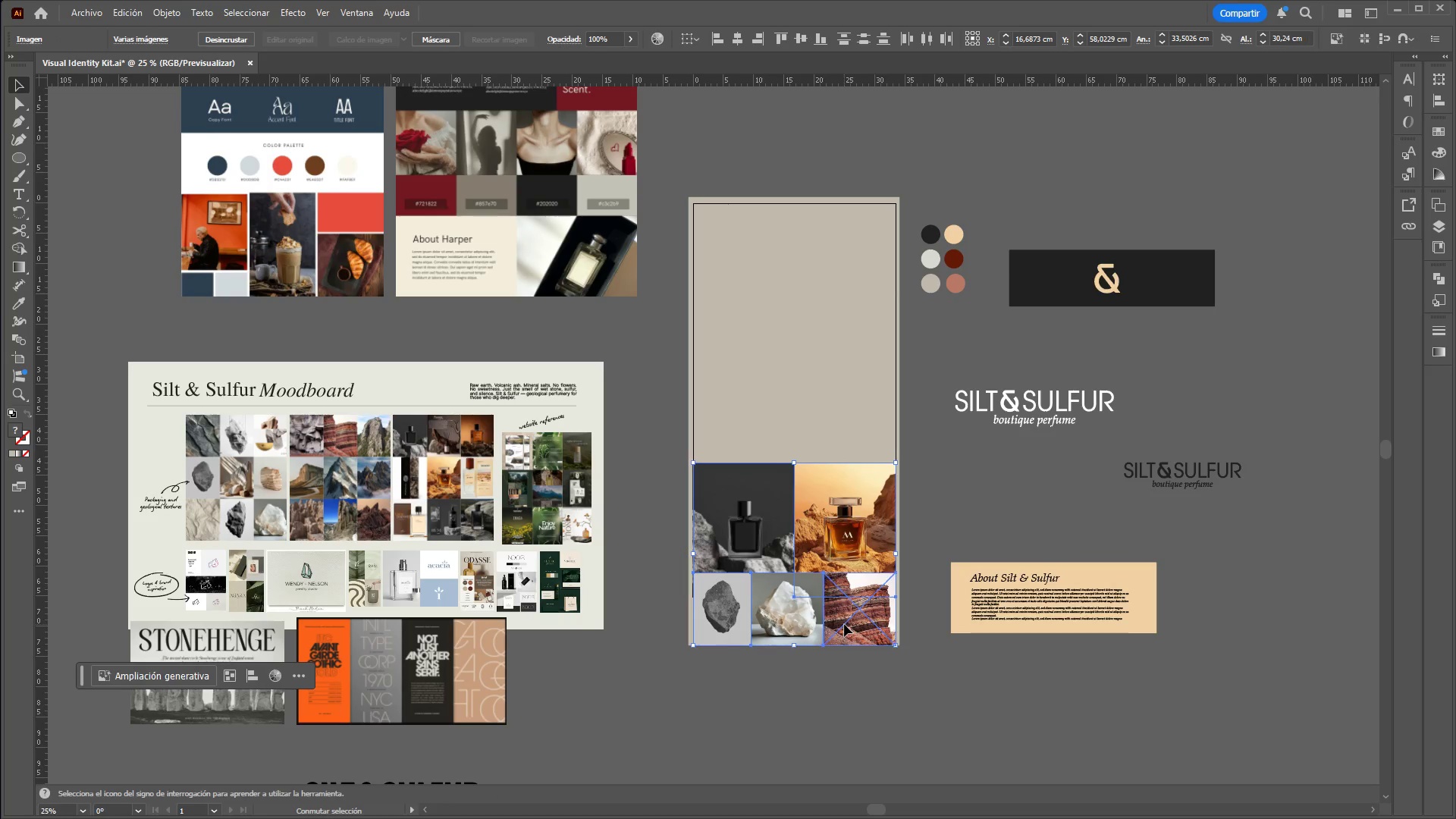 
hold_key(key=ShiftLeft, duration=0.31)
 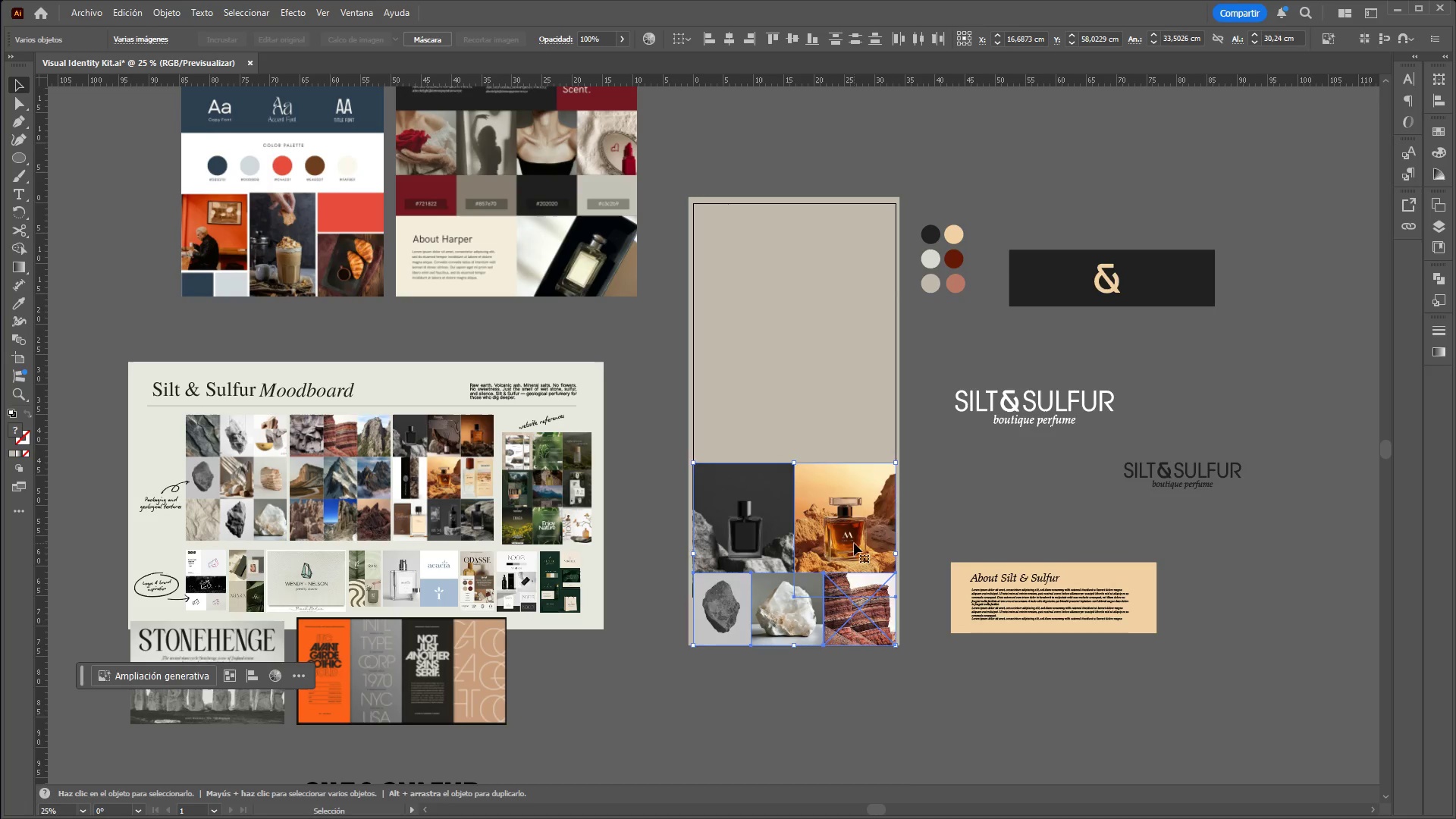 
left_click_drag(start_coordinate=[854, 543], to_coordinate=[940, 761])
 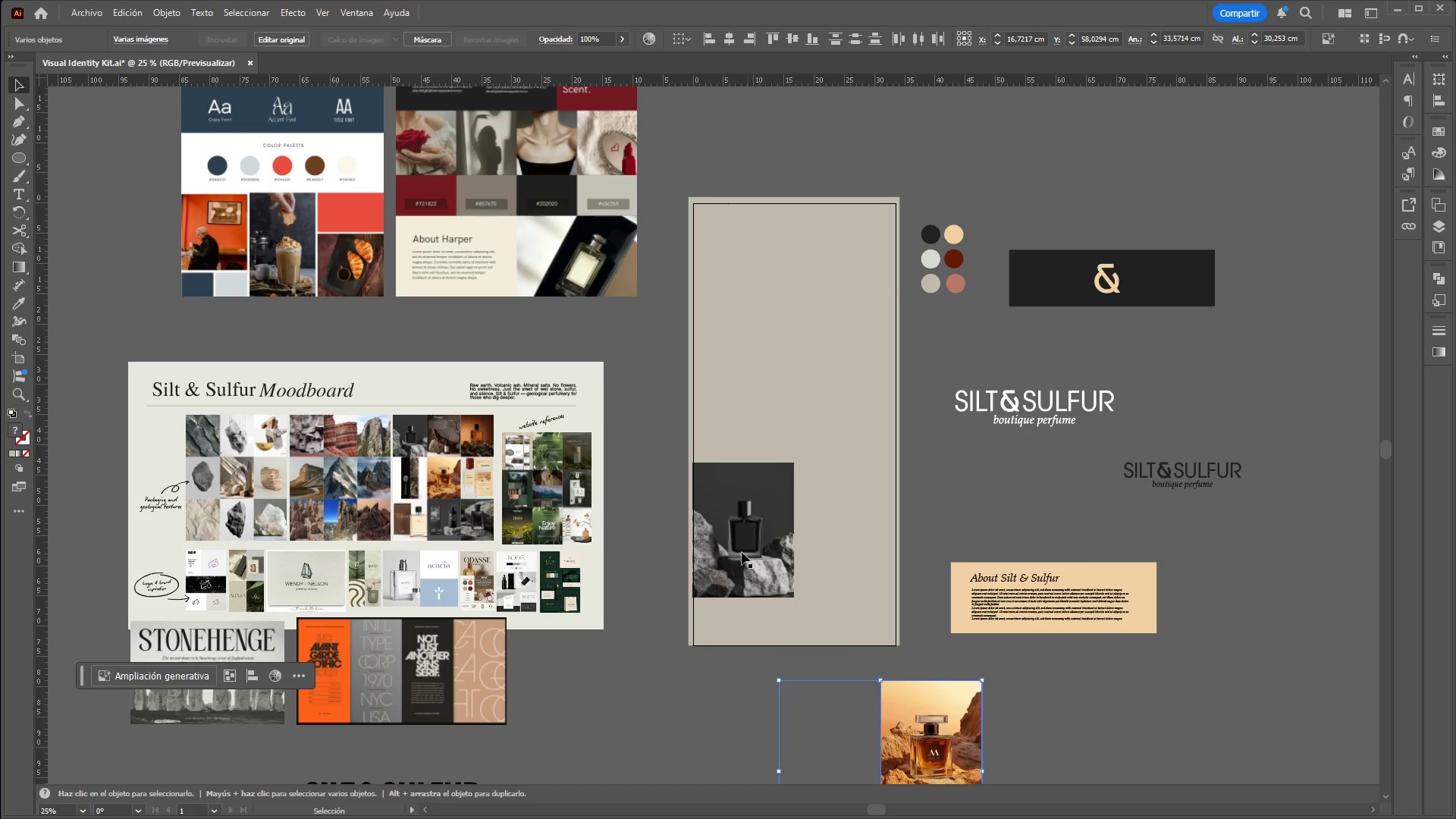 
left_click_drag(start_coordinate=[739, 549], to_coordinate=[733, 284])
 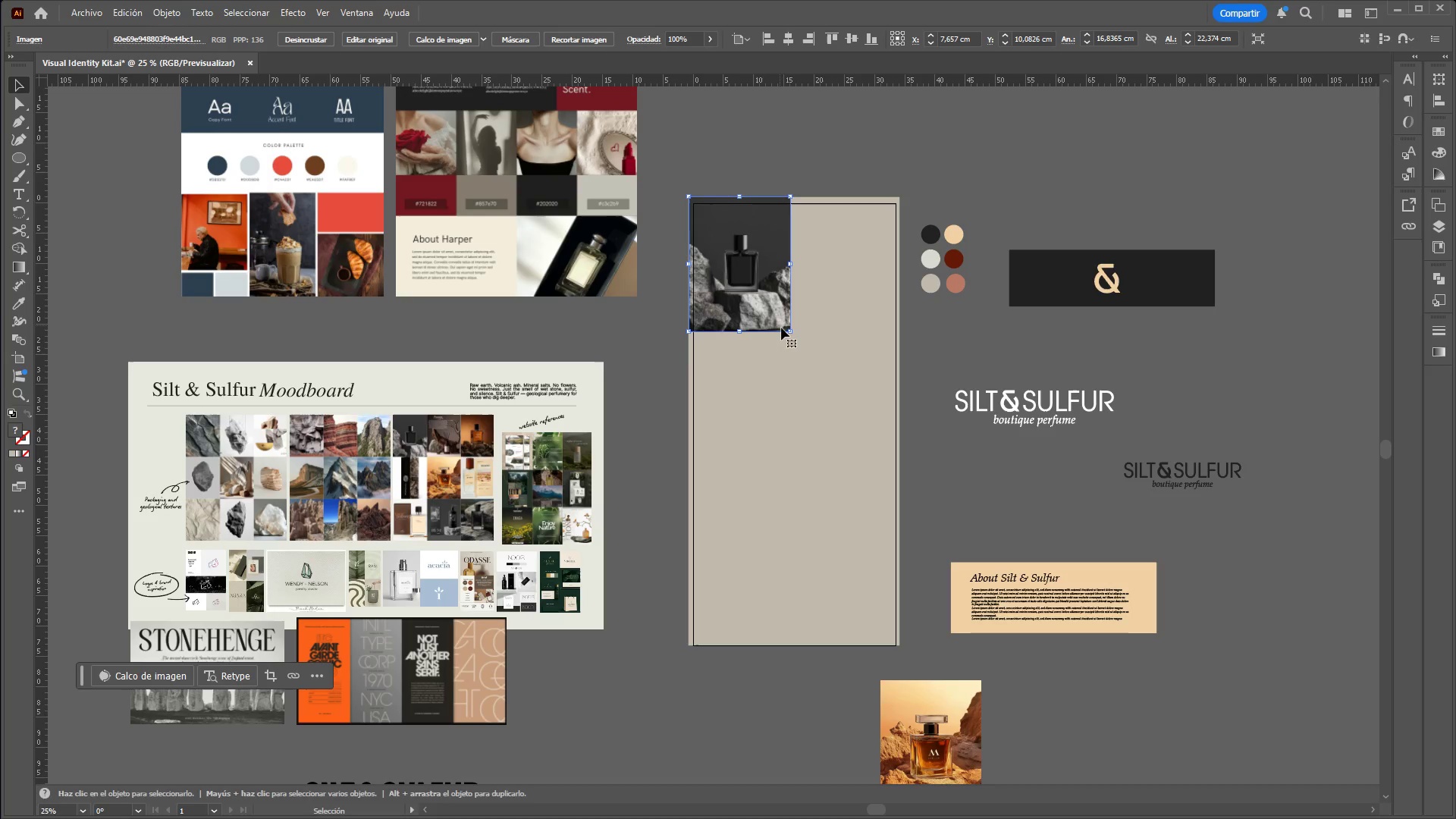 
hold_key(key=ShiftLeft, duration=1.52)
left_click_drag(start_coordinate=[786, 331], to_coordinate=[906, 484])
 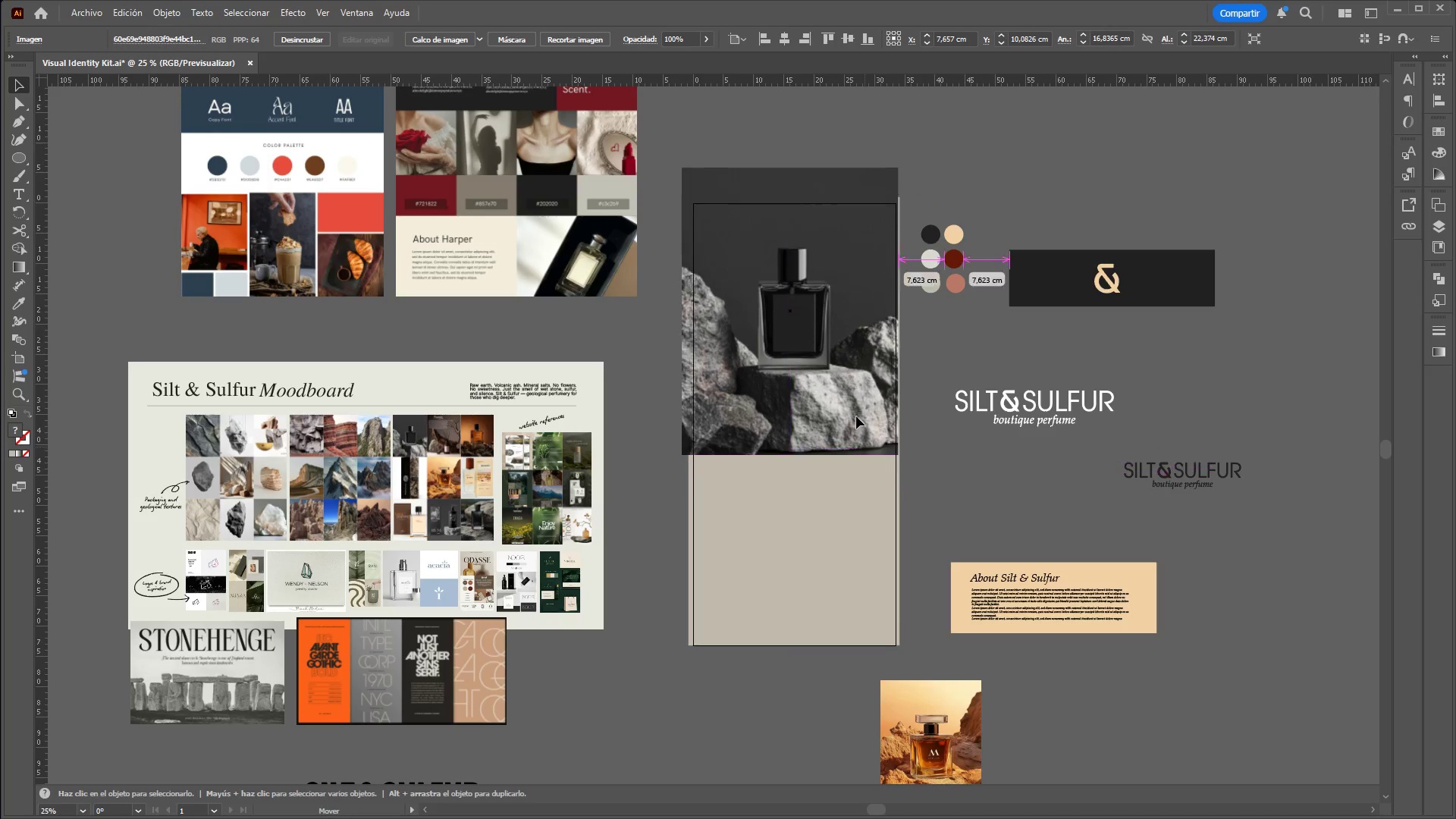 
hold_key(key=ShiftLeft, duration=0.7)
 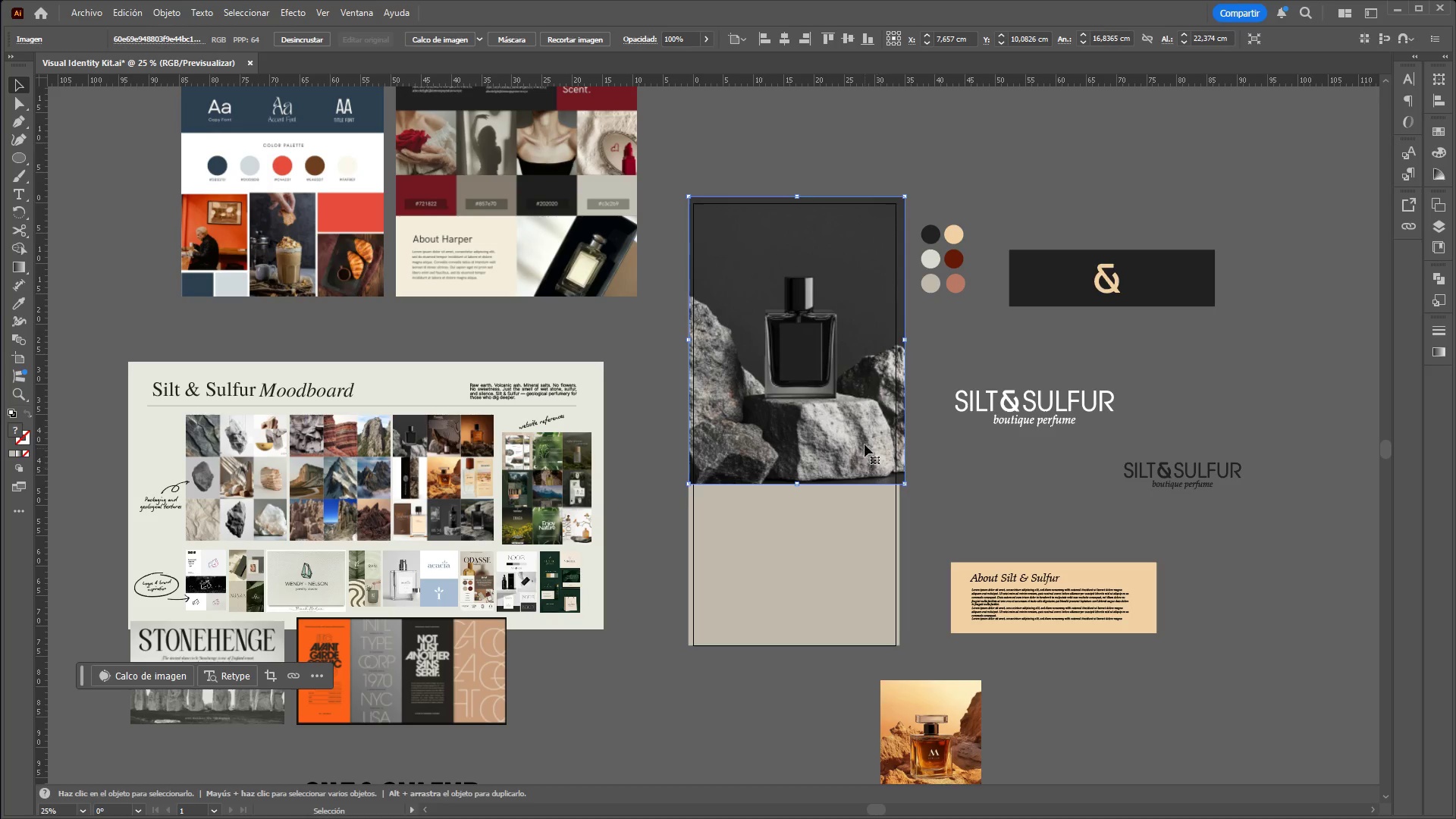 
left_click_drag(start_coordinate=[864, 447], to_coordinate=[861, 386])
 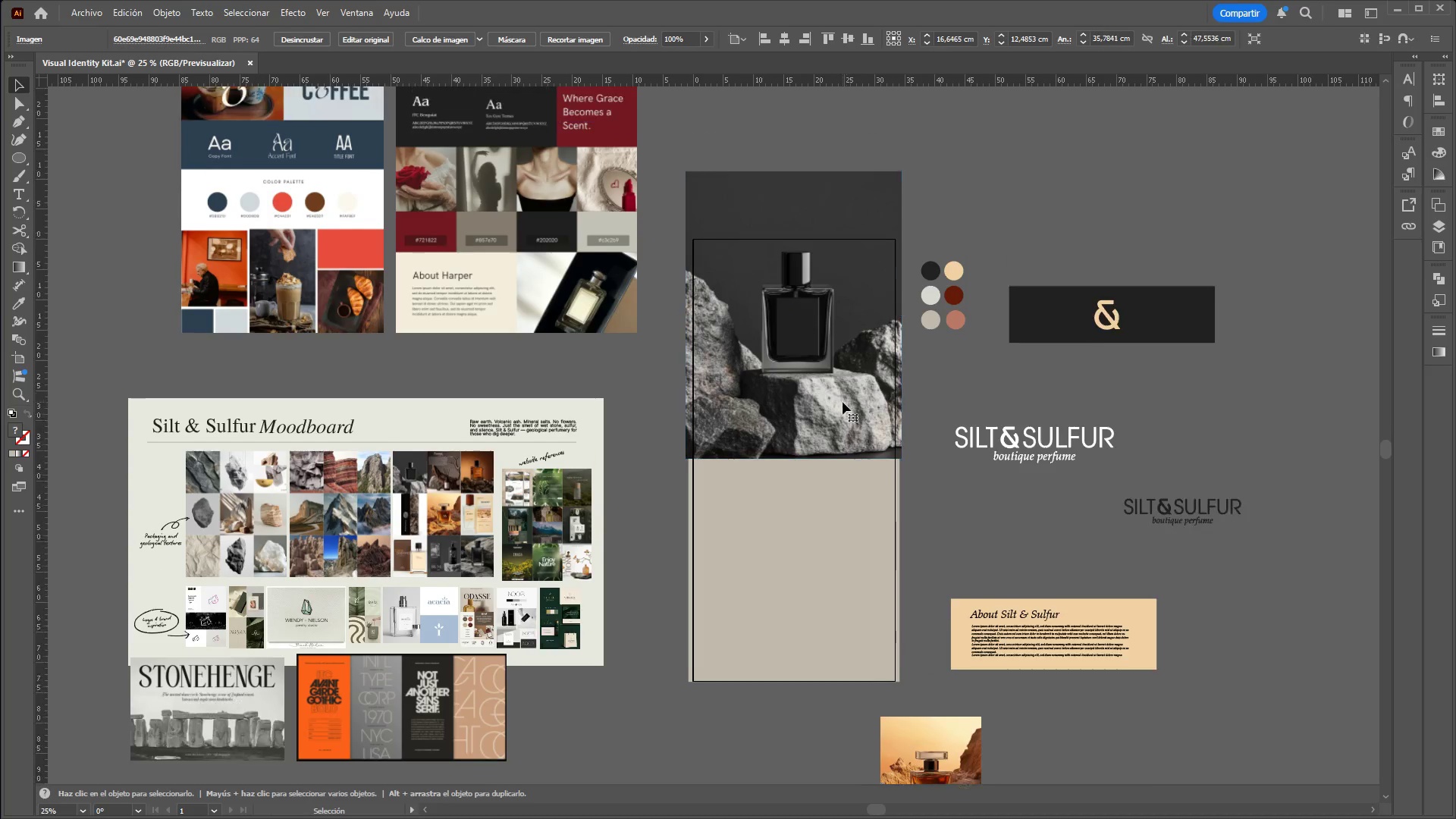 
scroll: coordinate [843, 402], scroll_direction: up, amount: 7.0
 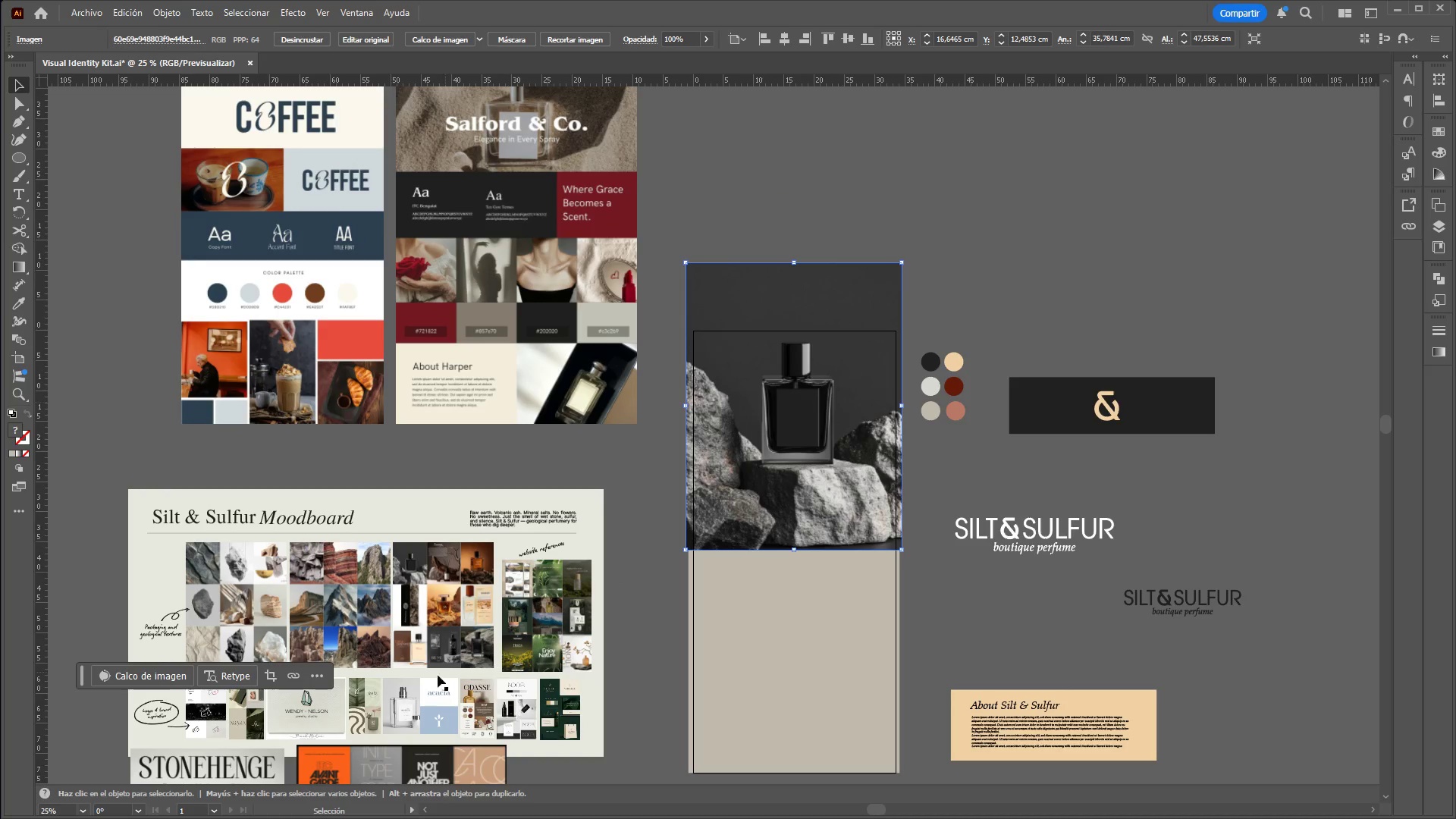 
hold_key(key=ControlLeft, duration=3.77)
hold_key(key=AltLeft, duration=1.51)
scroll: coordinate [538, 710], scroll_direction: up, amount: 5.0
 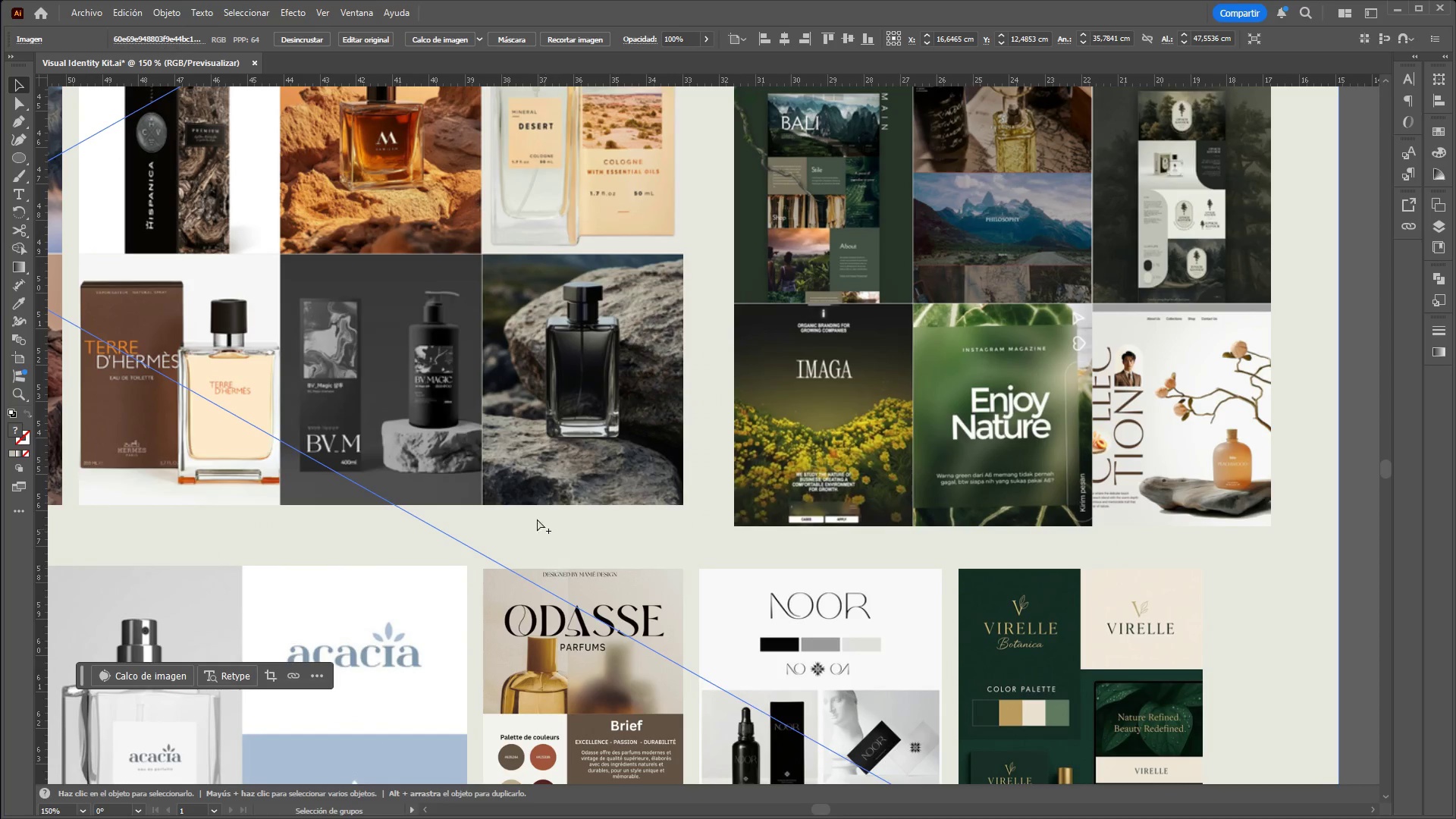 
hold_key(key=AltLeft, duration=1.5)
hold_key(key=AltLeft, duration=0.7)
scroll: coordinate [466, 500], scroll_direction: down, amount: 4.0
 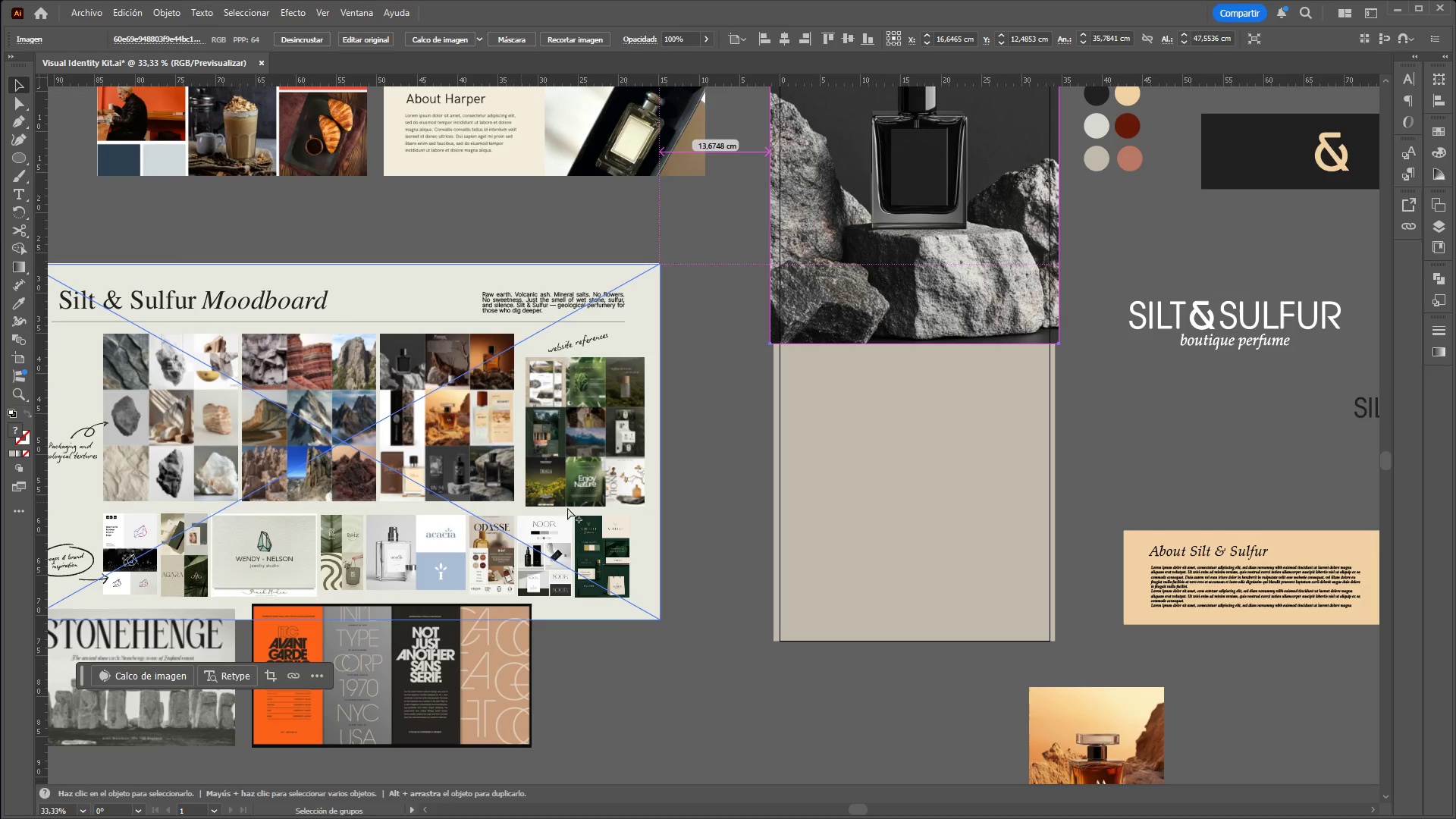 
left_click_drag(start_coordinate=[906, 326], to_coordinate=[905, 406])
 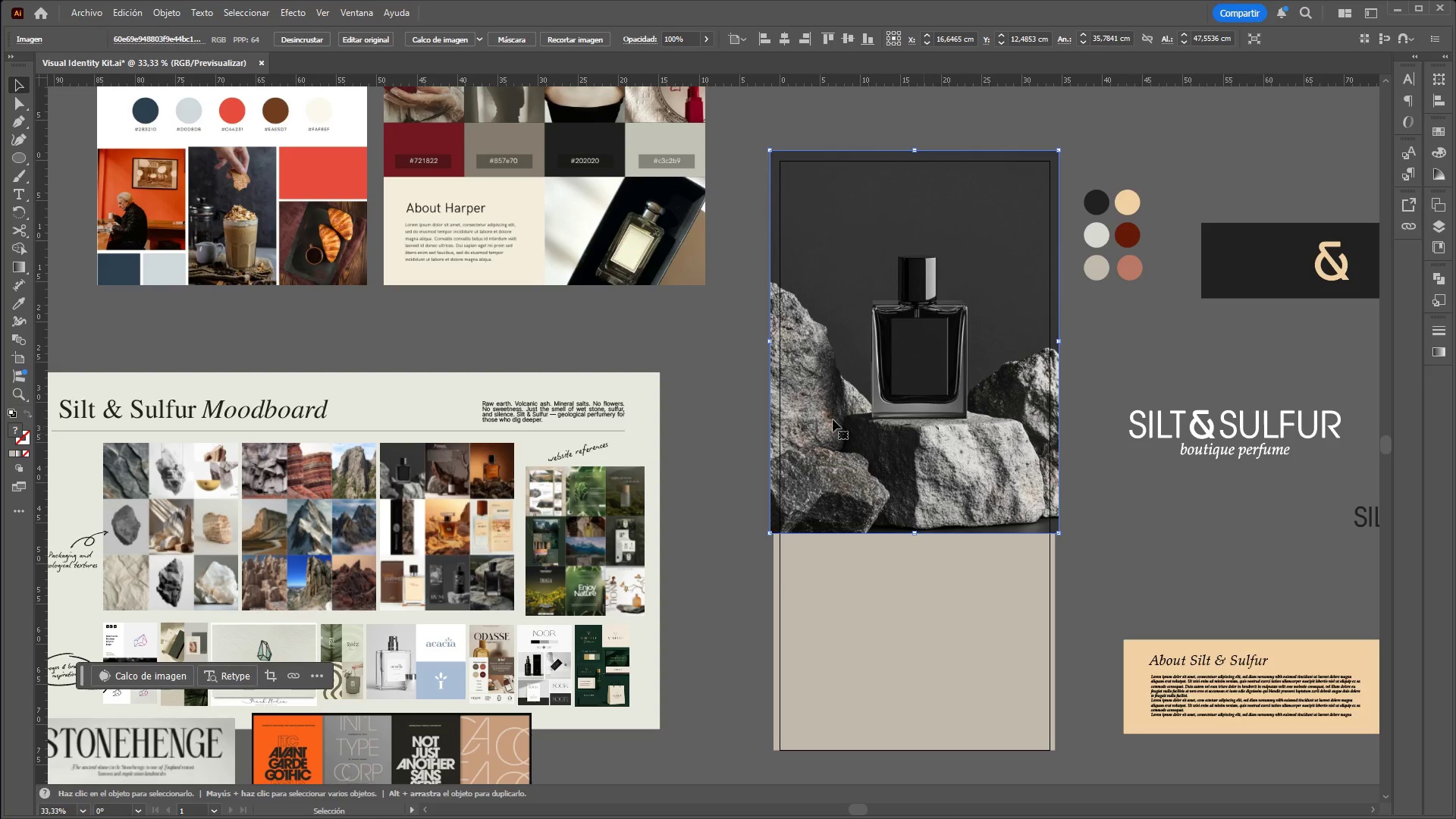 
scroll: coordinate [901, 537], scroll_direction: up, amount: 6.0
 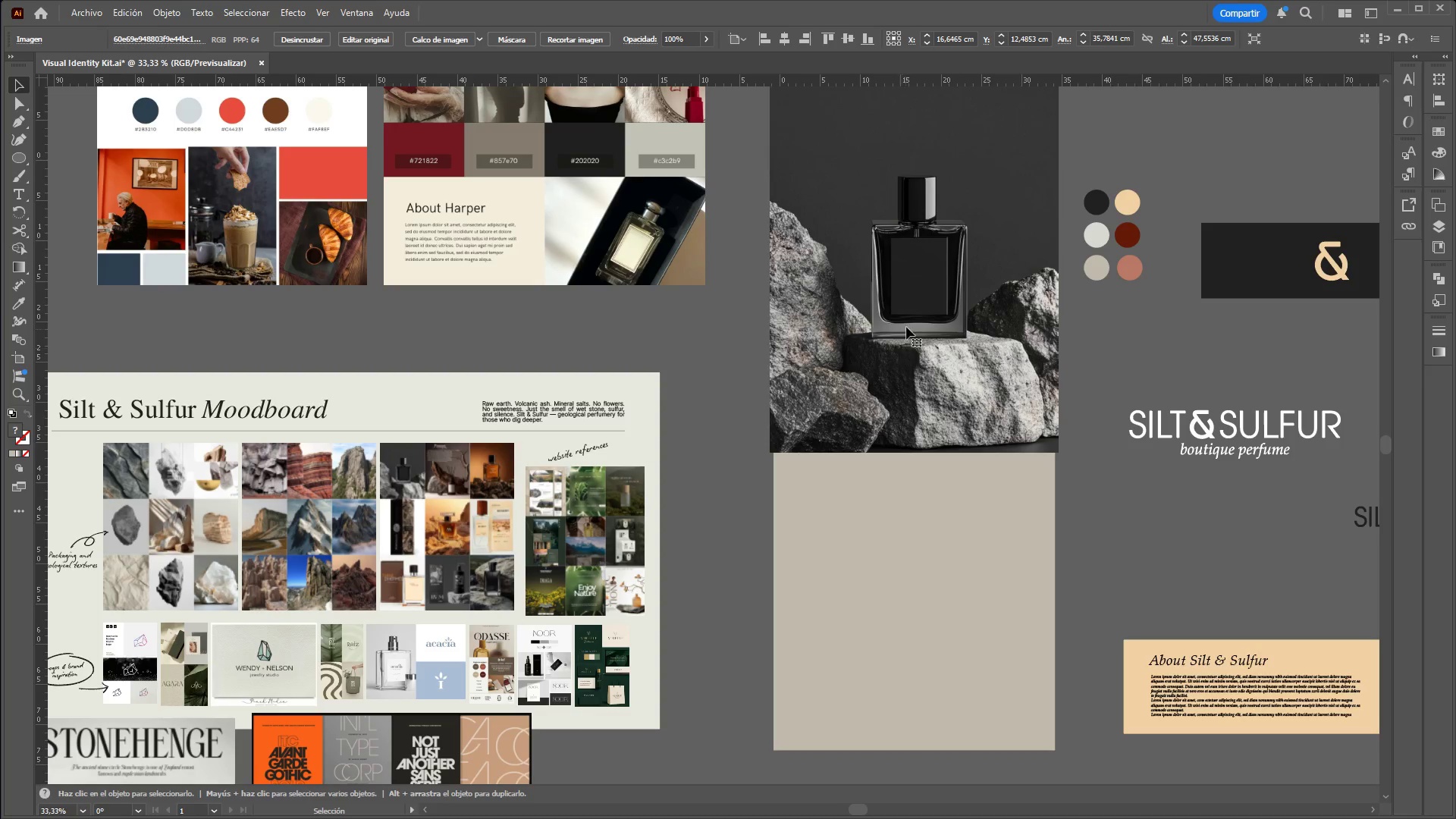 
hold_key(key=ControlLeft, duration=0.91)
 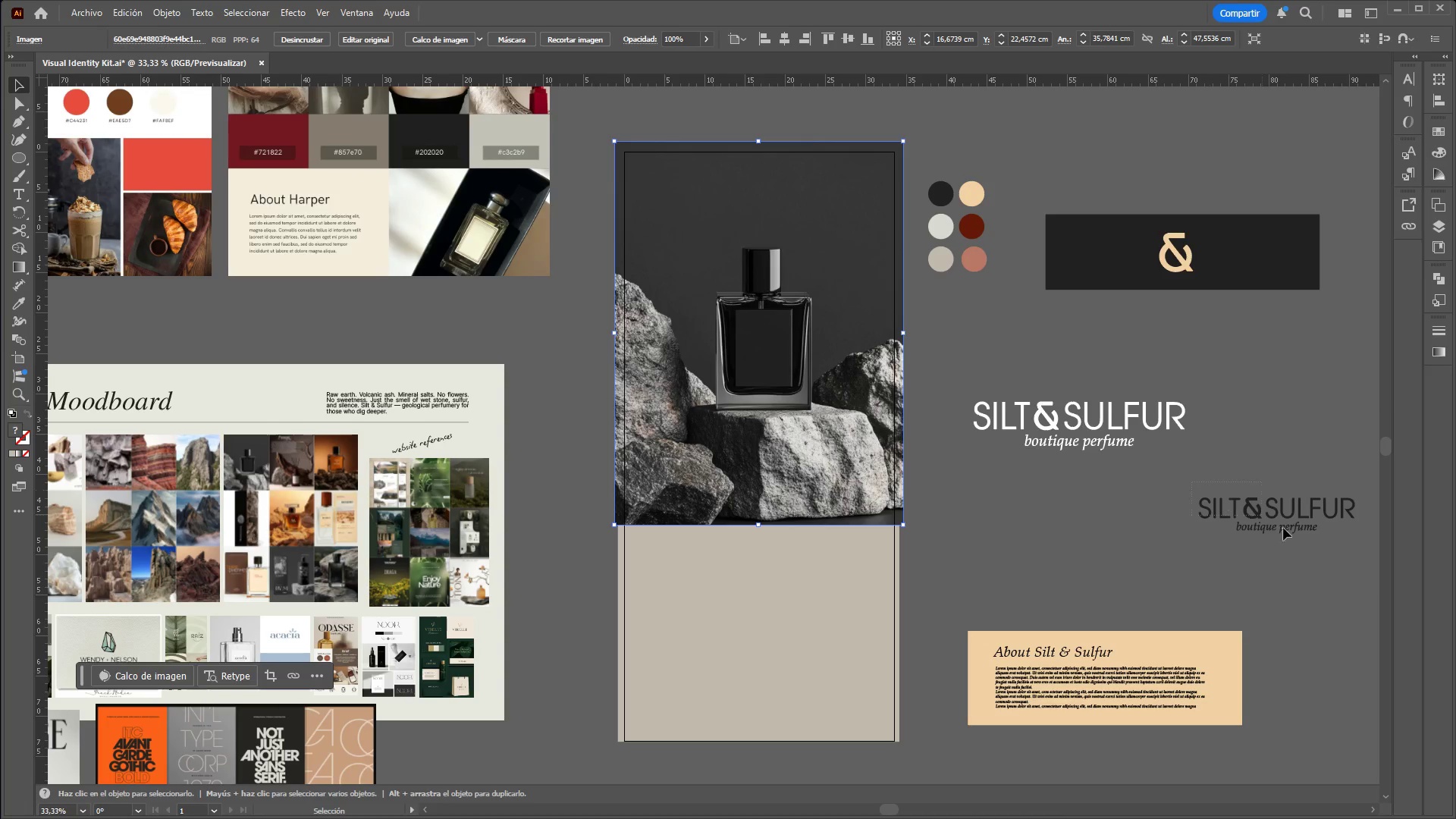 
hold_key(key=AltLeft, duration=0.84)
 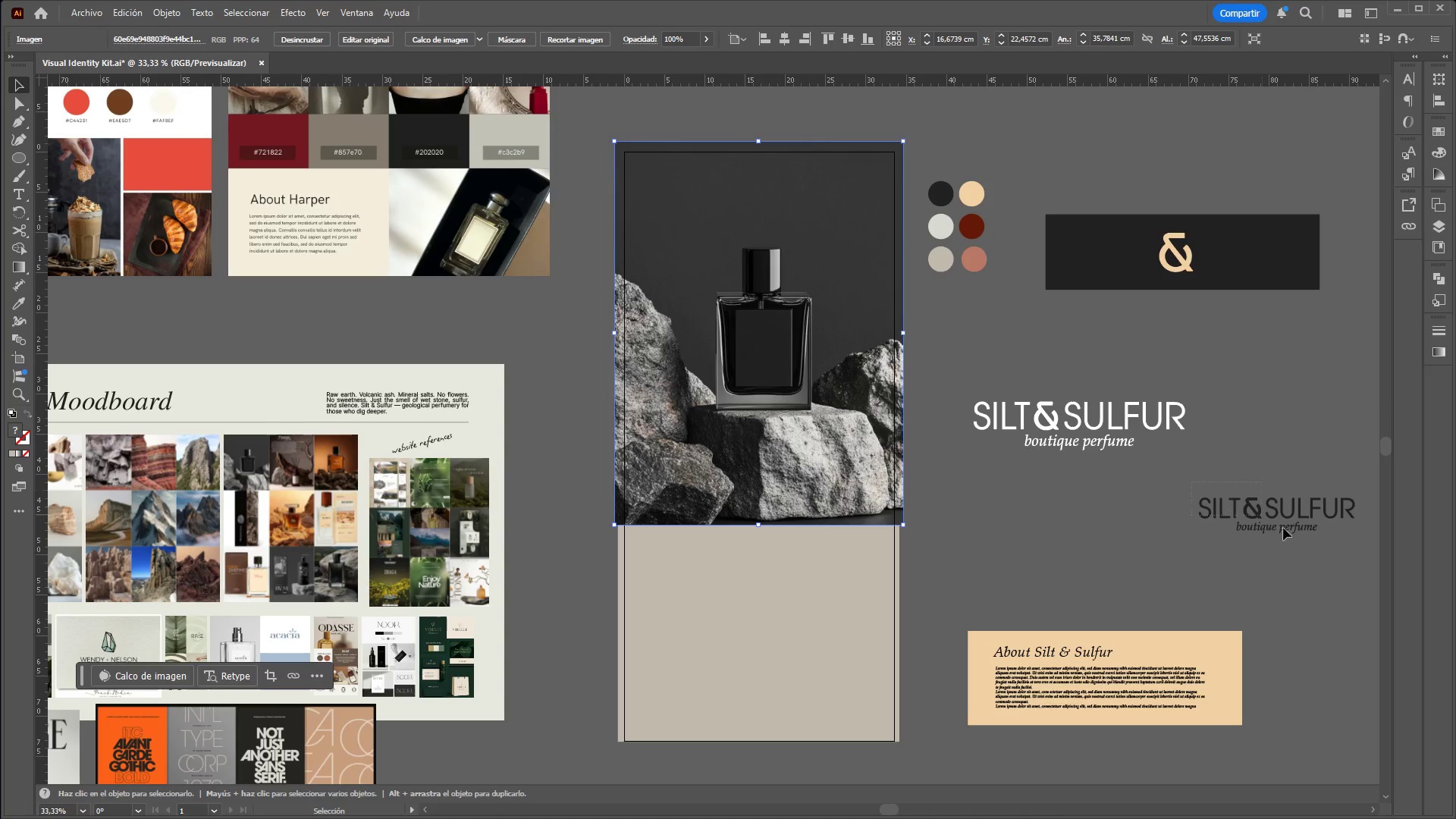 
hold_key(key=AltLeft, duration=19.42)
 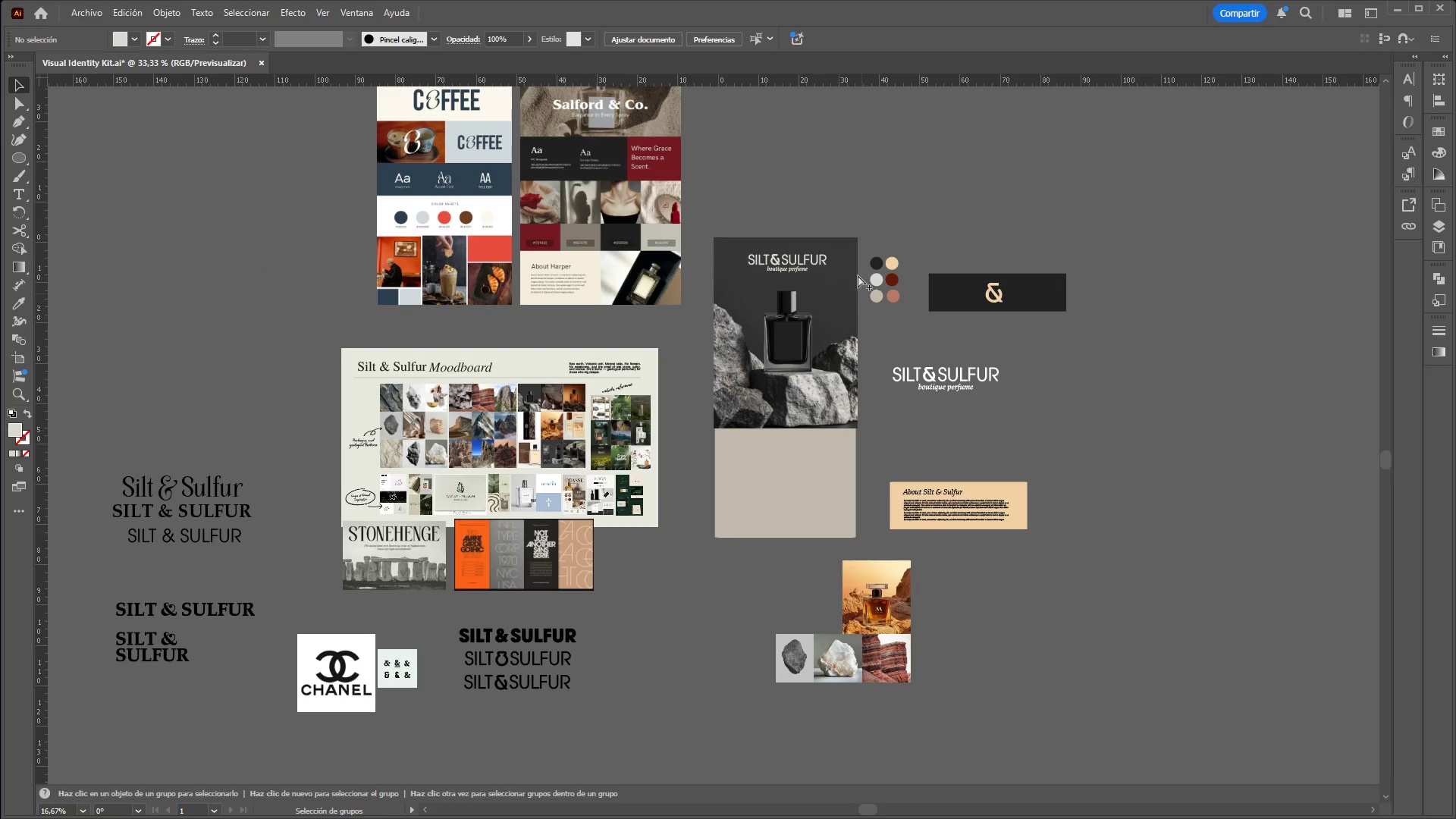 
scroll: coordinate [1218, 433], scroll_direction: none, amount: 0.0
 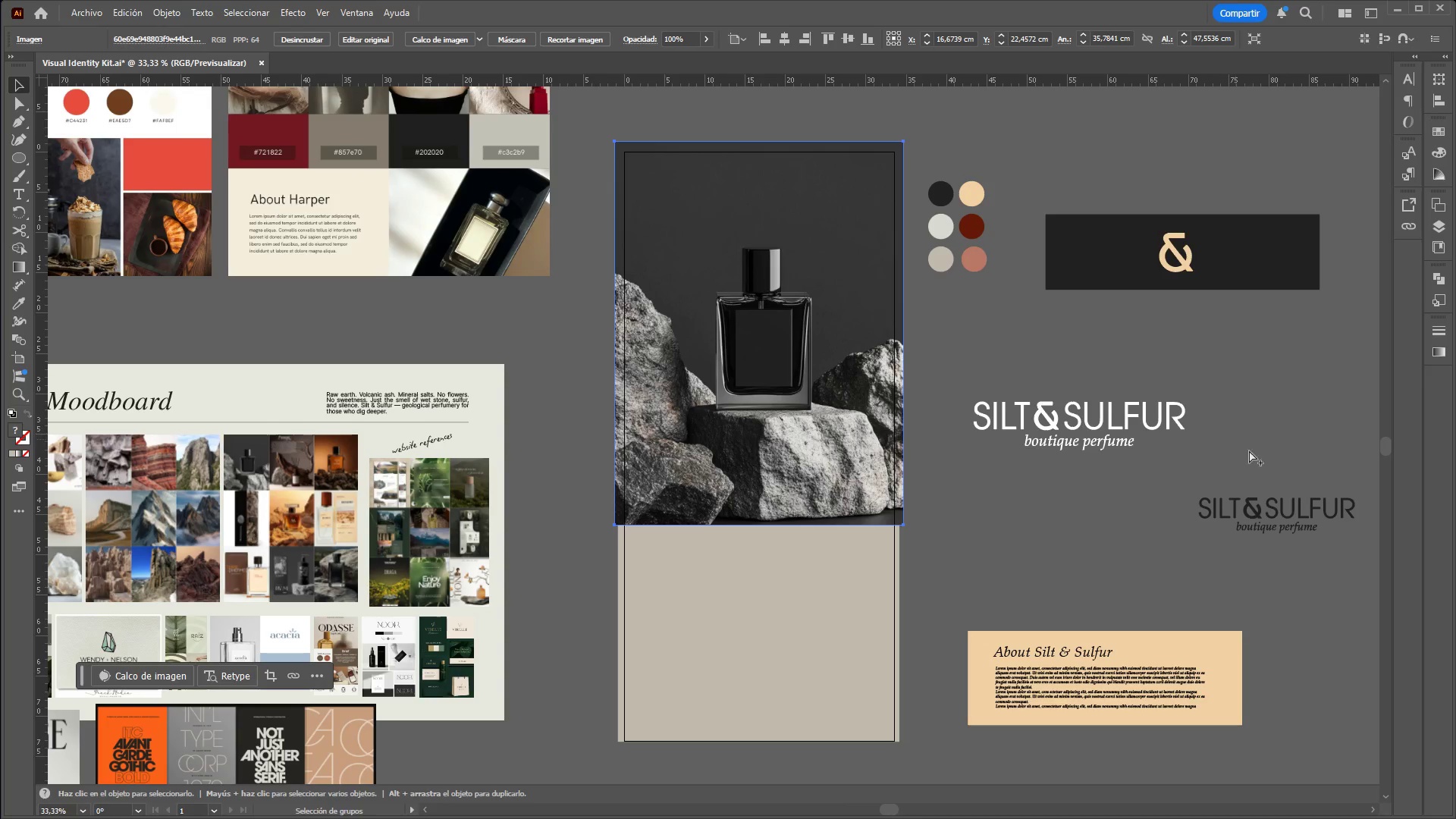 
left_click_drag(start_coordinate=[1193, 482], to_coordinate=[1327, 552])
 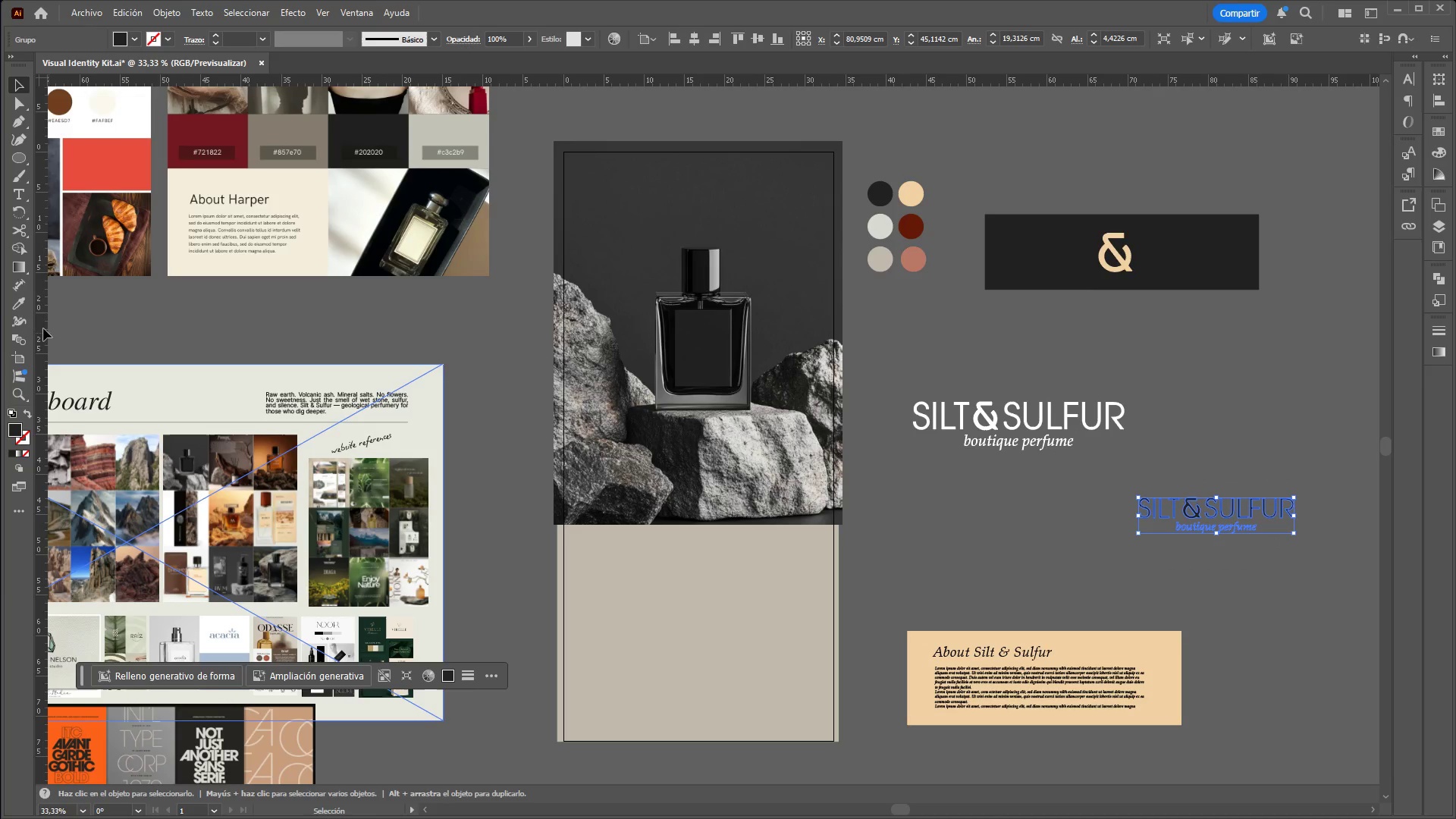 
left_click([23, 304])
 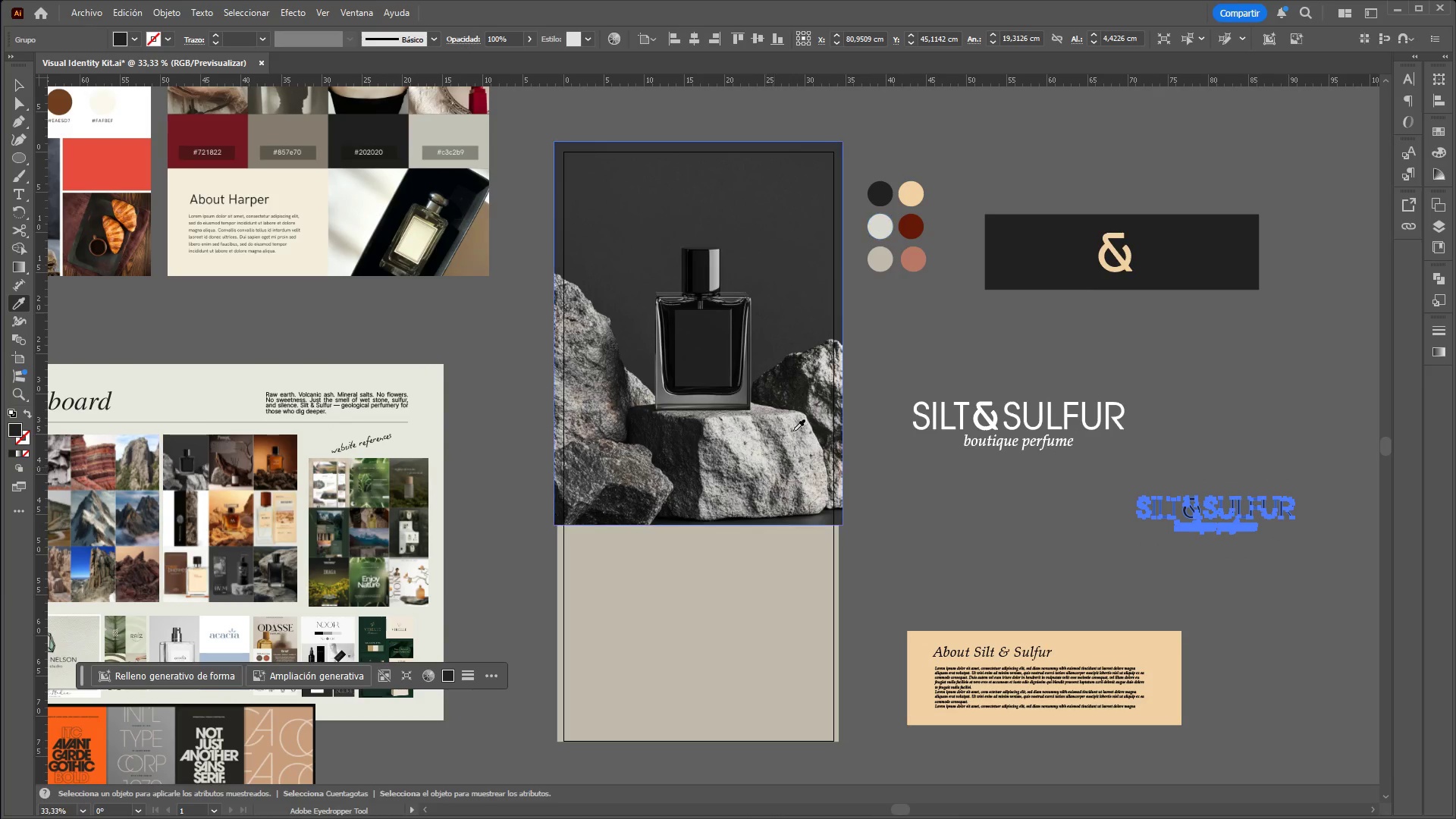 
left_click([886, 232])
 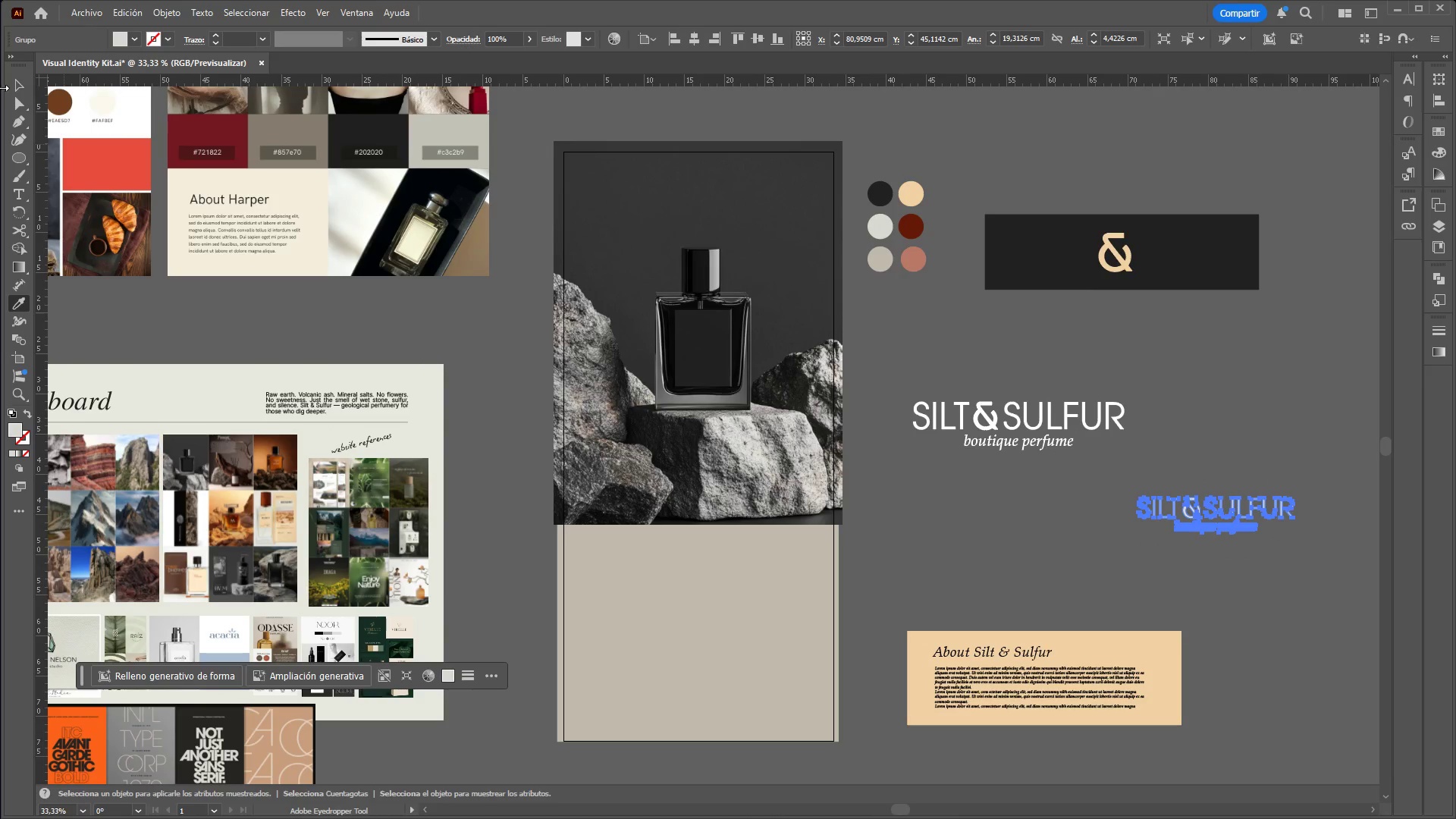 
left_click([15, 89])
 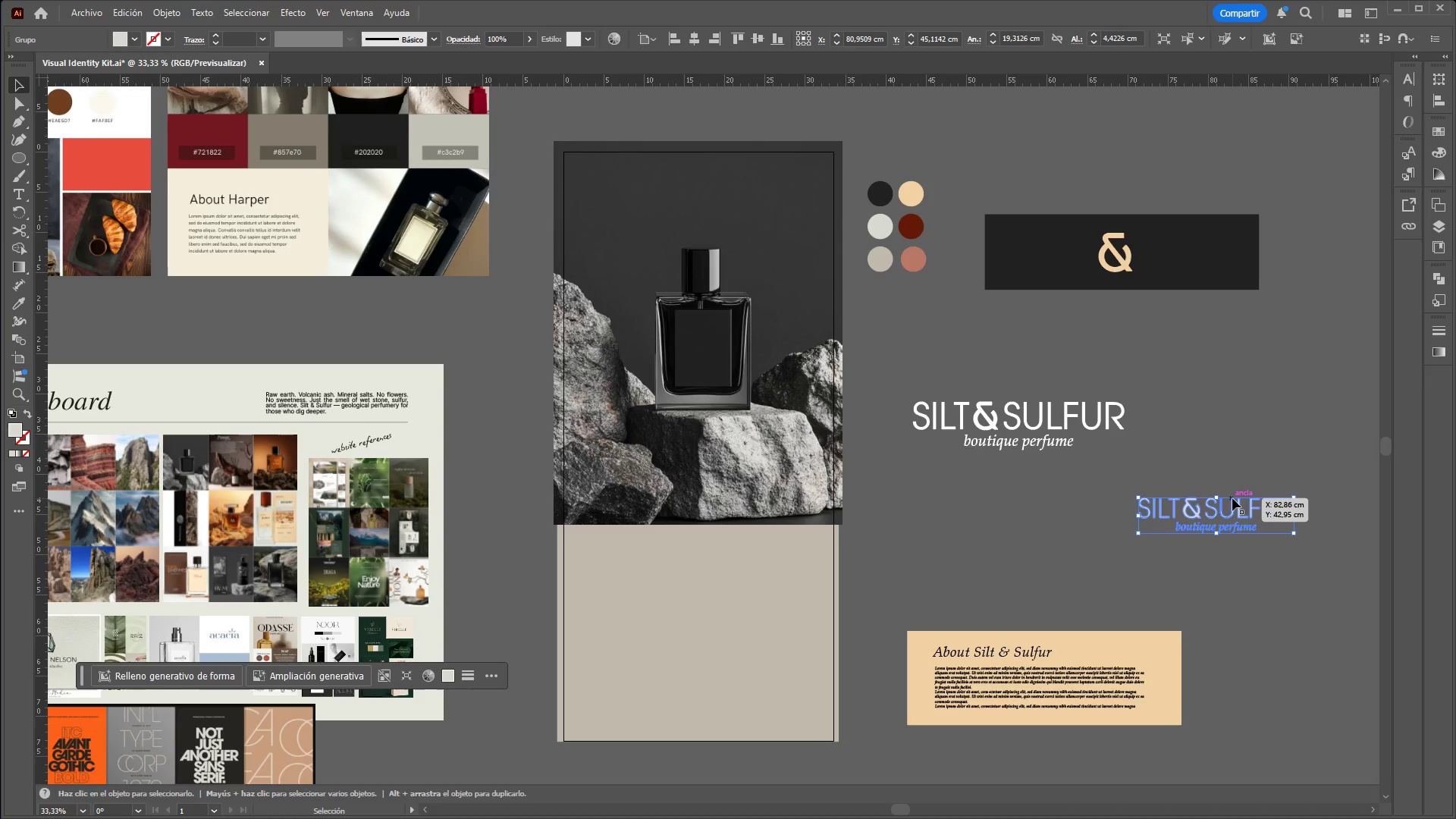 
left_click_drag(start_coordinate=[1233, 507], to_coordinate=[690, 199])
 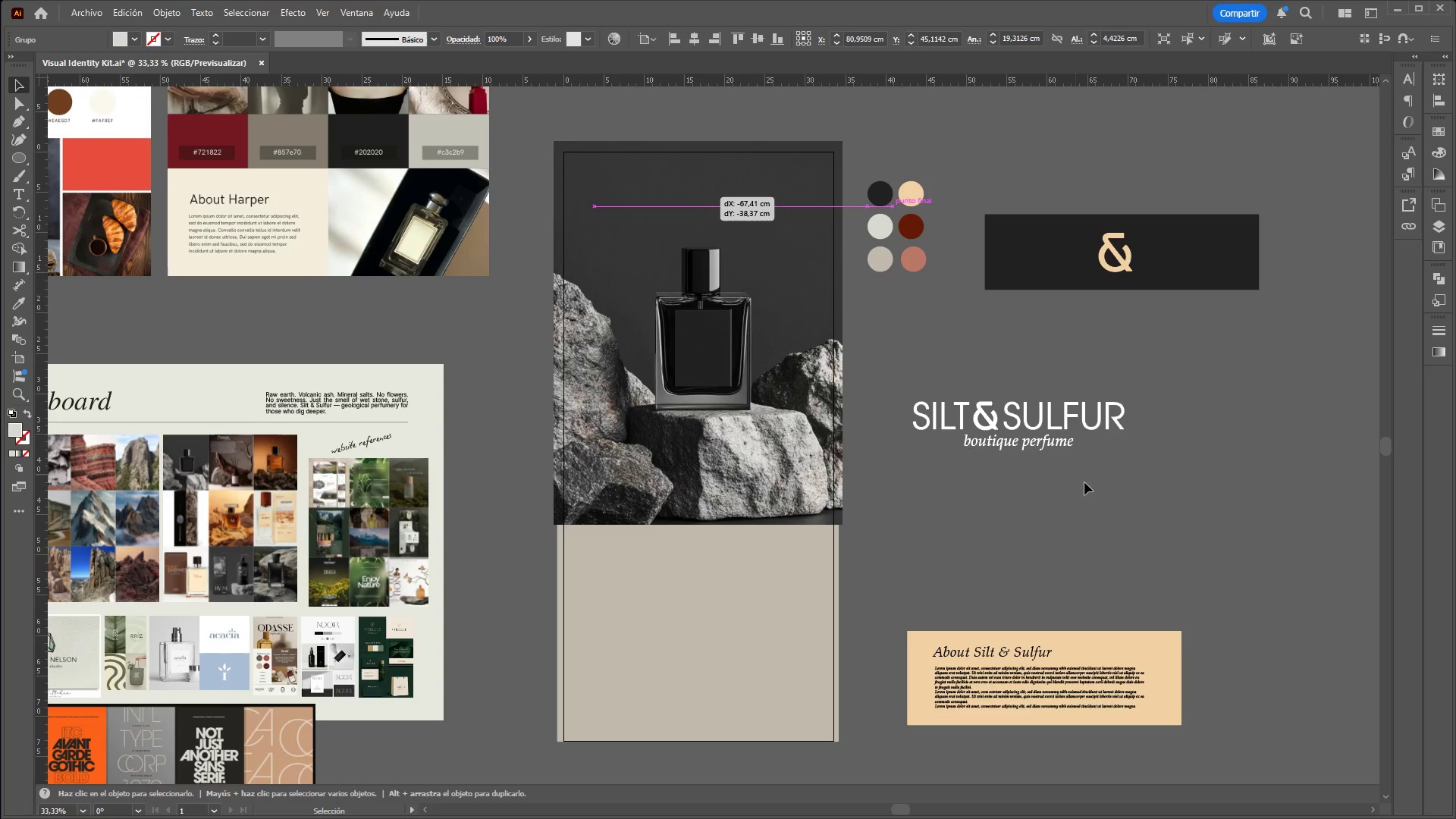 
key(Control+Z)
 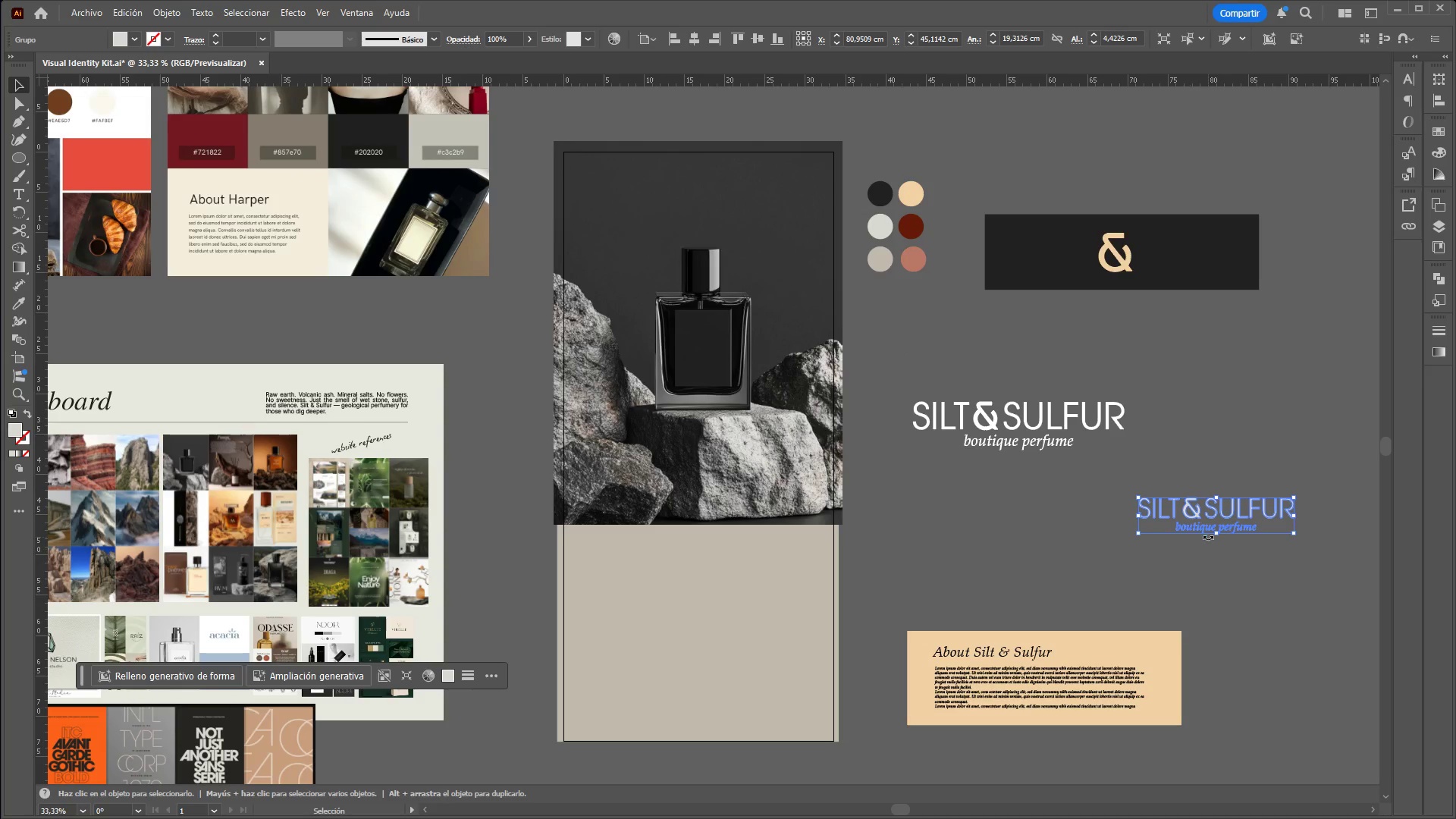 
right_click([1208, 537])
 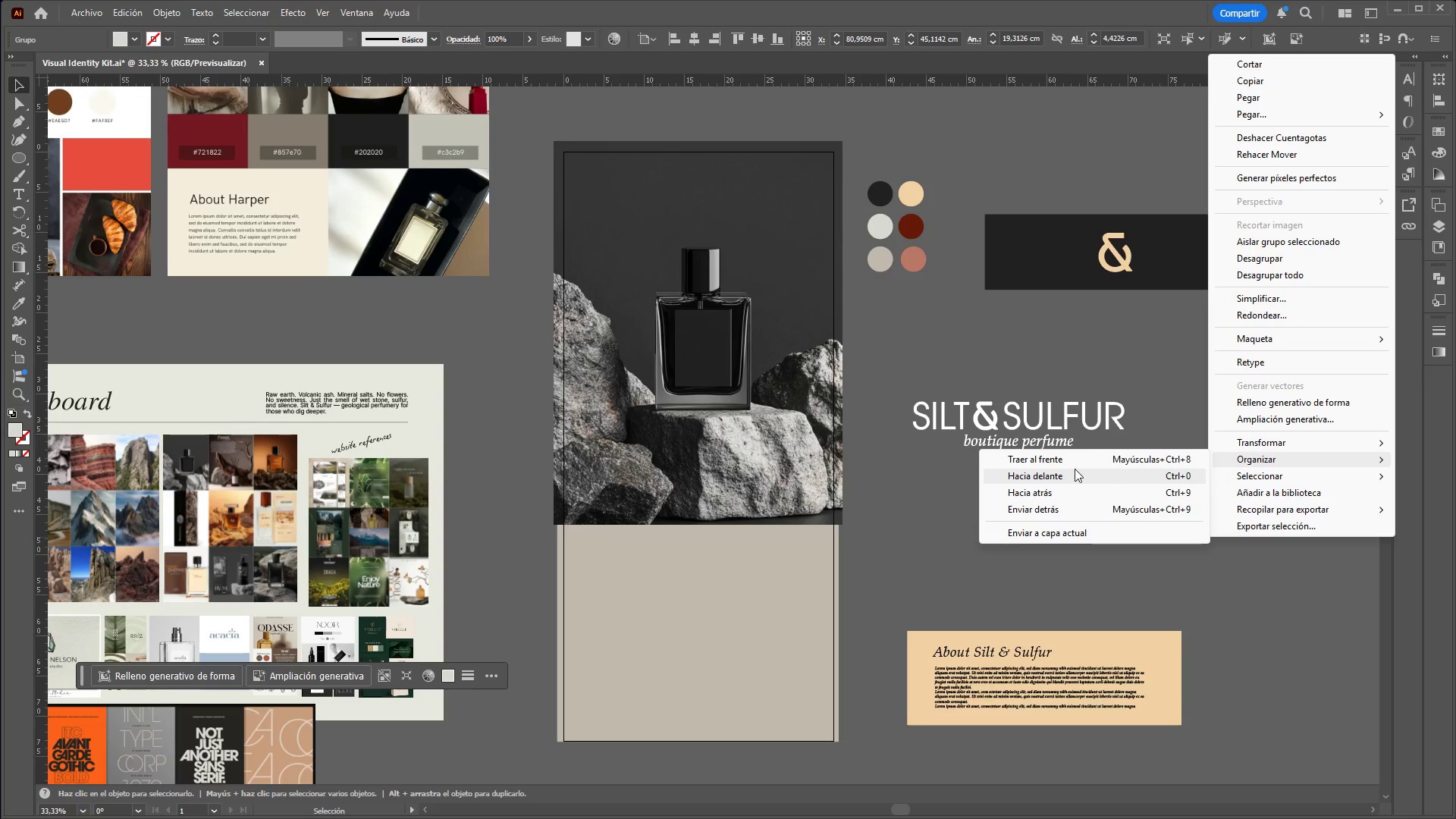 
left_click([1067, 466])
 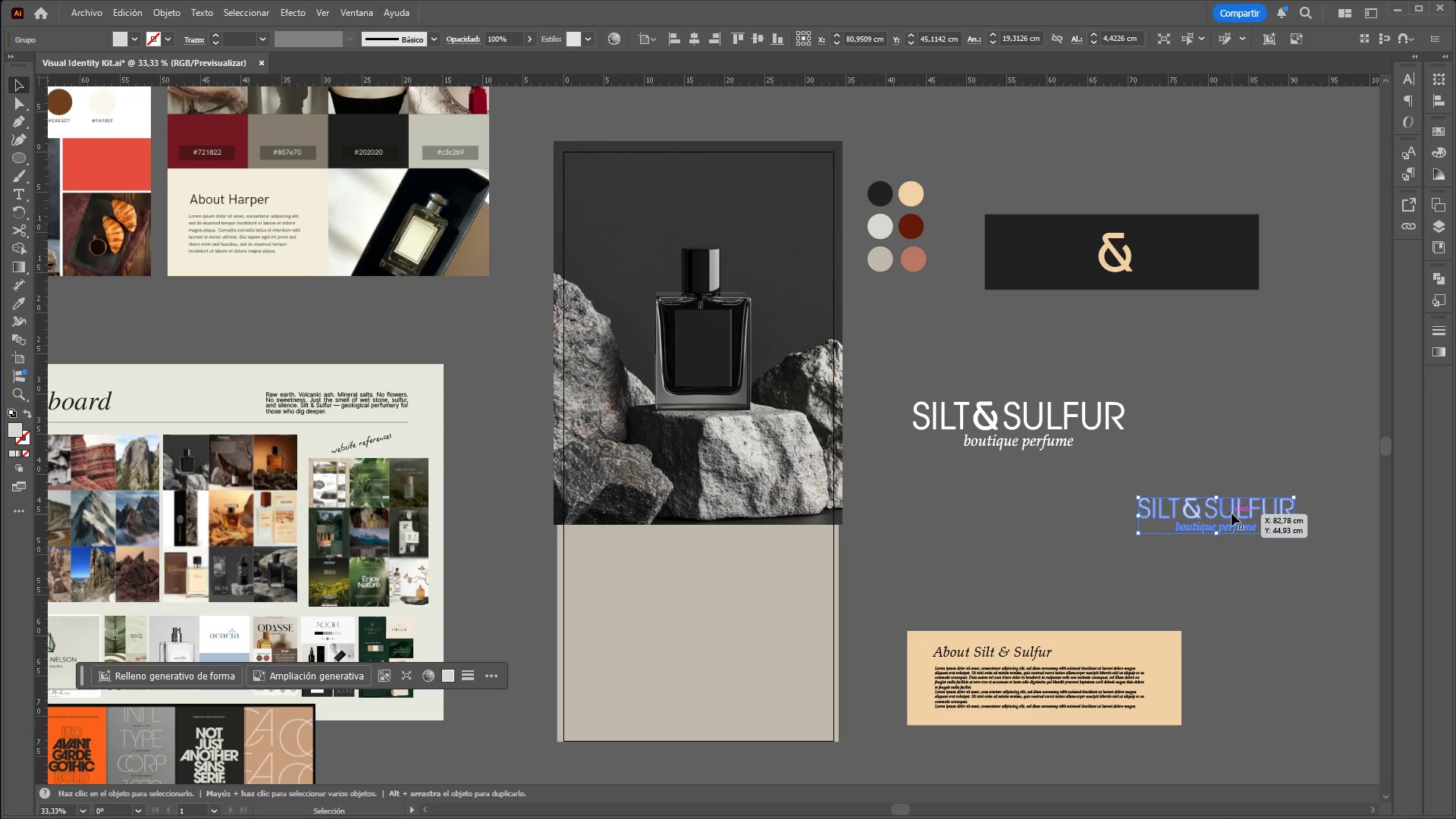 
left_click_drag(start_coordinate=[1232, 513], to_coordinate=[717, 193])
 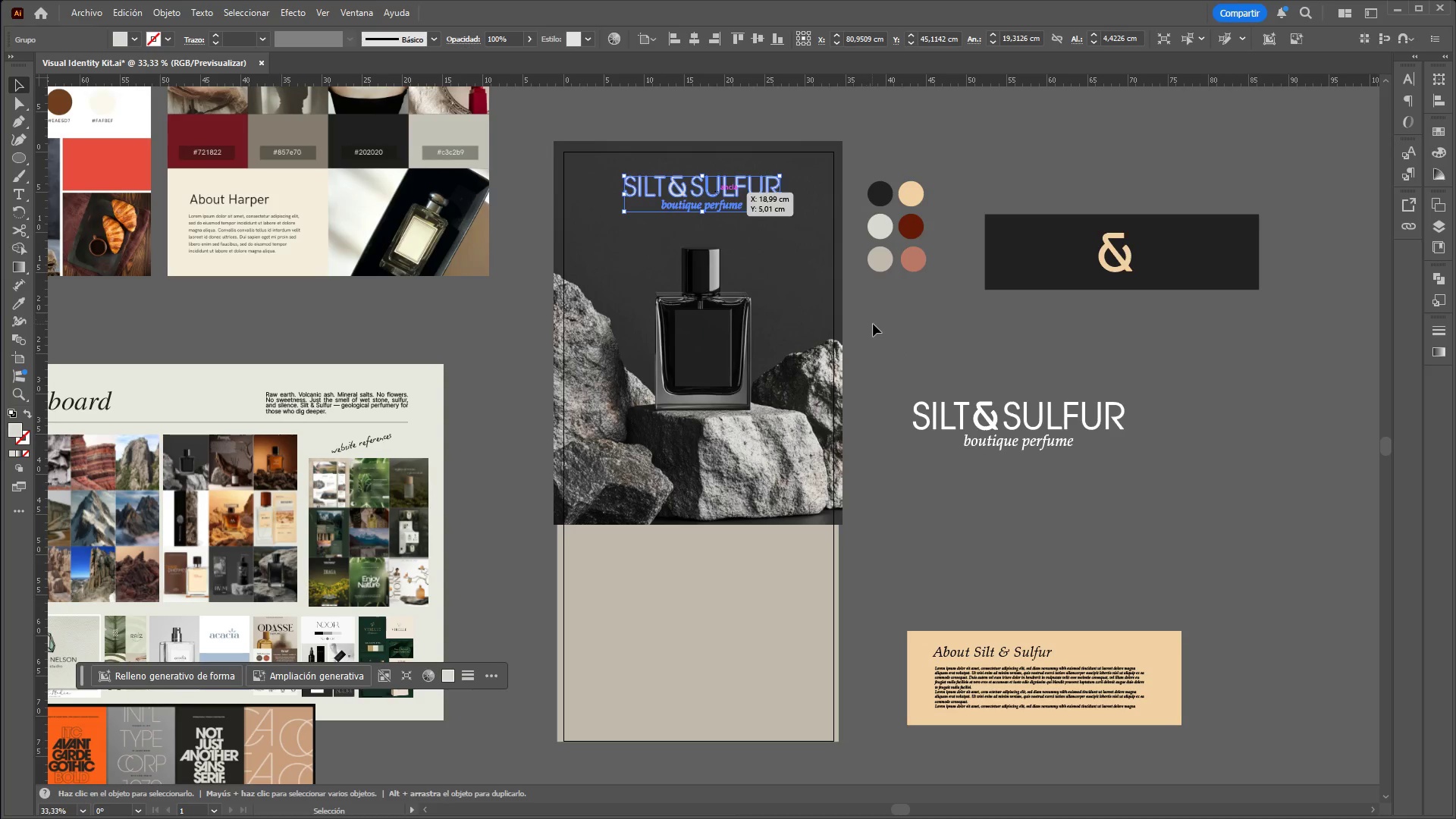 
left_click([873, 324])
 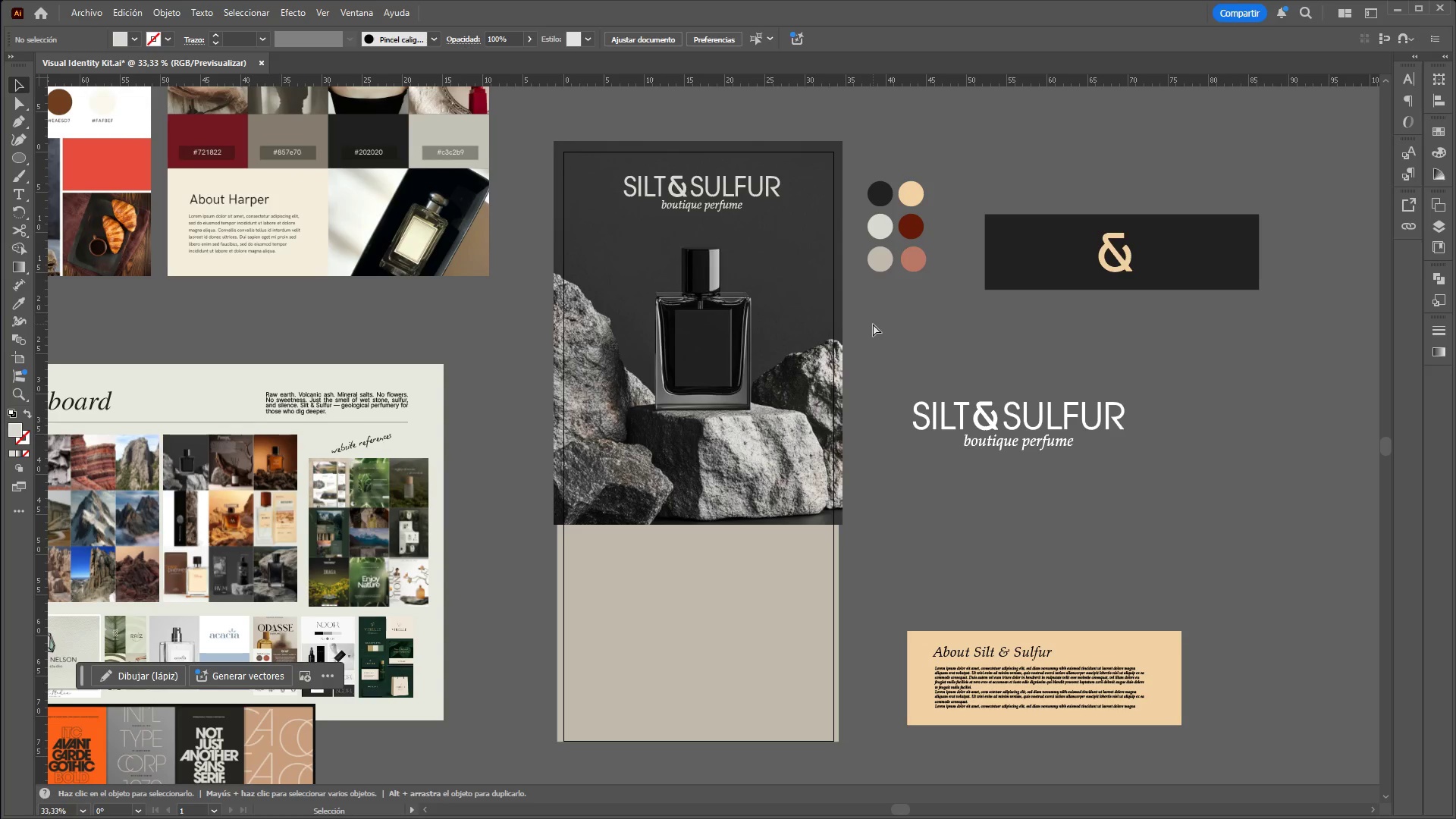 
hold_key(key=ControlLeft, duration=3.44)
hold_key(key=AltLeft, duration=1.5)
scroll: coordinate [873, 333], scroll_direction: down, amount: 2.0
 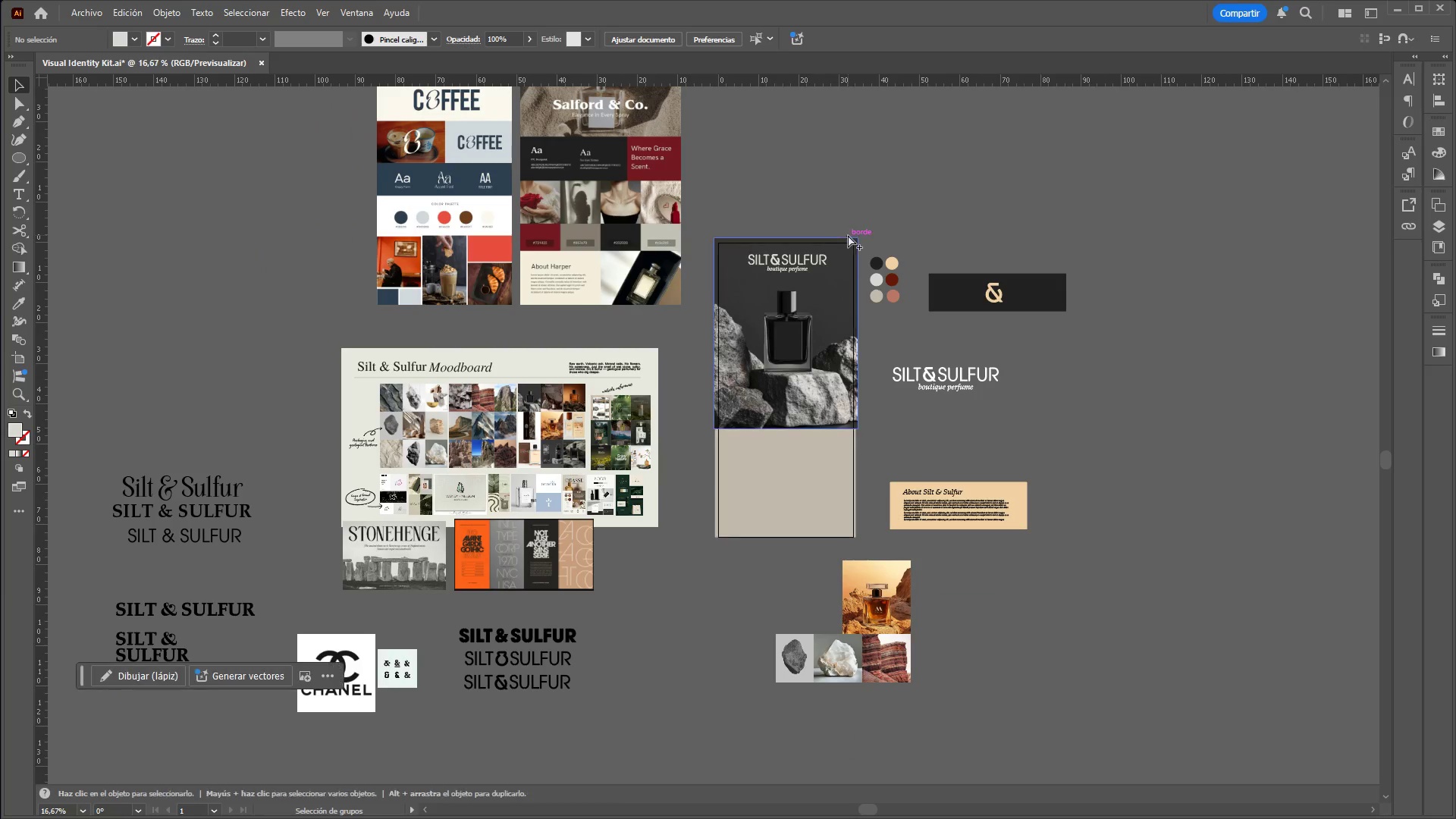 
hold_key(key=AltLeft, duration=1.5)
 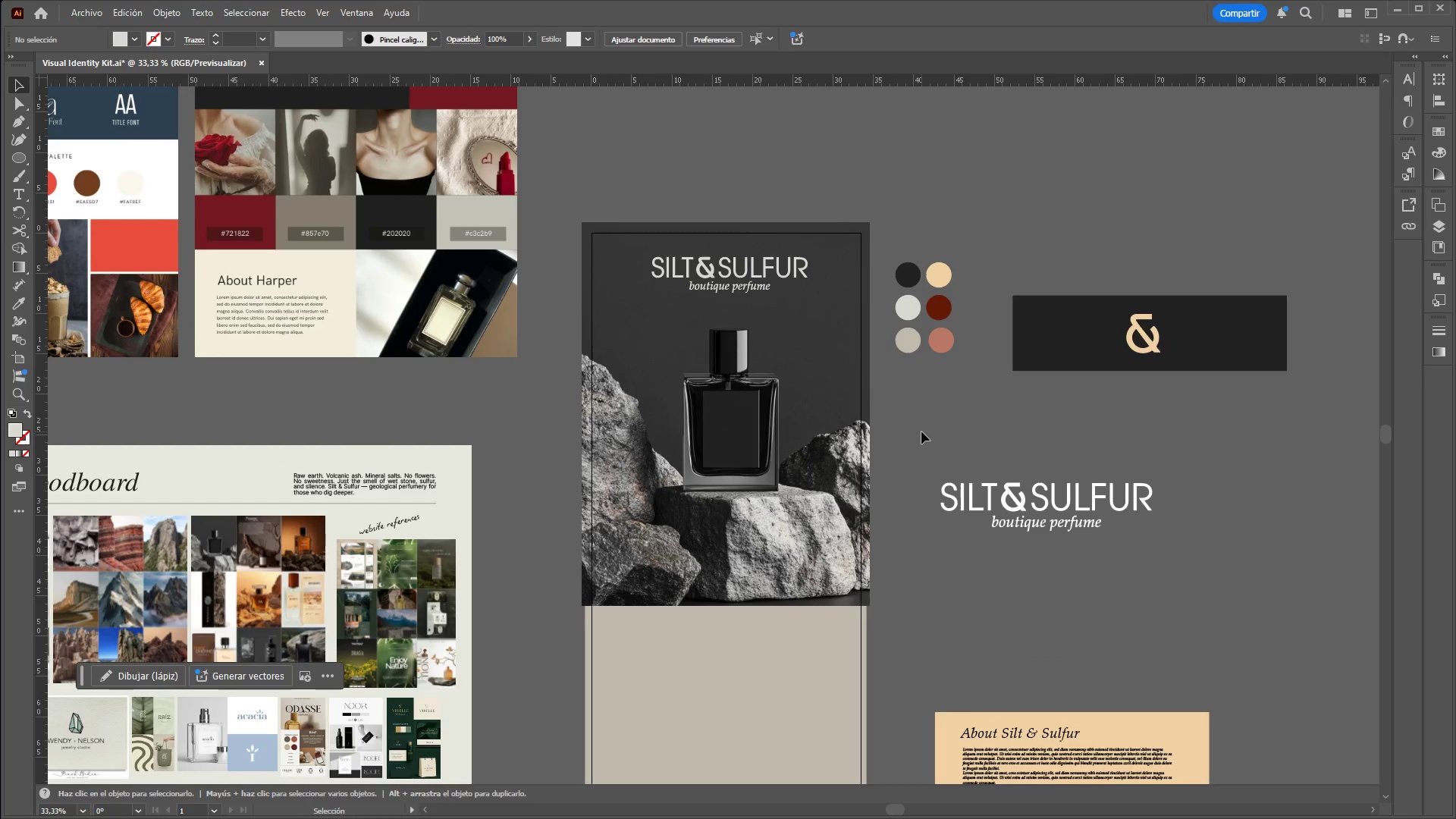 
scroll: coordinate [844, 253], scroll_direction: up, amount: 2.0
 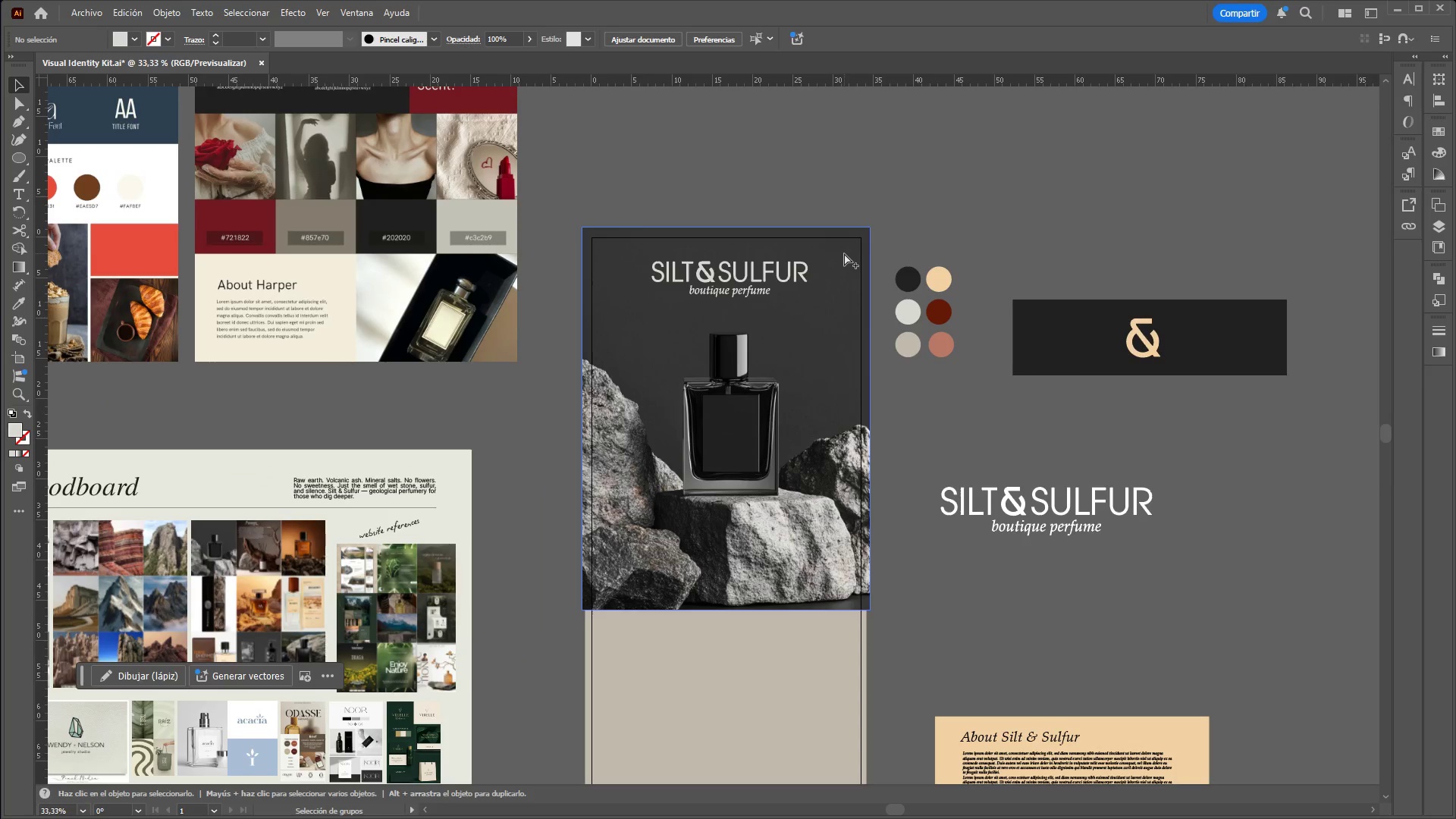 
scroll: coordinate [923, 435], scroll_direction: down, amount: 2.0
 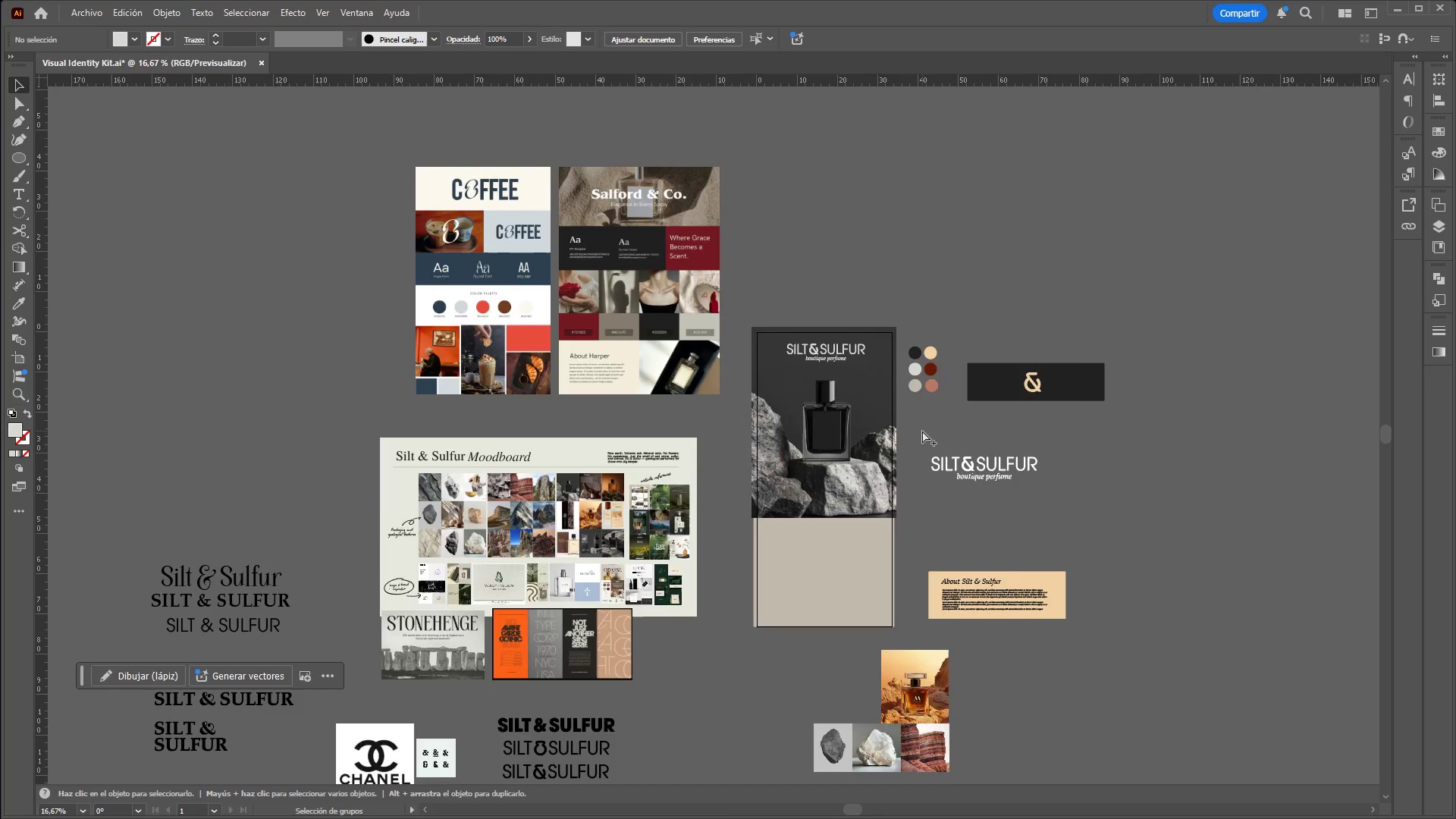 
hold_key(key=AltLeft, duration=0.36)
scroll: coordinate [922, 431], scroll_direction: up, amount: 2.0
 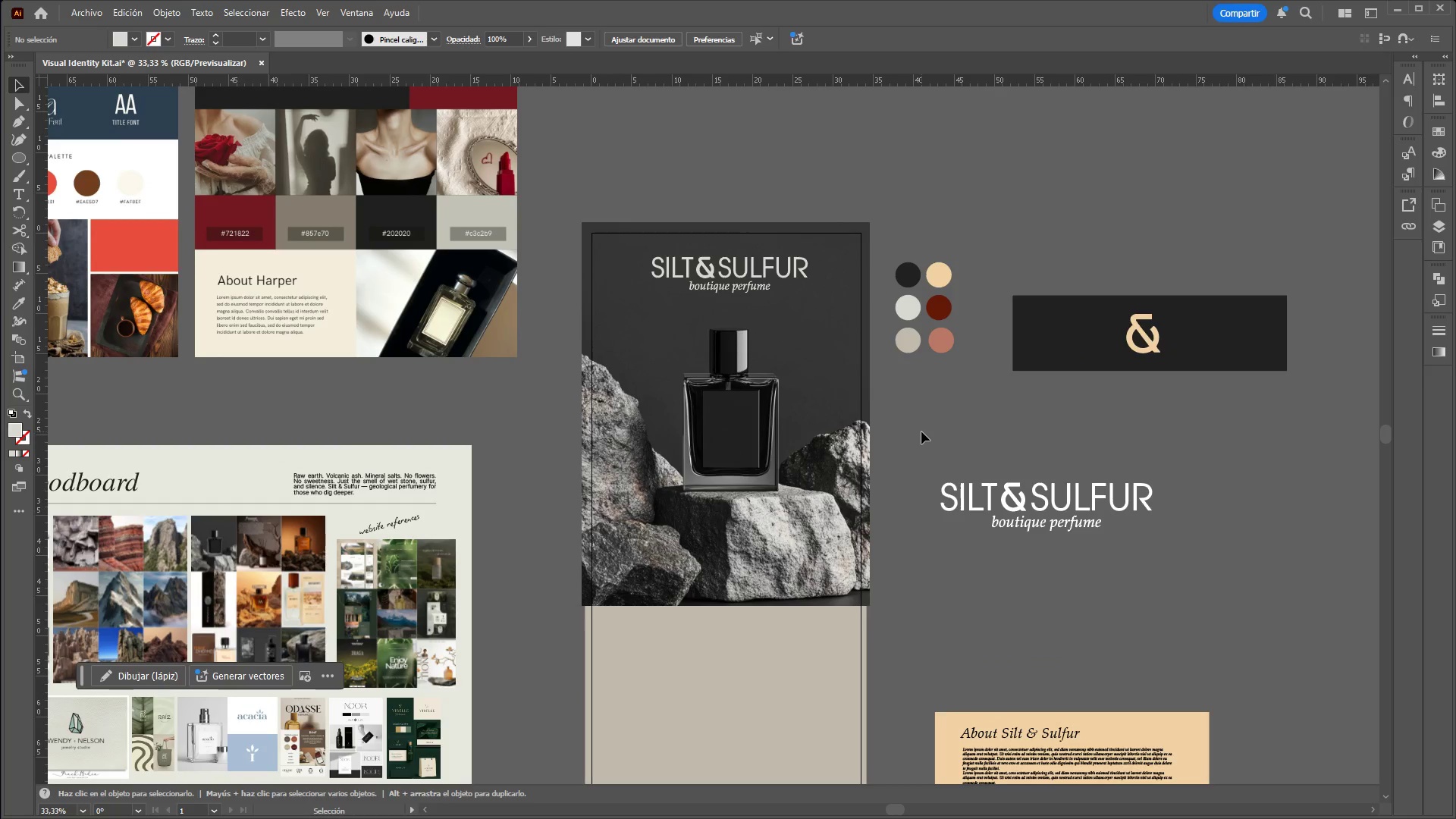 
hold_key(key=ControlLeft, duration=1.41)
hold_key(key=AltLeft, duration=1.36)
scroll: coordinate [1055, 247], scroll_direction: down, amount: 3.0
 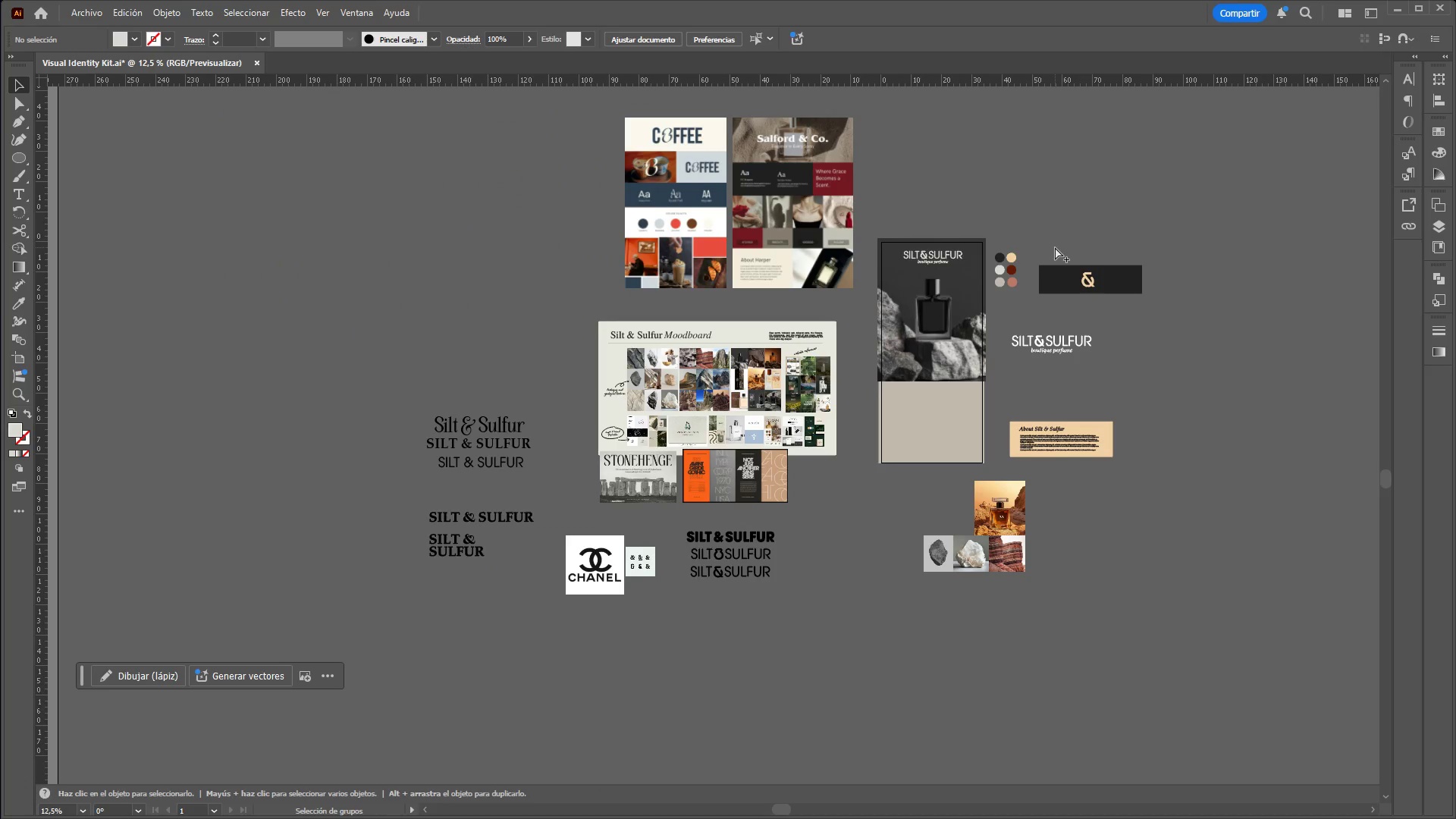 
scroll: coordinate [1055, 248], scroll_direction: up, amount: 2.0
 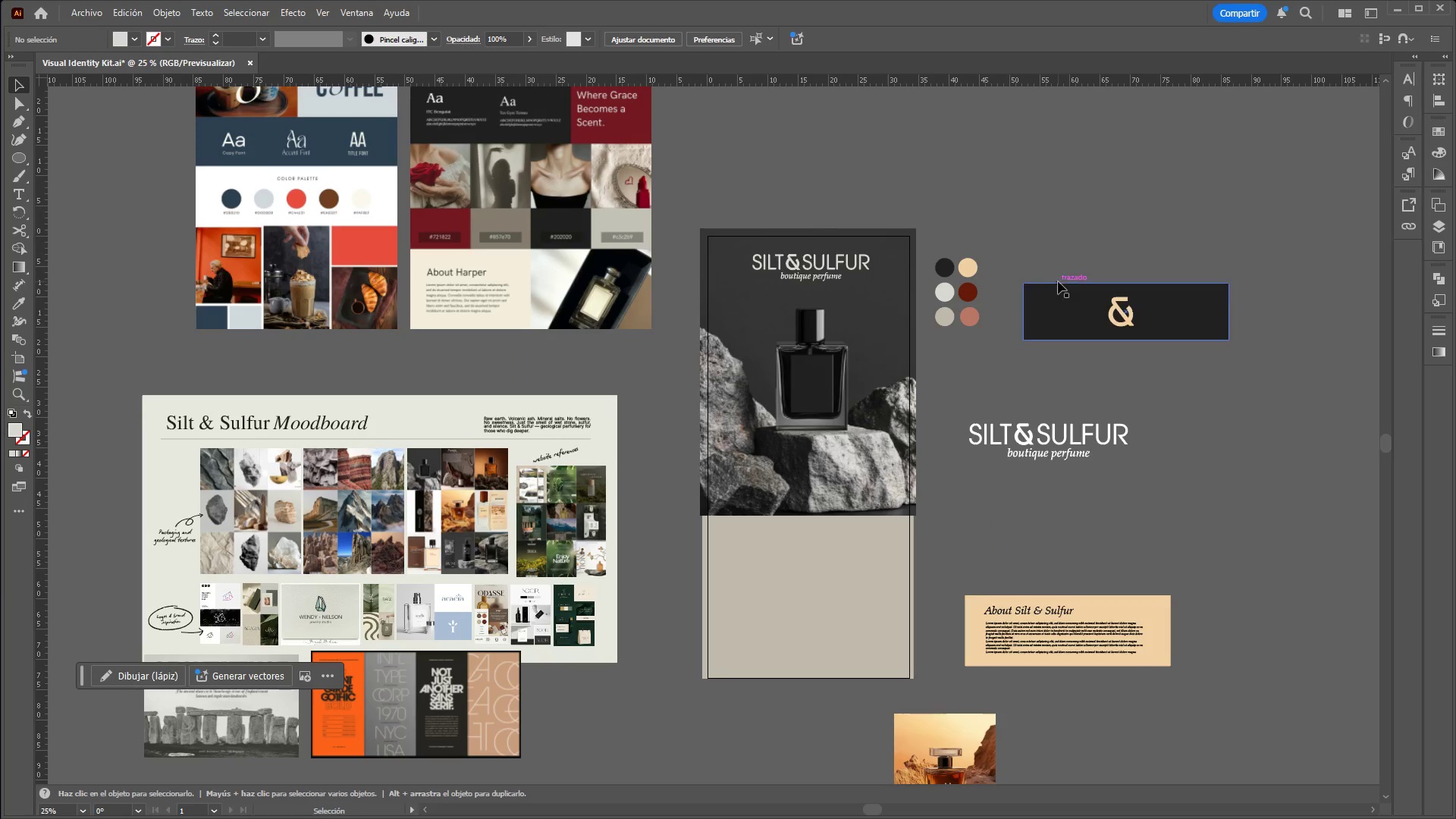 
left_click([1068, 309])
 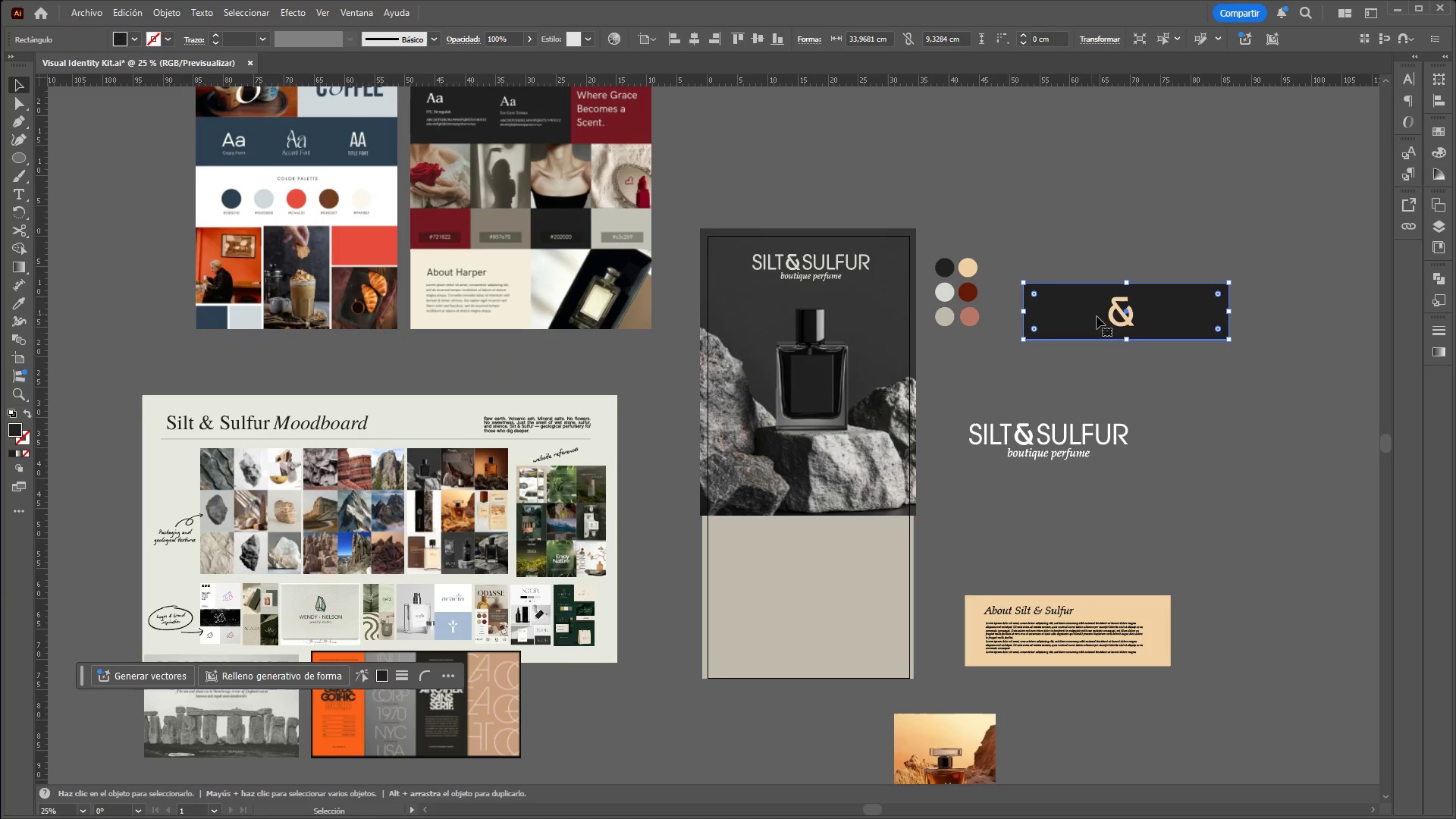 
hold_key(key=ShiftLeft, duration=0.86)
left_click([1125, 324])
 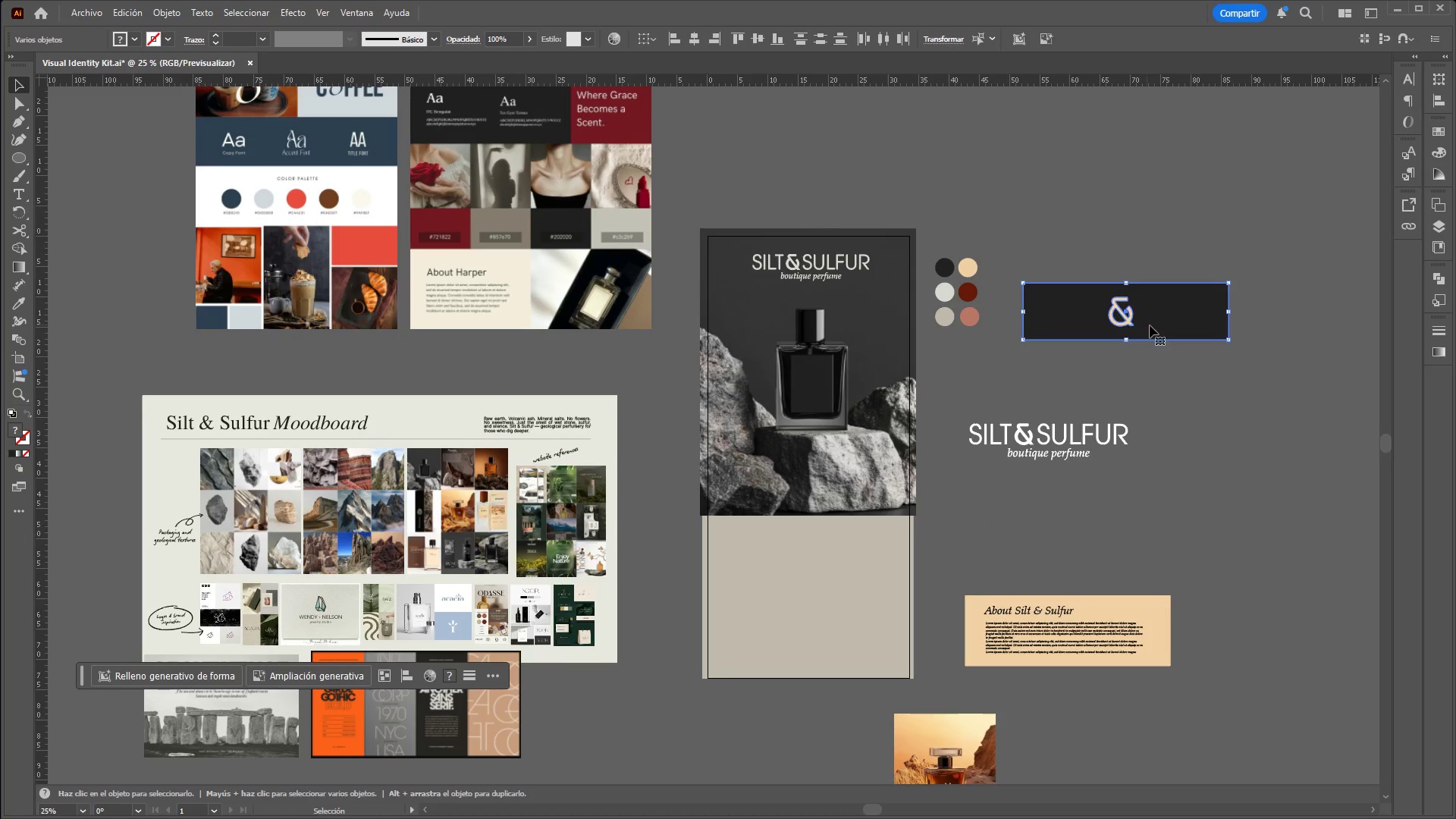 
left_click_drag(start_coordinate=[1166, 323], to_coordinate=[847, 498])
 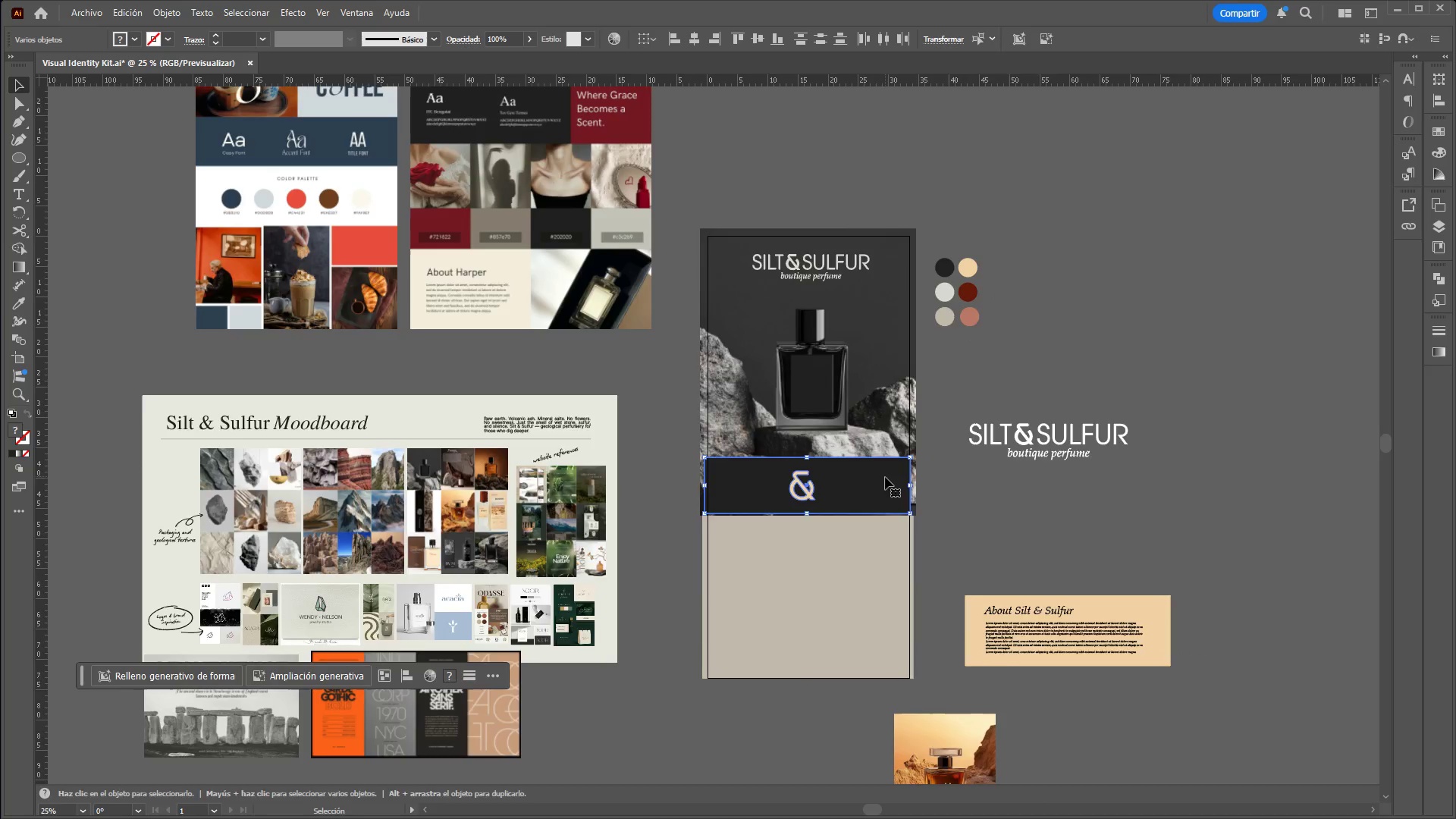 
hold_key(key=ControlLeft, duration=0.36)
hold_key(key=AltLeft, duration=0.33)
scroll: coordinate [886, 482], scroll_direction: up, amount: 2.0
 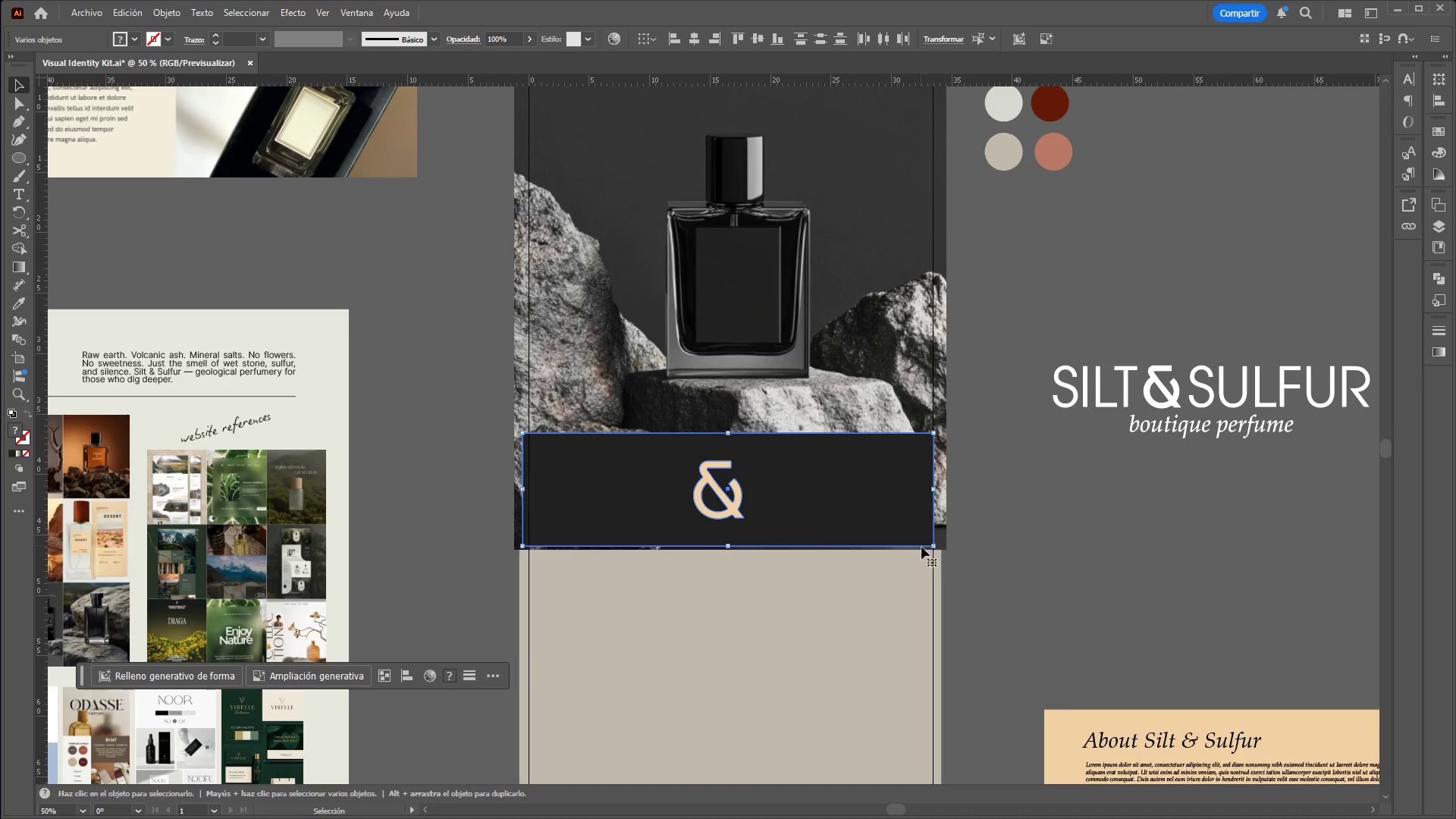 
hold_key(key=ShiftLeft, duration=1.19)
left_click([933, 551])
 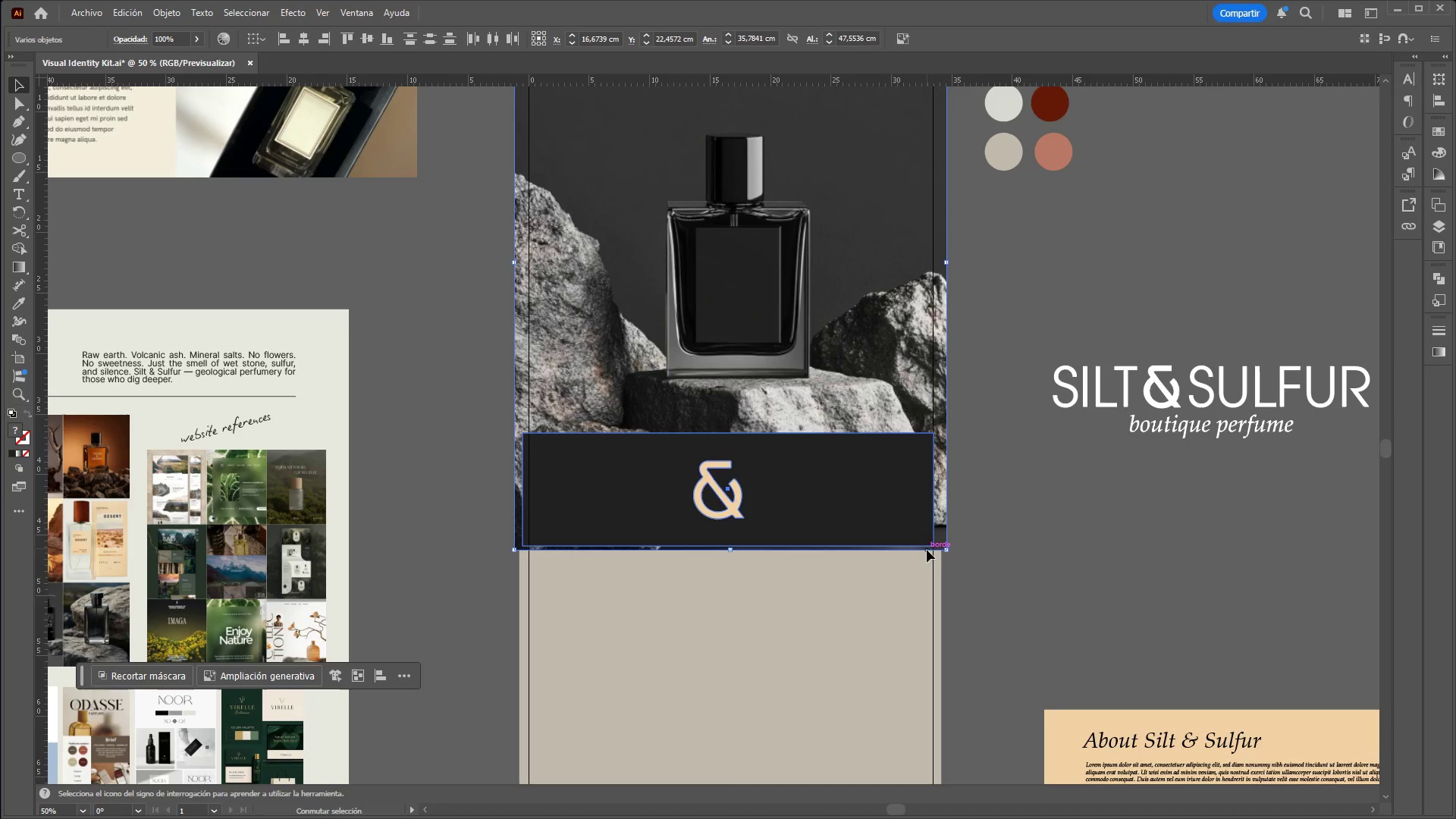 
left_click([1042, 576])
 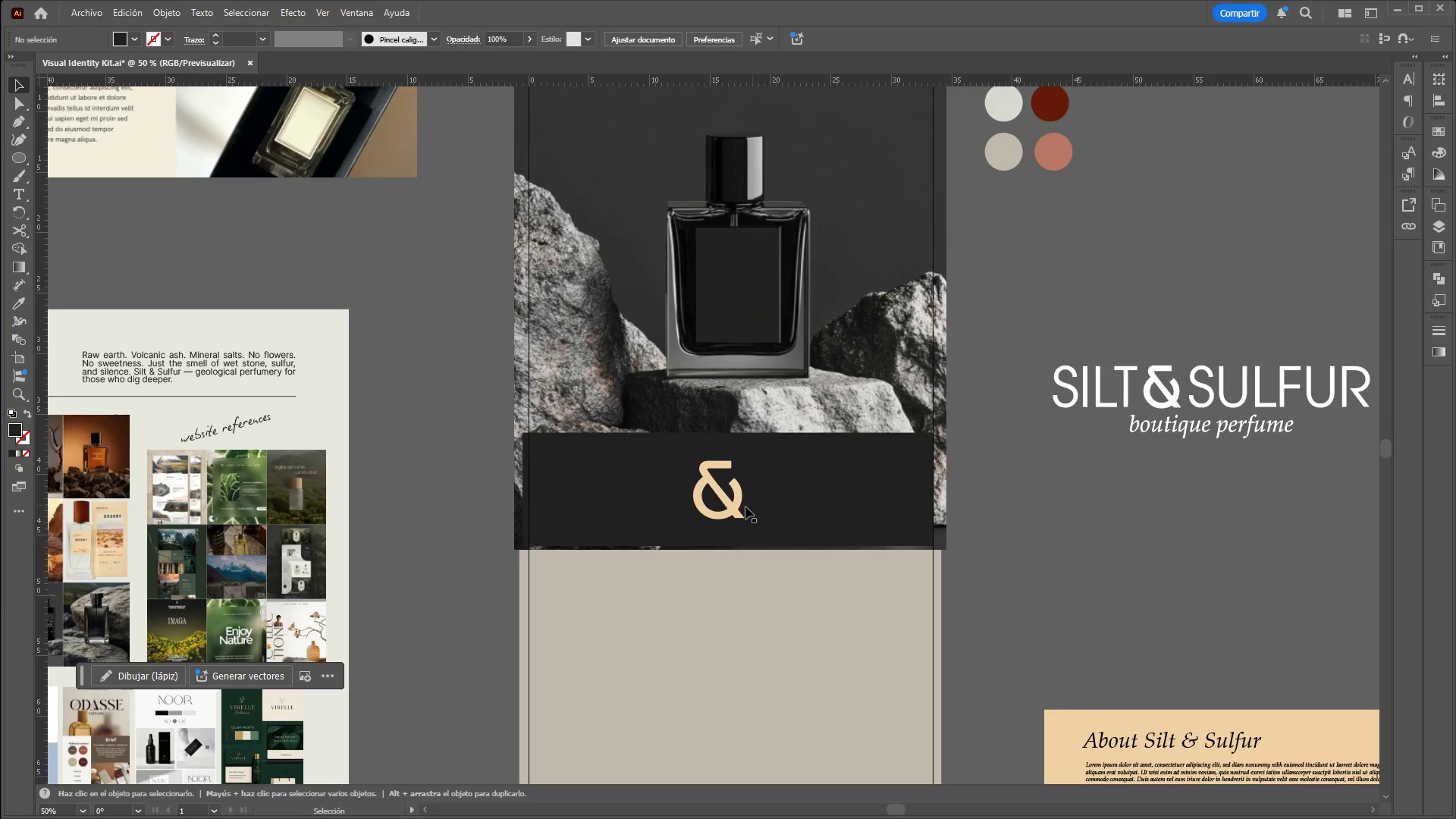 
left_click([733, 510])
 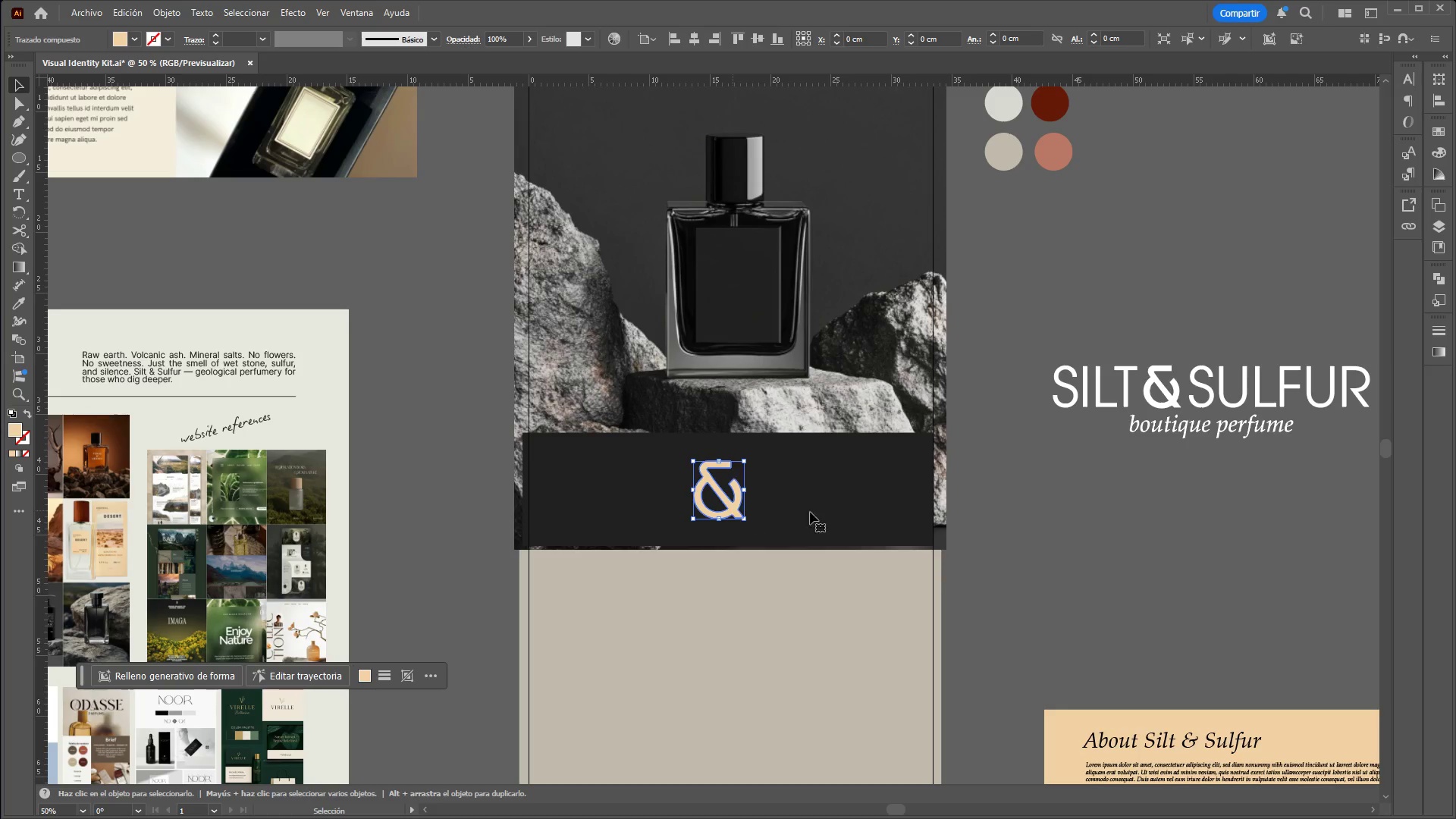 
hold_key(key=ShiftLeft, duration=1.53)
left_click([855, 510])
 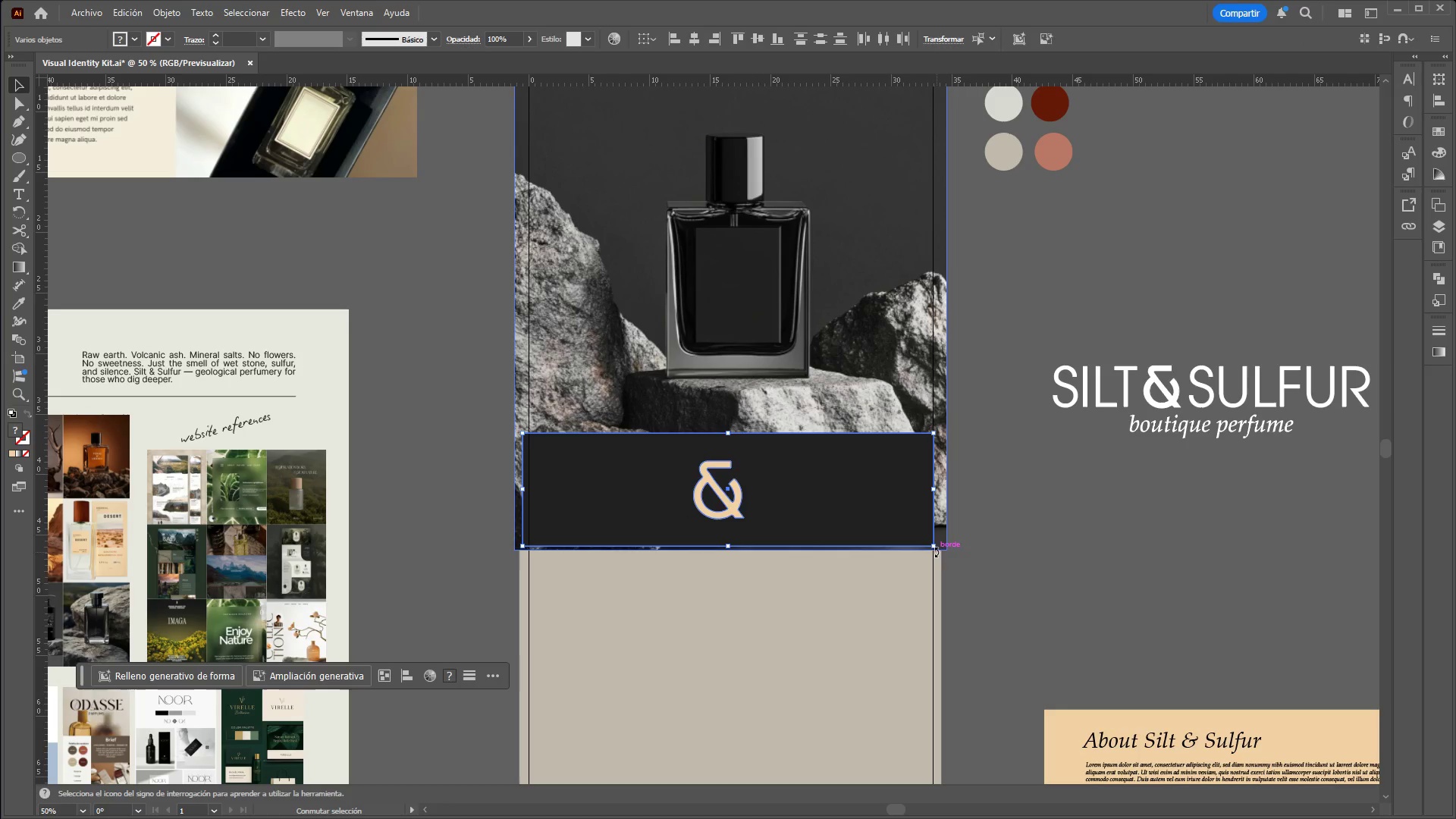 
hold_key(key=ShiftLeft, duration=1.5)
left_click_drag(start_coordinate=[932, 548], to_coordinate=[946, 551])
 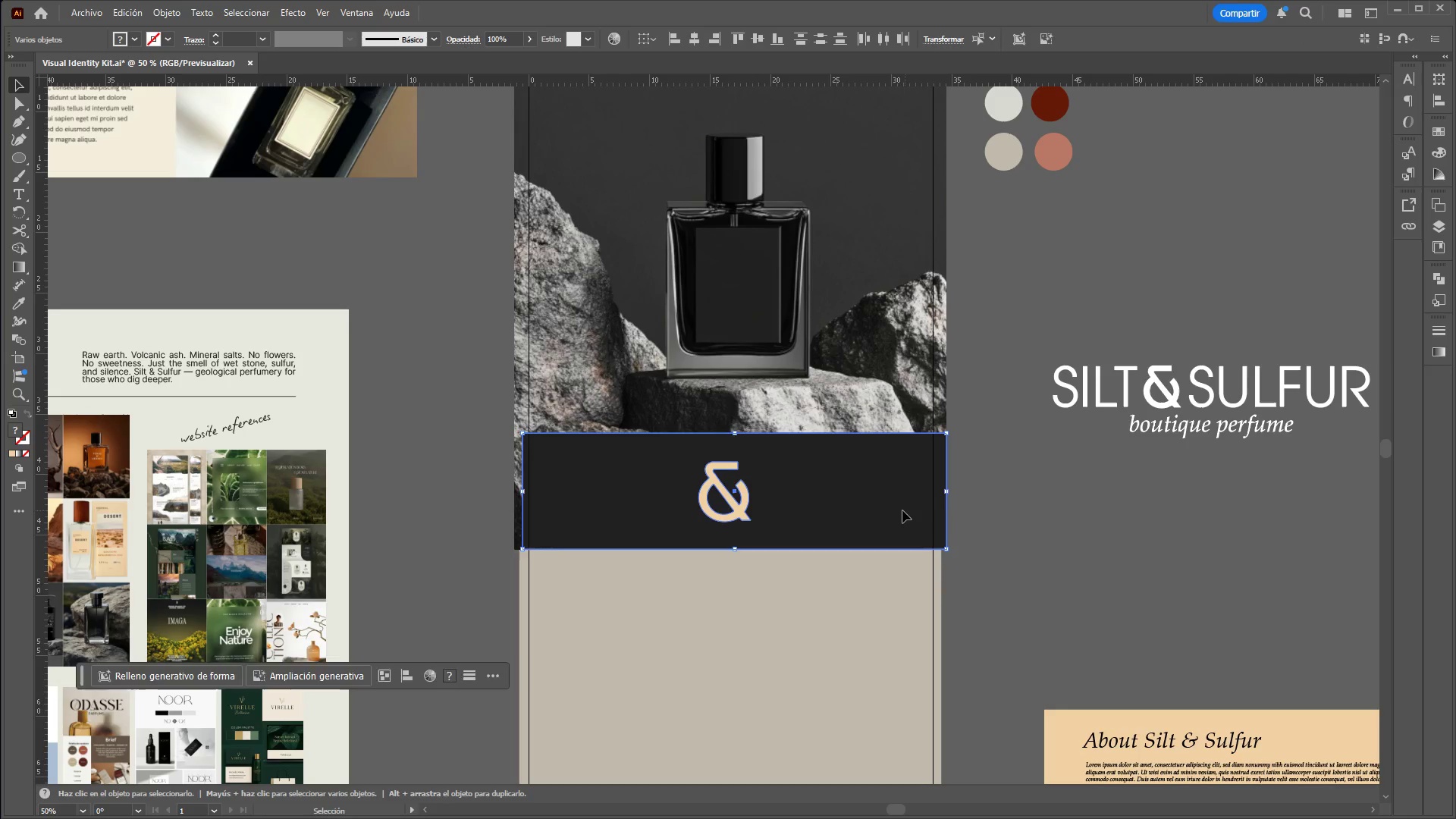 
hold_key(key=ShiftLeft, duration=0.92)
 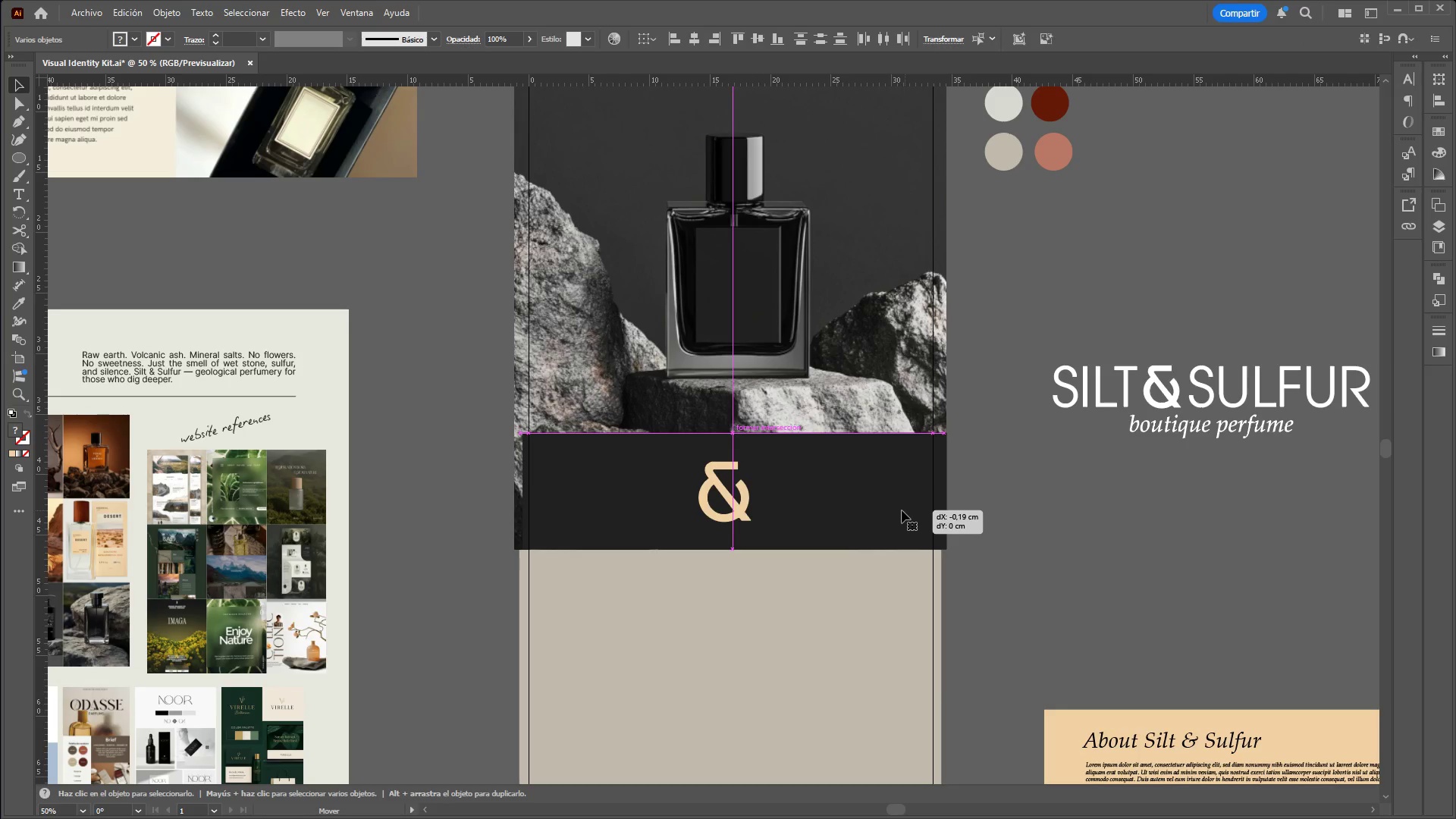 
left_click([1044, 545])
 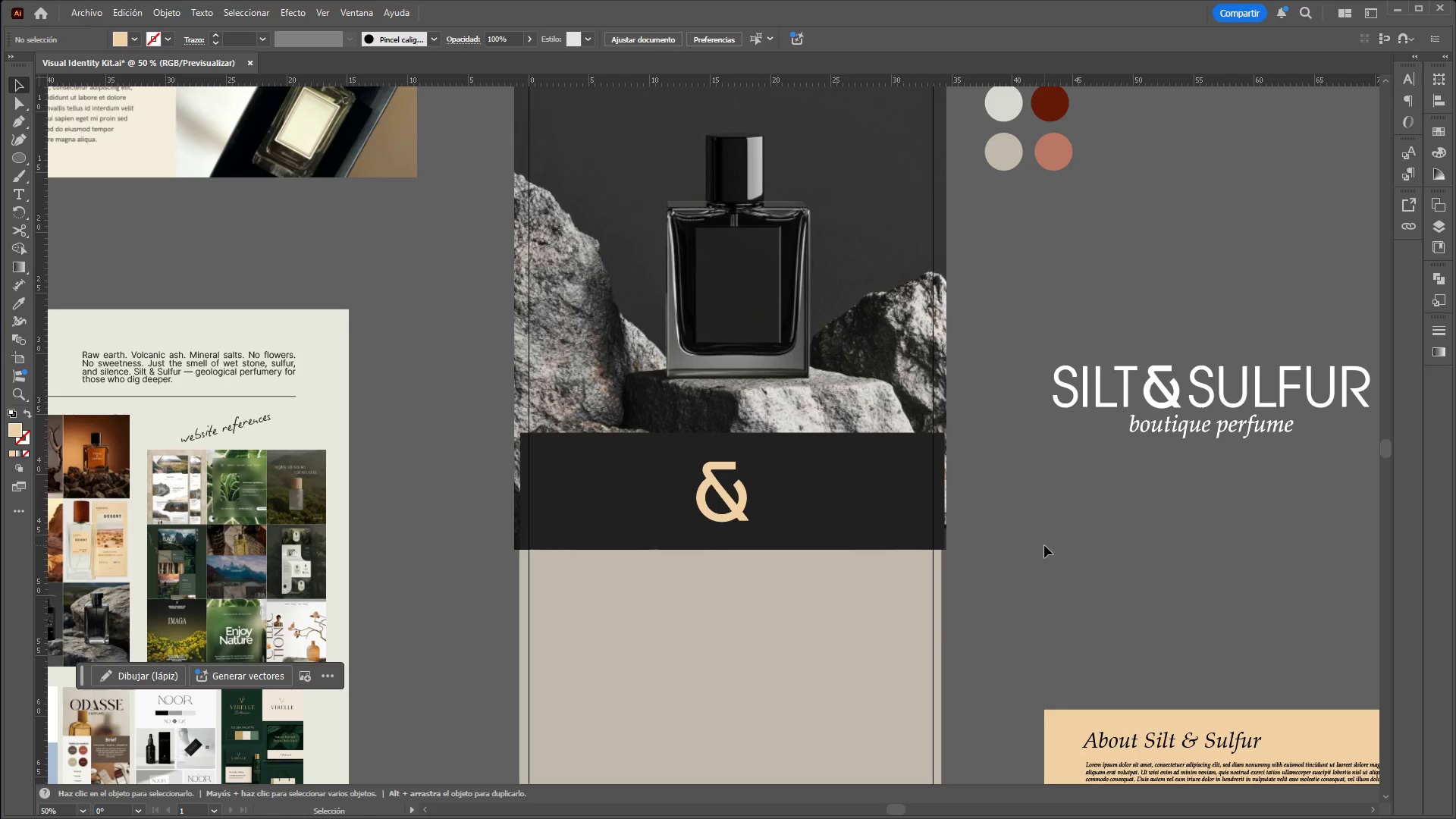 
hold_key(key=ControlLeft, duration=2.3)
hold_key(key=AltLeft, duration=1.52)
scroll: coordinate [1044, 544], scroll_direction: down, amount: 3.0
 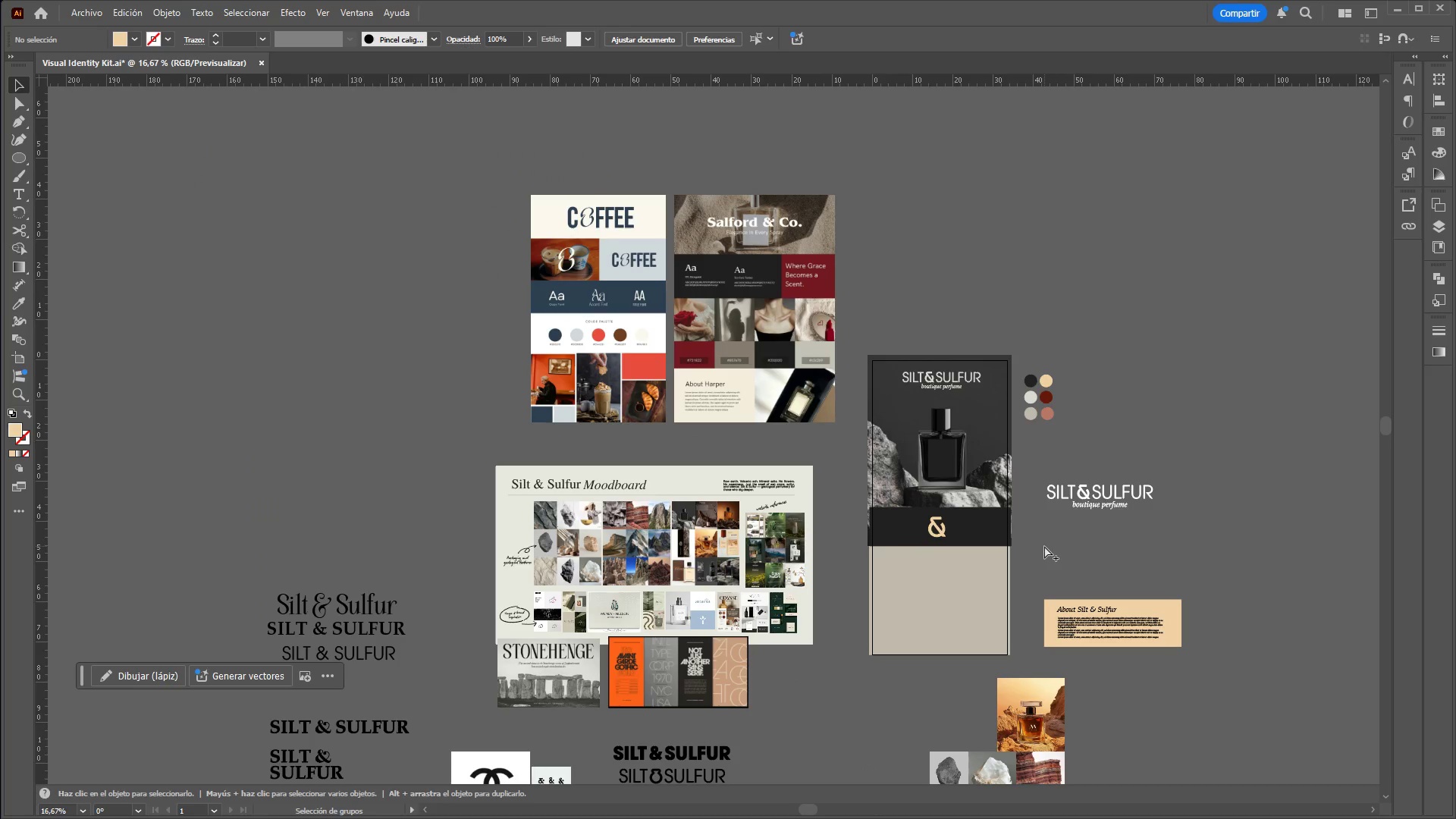 
hold_key(key=AltLeft, duration=0.72)
scroll: coordinate [1044, 546], scroll_direction: up, amount: 2.0
 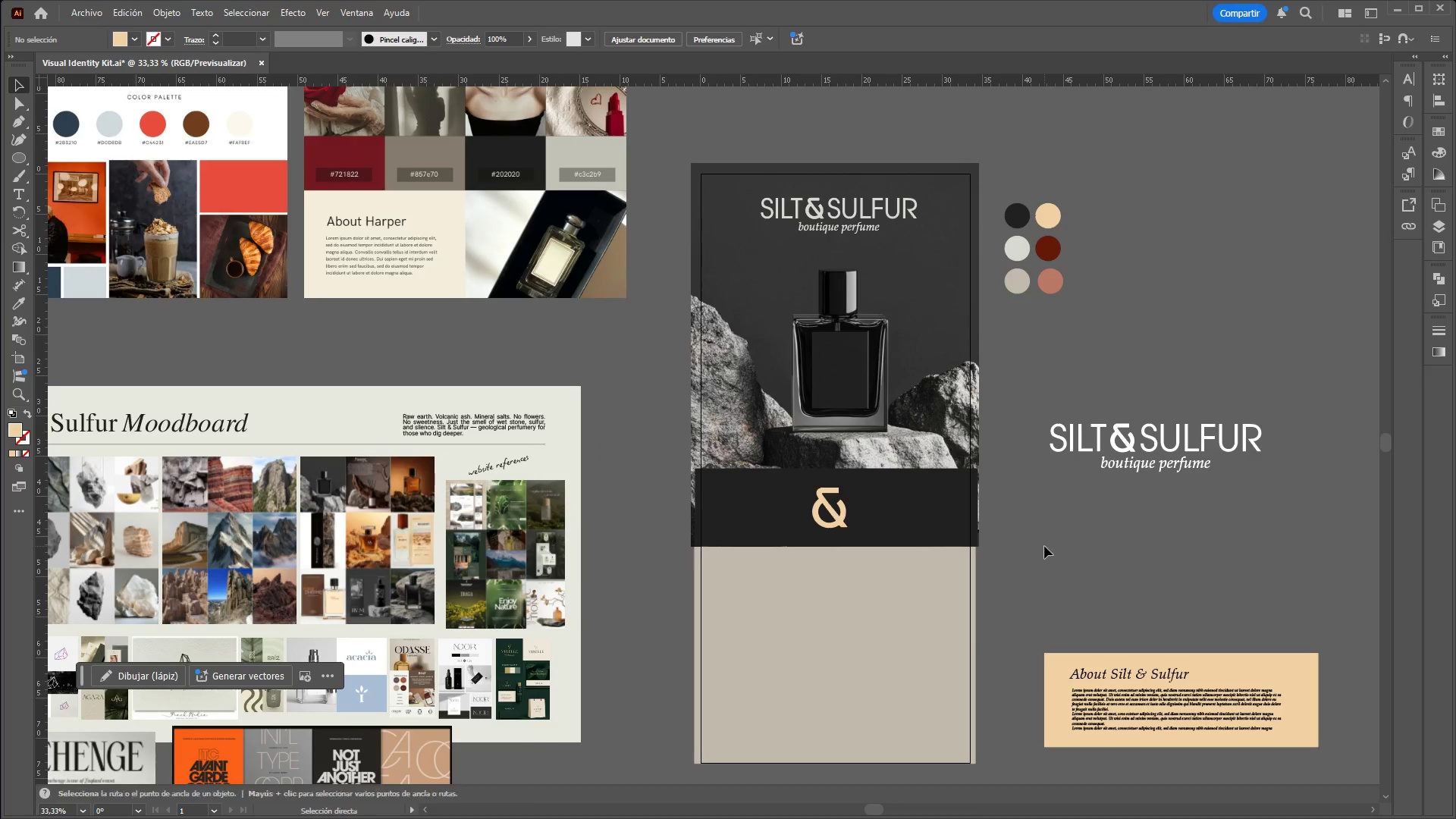 
wait(33.17)
 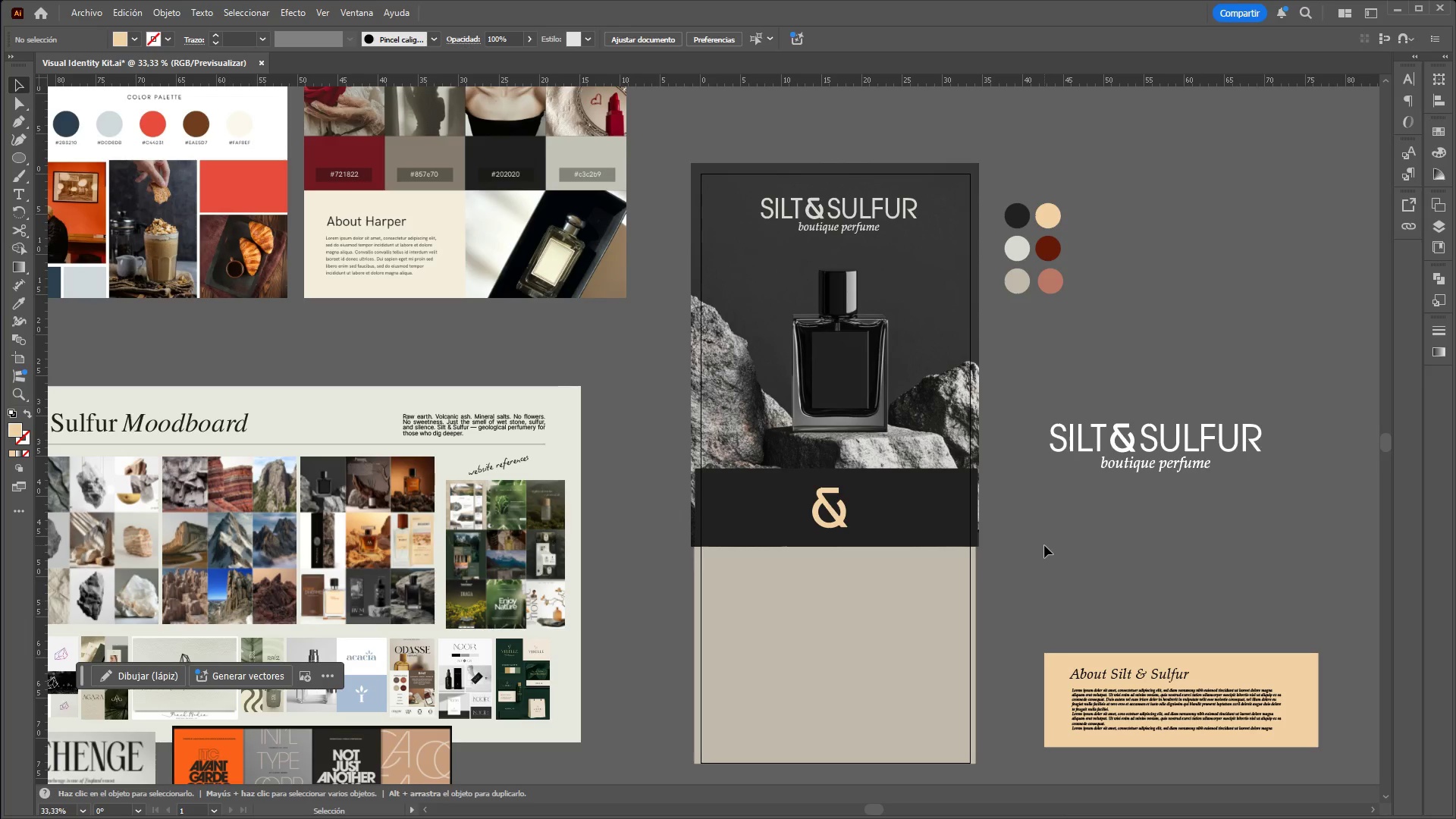 
hold_key(key=AltLeft, duration=1.45)
hold_key(key=ControlLeft, duration=1.45)
scroll: coordinate [1069, 384], scroll_direction: down, amount: 3.0
 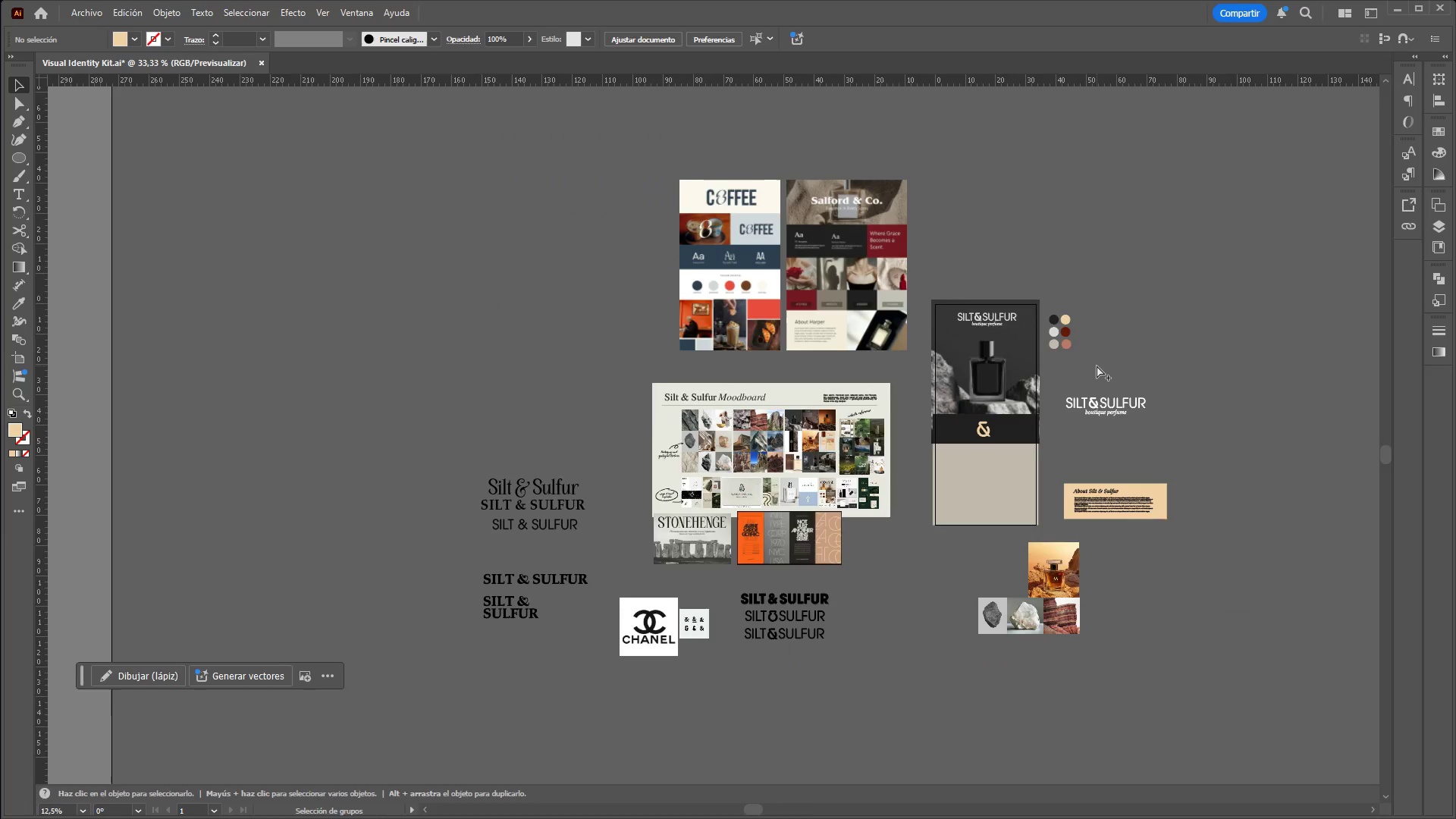 
scroll: coordinate [1097, 366], scroll_direction: up, amount: 3.0
 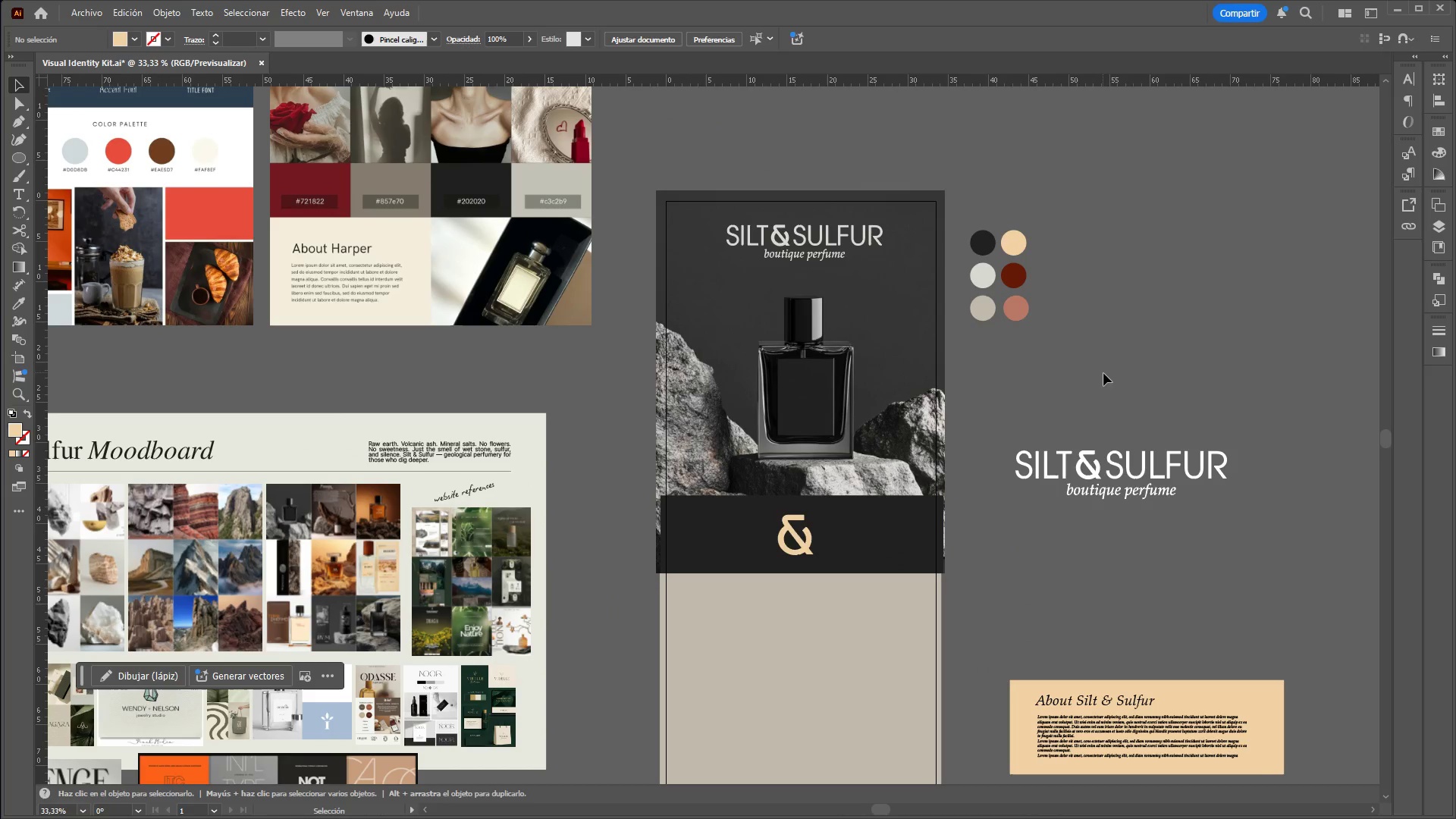 
hold_key(key=ControlLeft, duration=4.86)
hold_key(key=AltLeft, duration=1.52)
scroll: coordinate [1098, 422], scroll_direction: down, amount: 2.0
 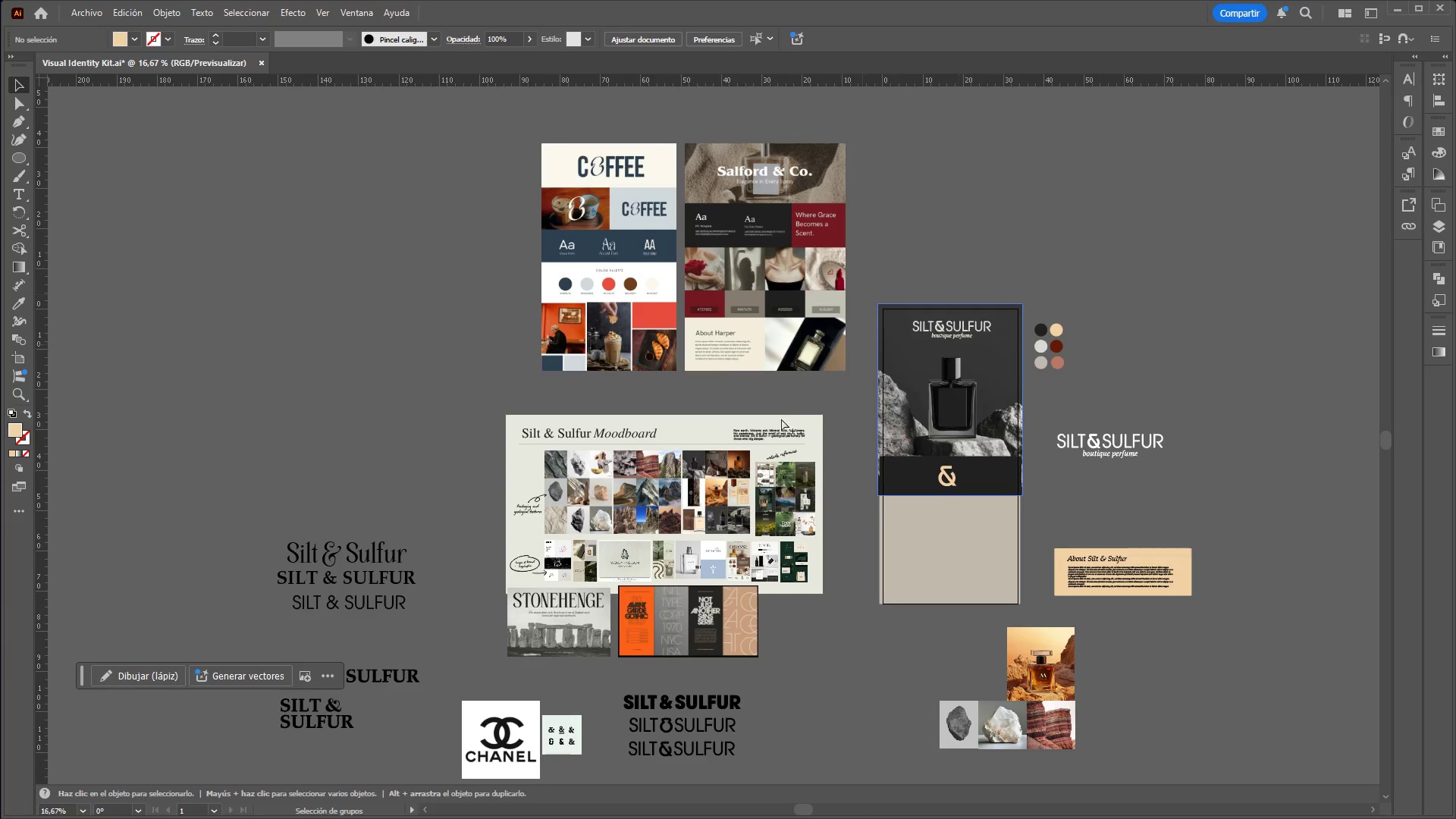 
hold_key(key=AltLeft, duration=1.51)
scroll: coordinate [757, 527], scroll_direction: up, amount: 5.0
 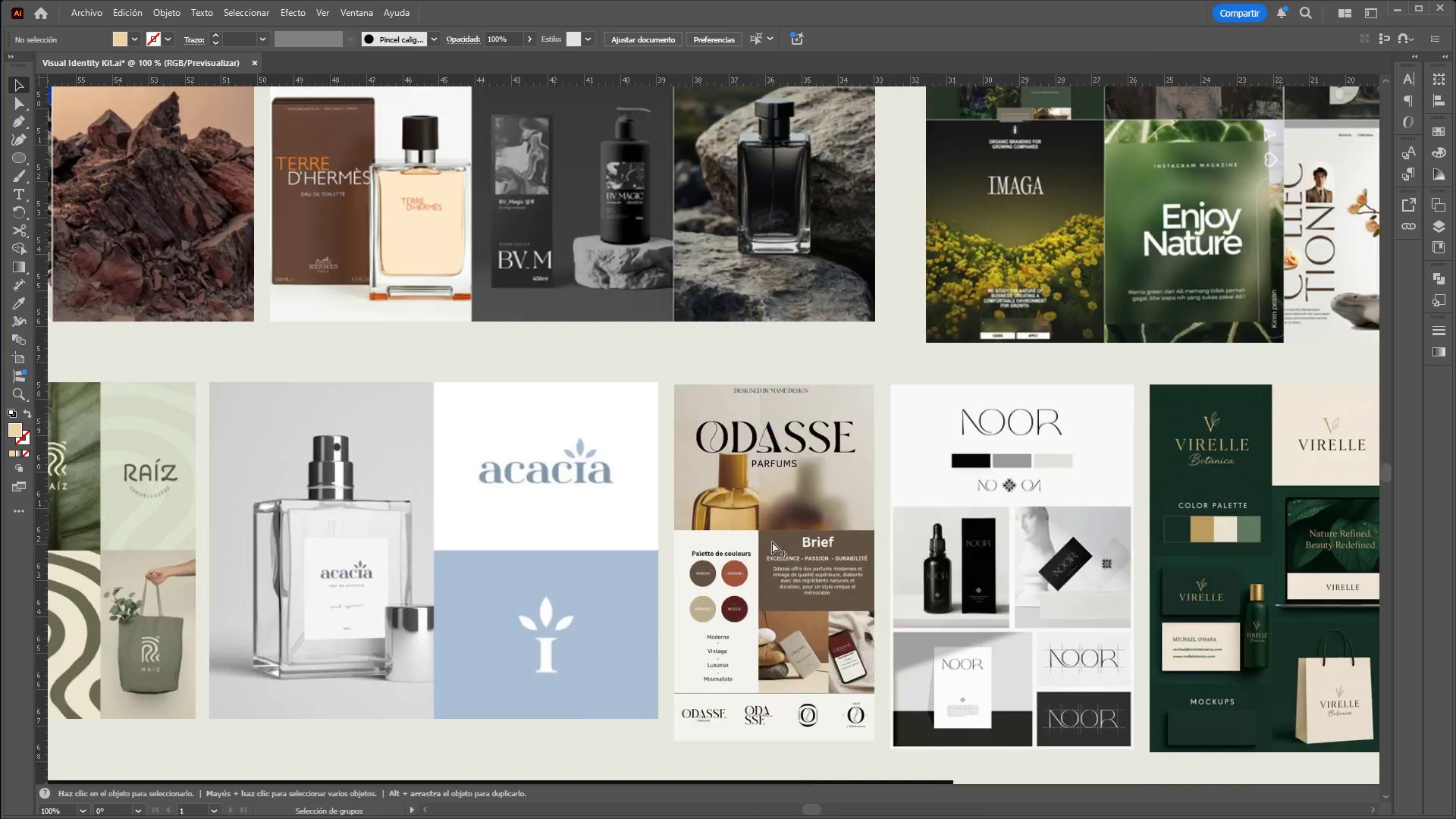 
hold_key(key=AltLeft, duration=1.5)
scroll: coordinate [819, 450], scroll_direction: down, amount: 6.0
 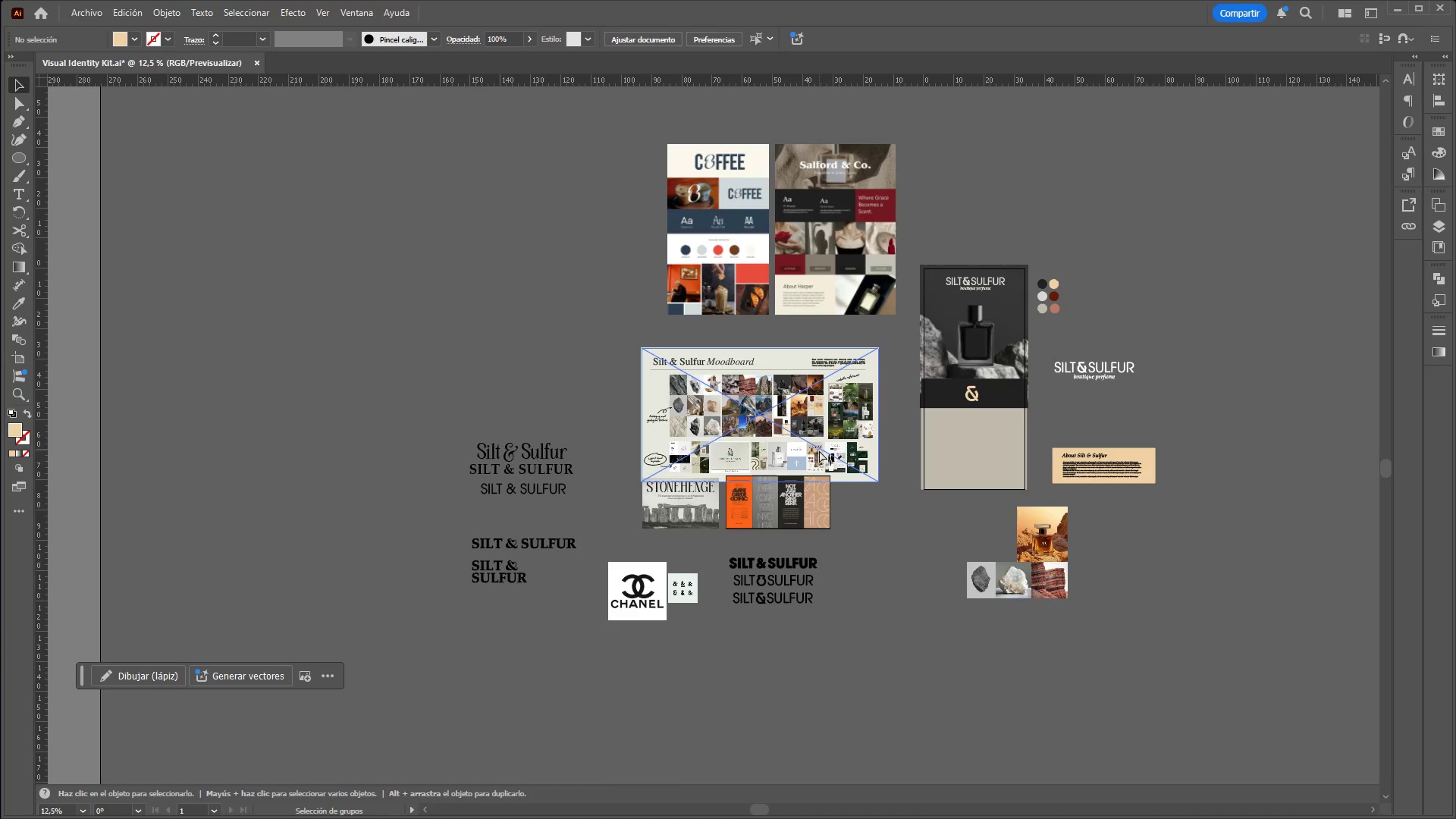 
hold_key(key=AltLeft, duration=0.31)
 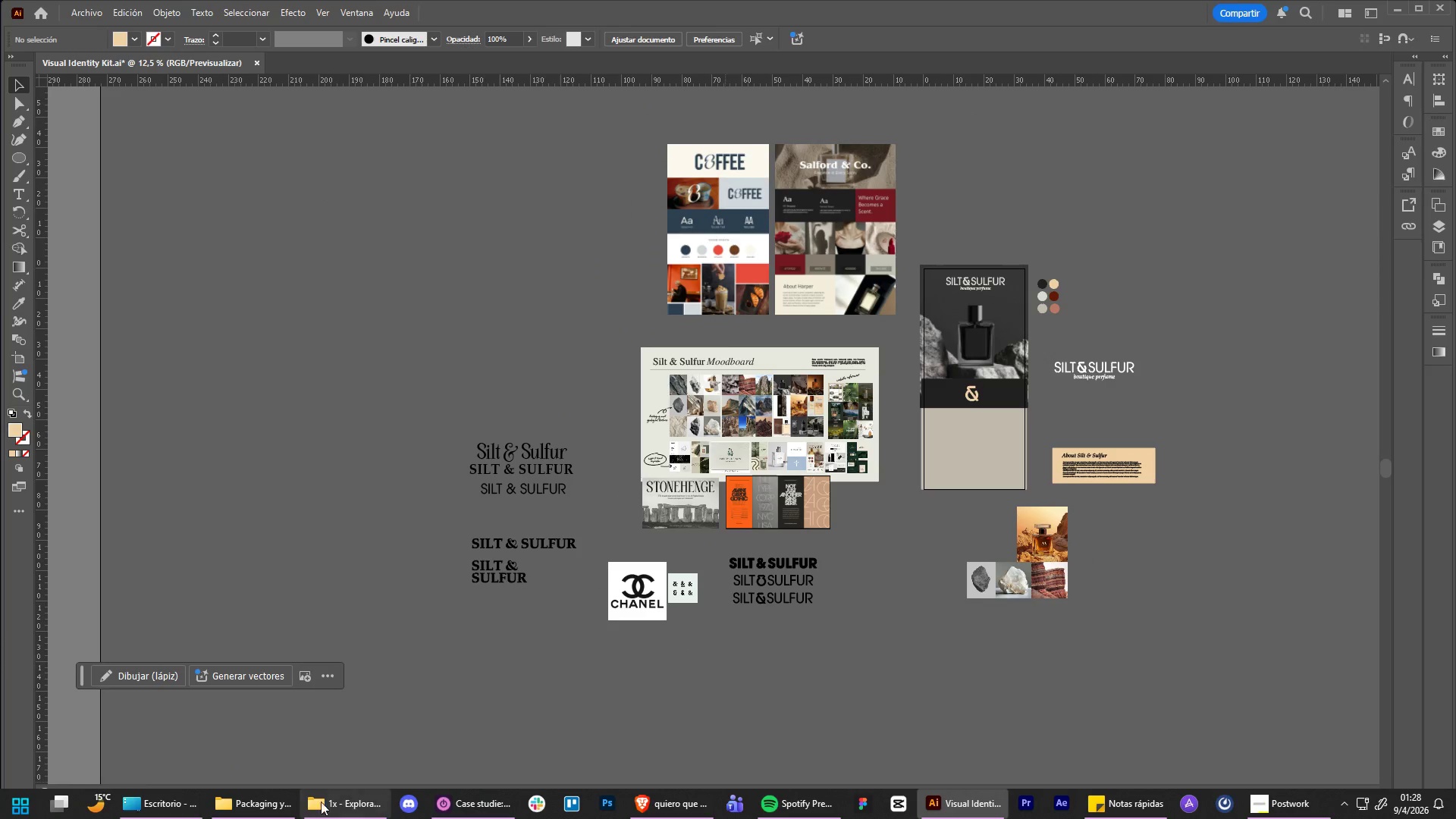 
left_click([259, 805])
 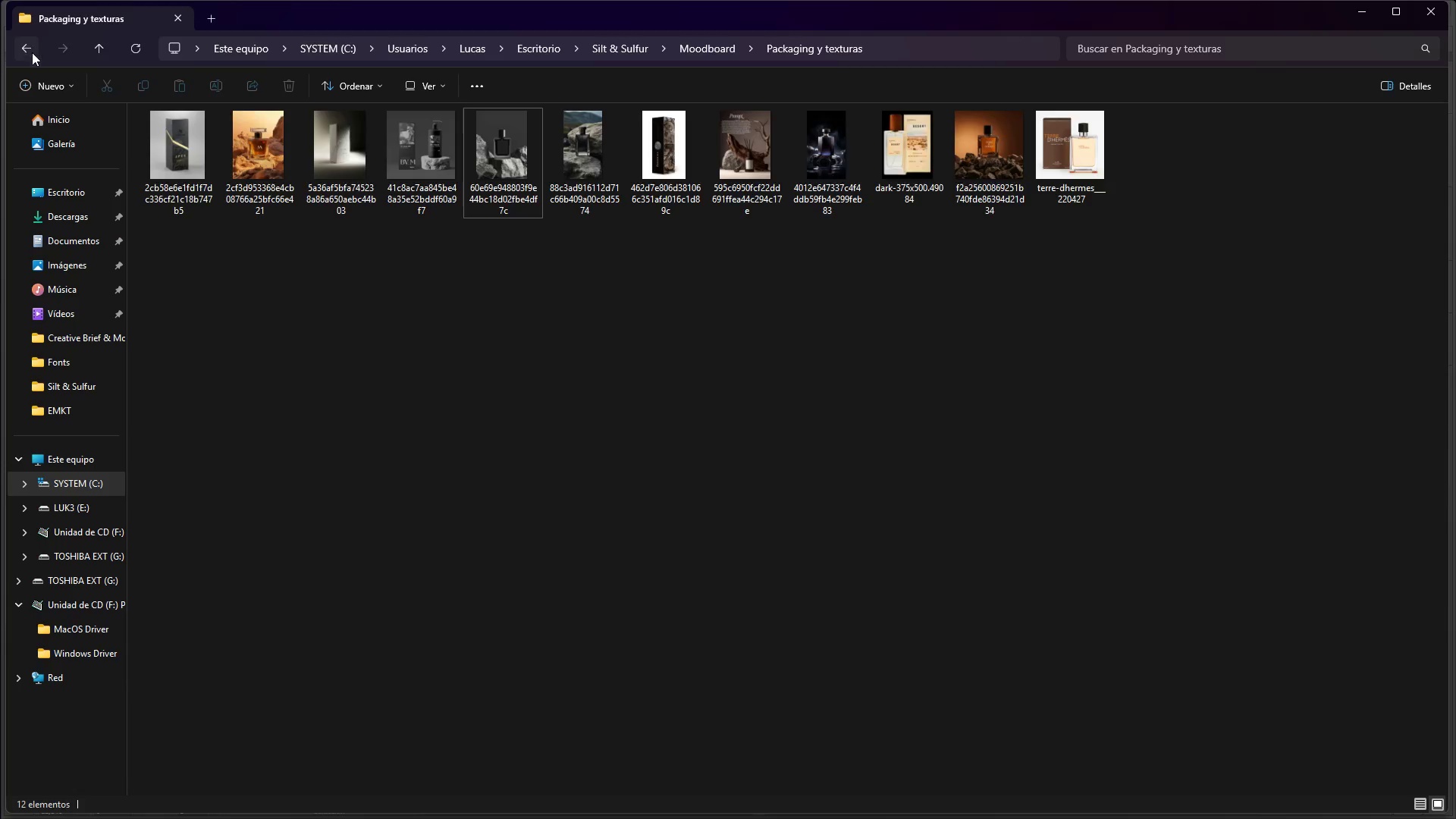 
double_click([158, 174])
 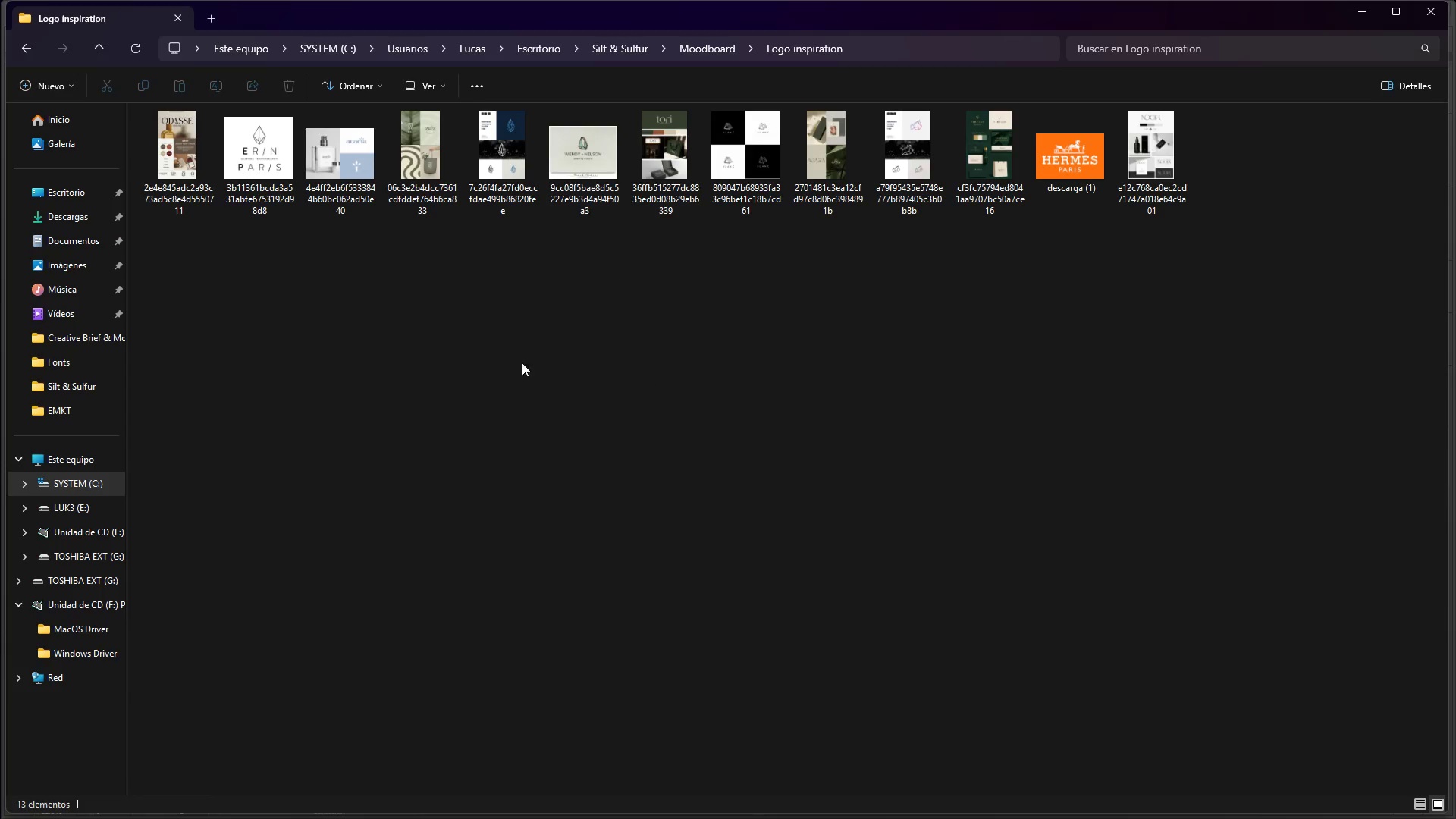 
left_click_drag(start_coordinate=[188, 151], to_coordinate=[1217, 239])
 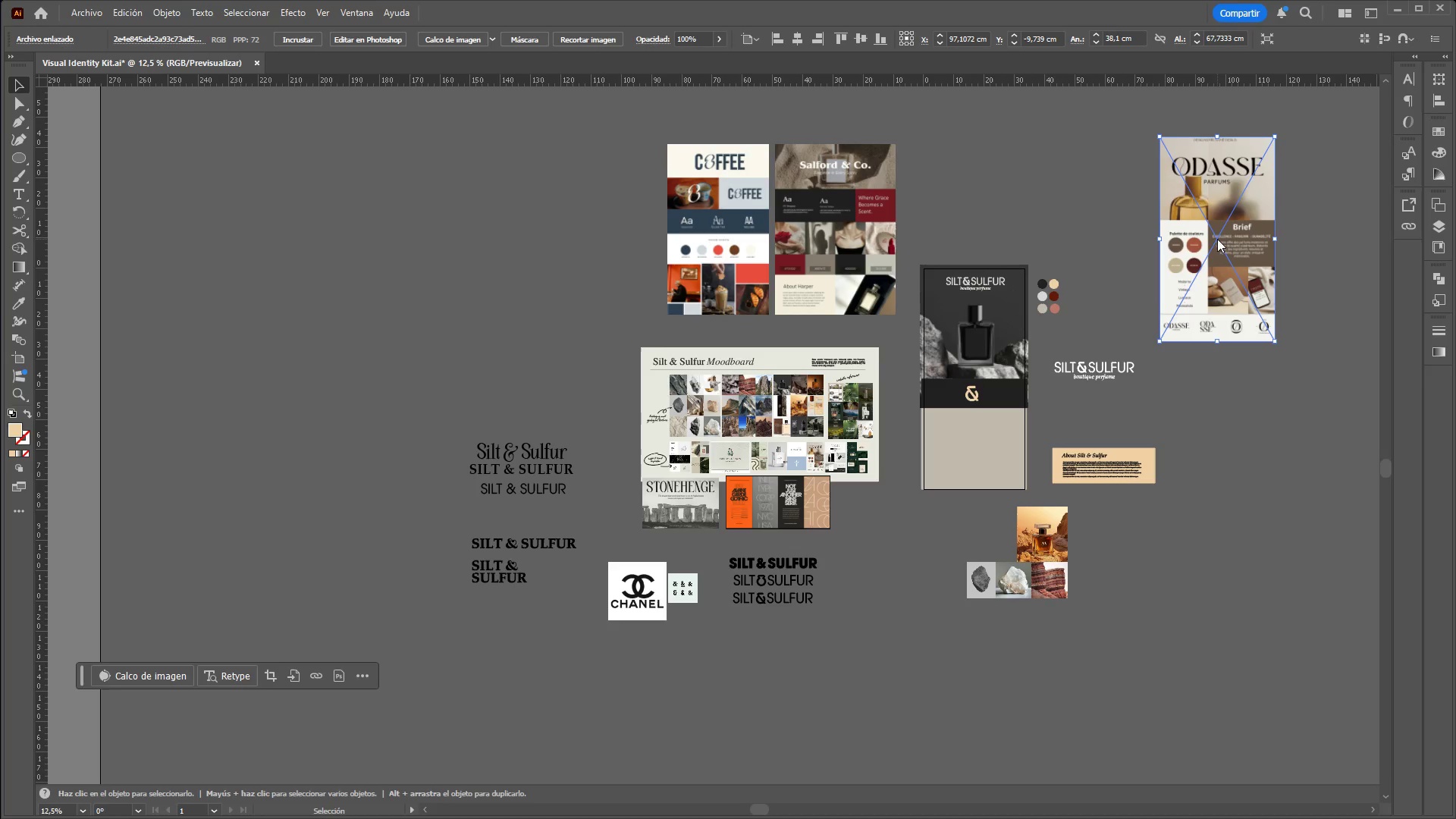 
hold_key(key=ControlLeft, duration=1.33)
hold_key(key=AltLeft, duration=1.02)
scroll: coordinate [1284, 190], scroll_direction: up, amount: 2.0
 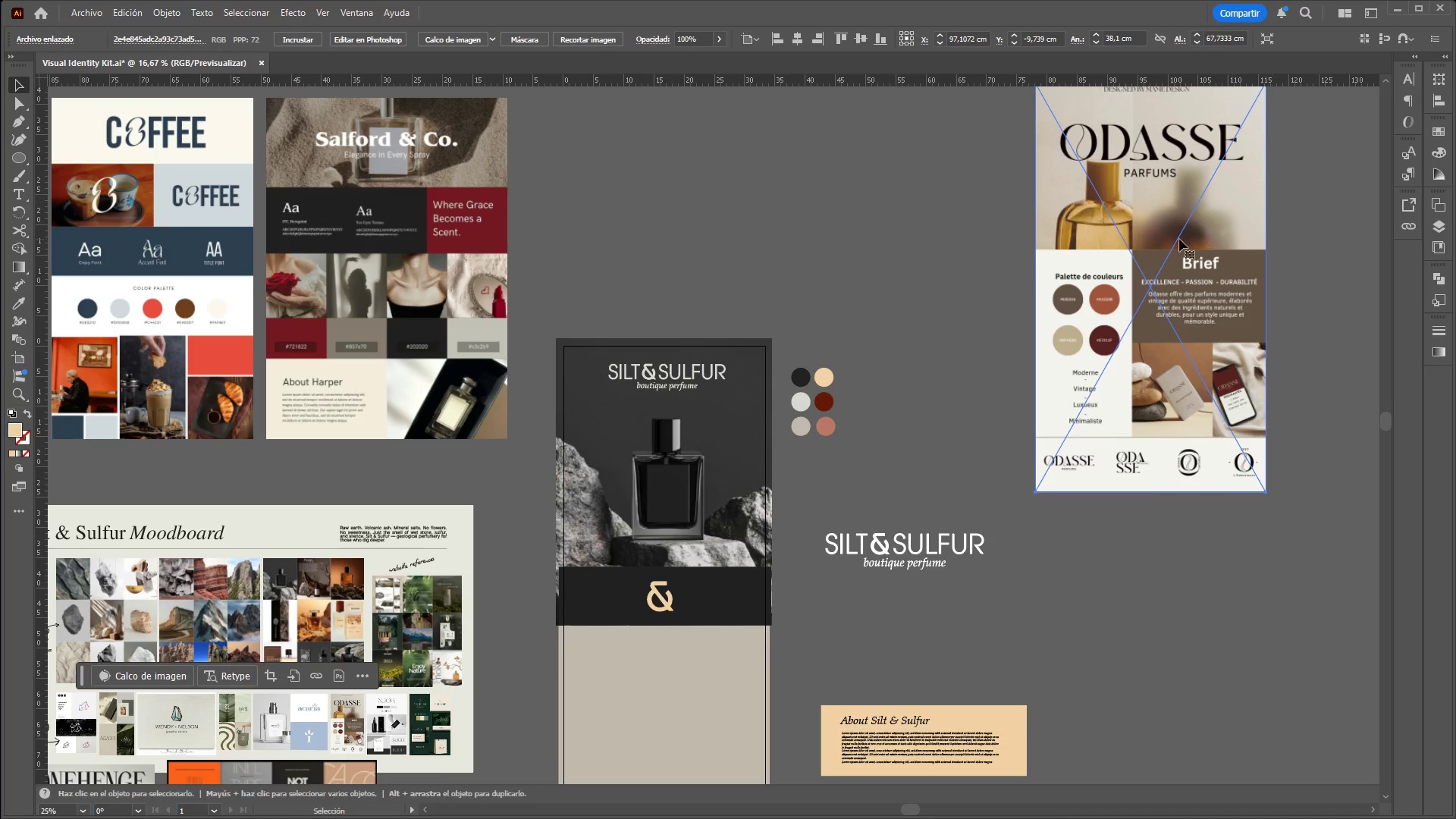 
left_click_drag(start_coordinate=[1179, 241], to_coordinate=[1145, 383])
 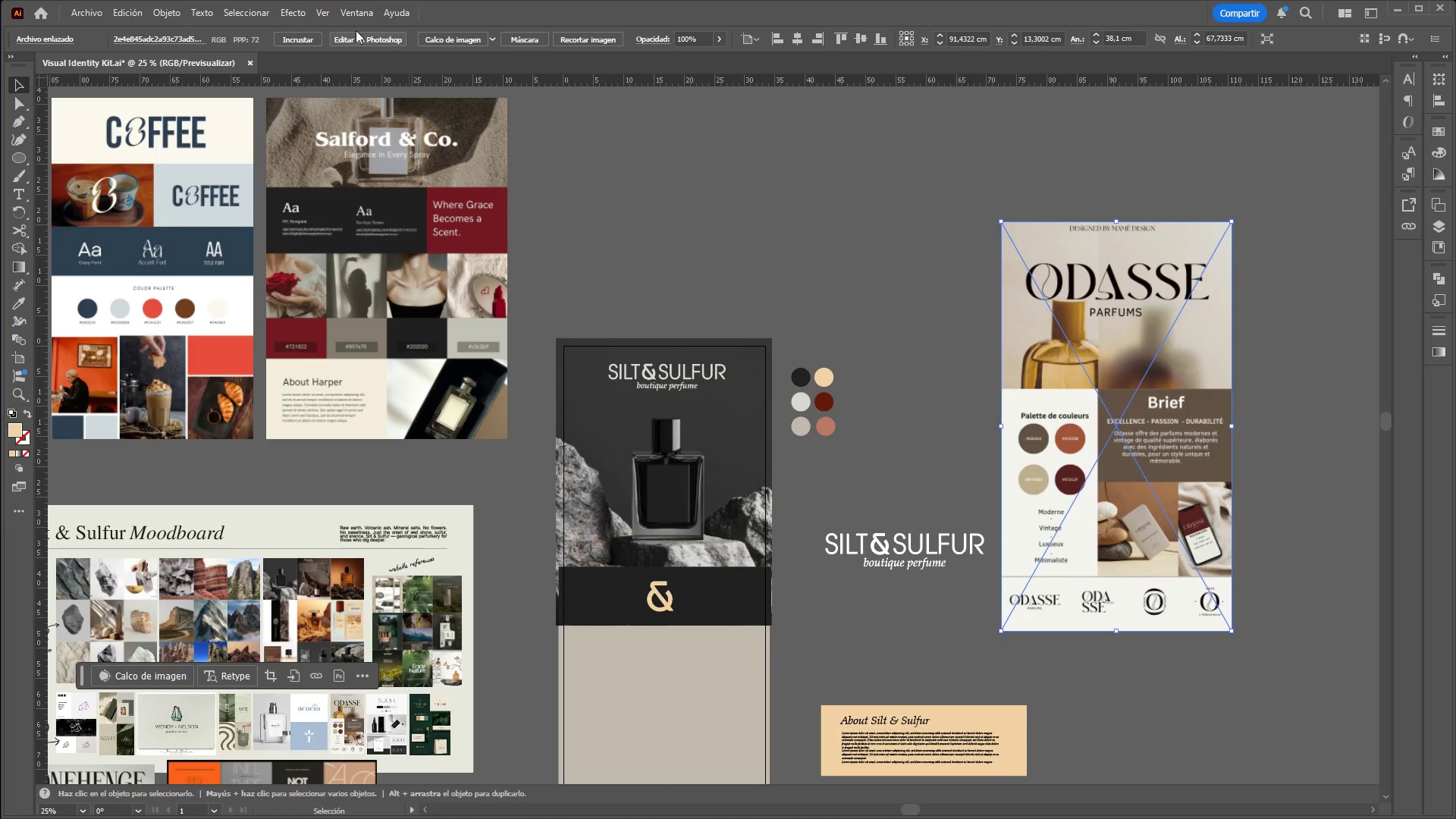 
left_click([301, 38])
 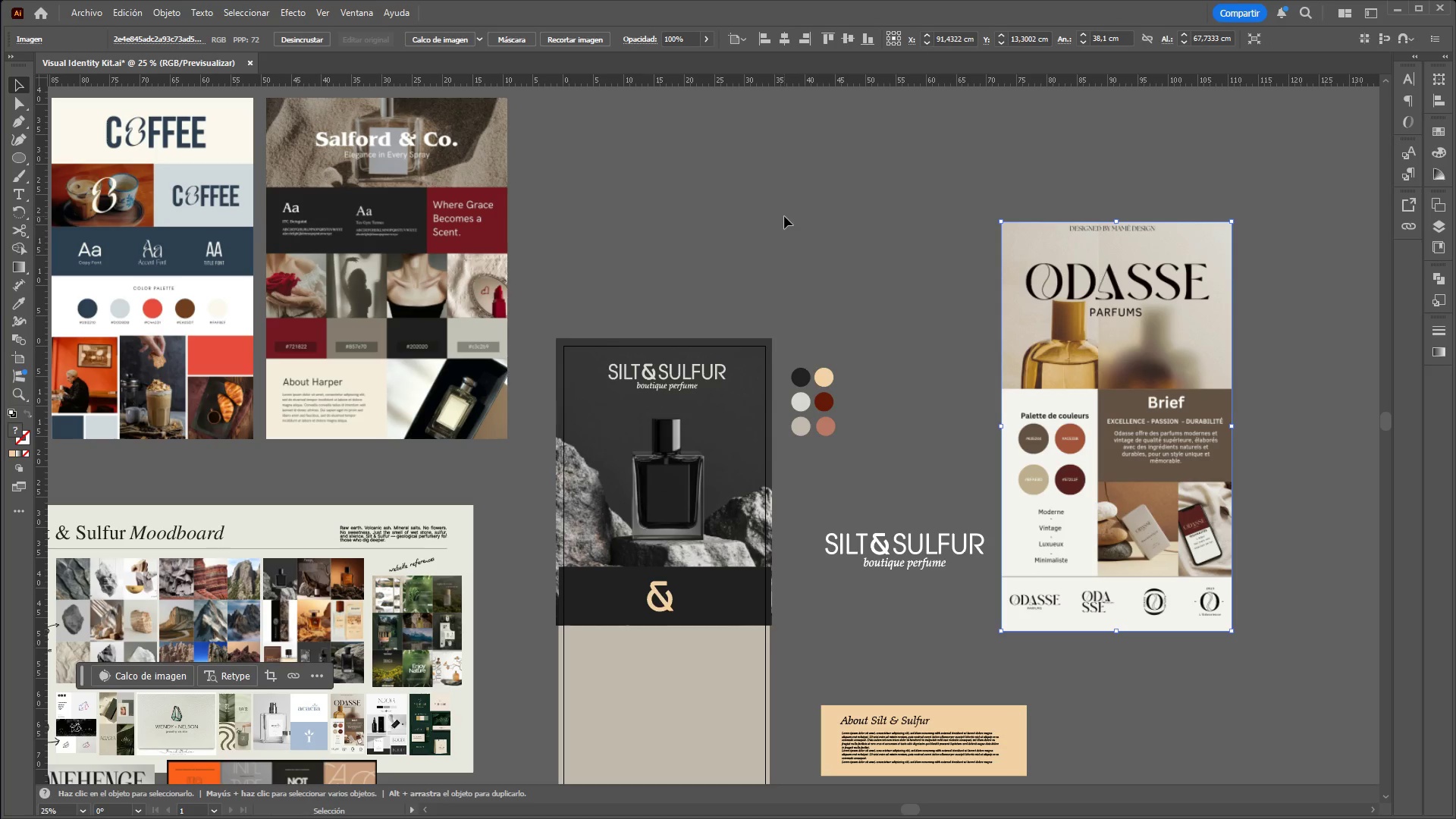 
left_click([784, 215])
 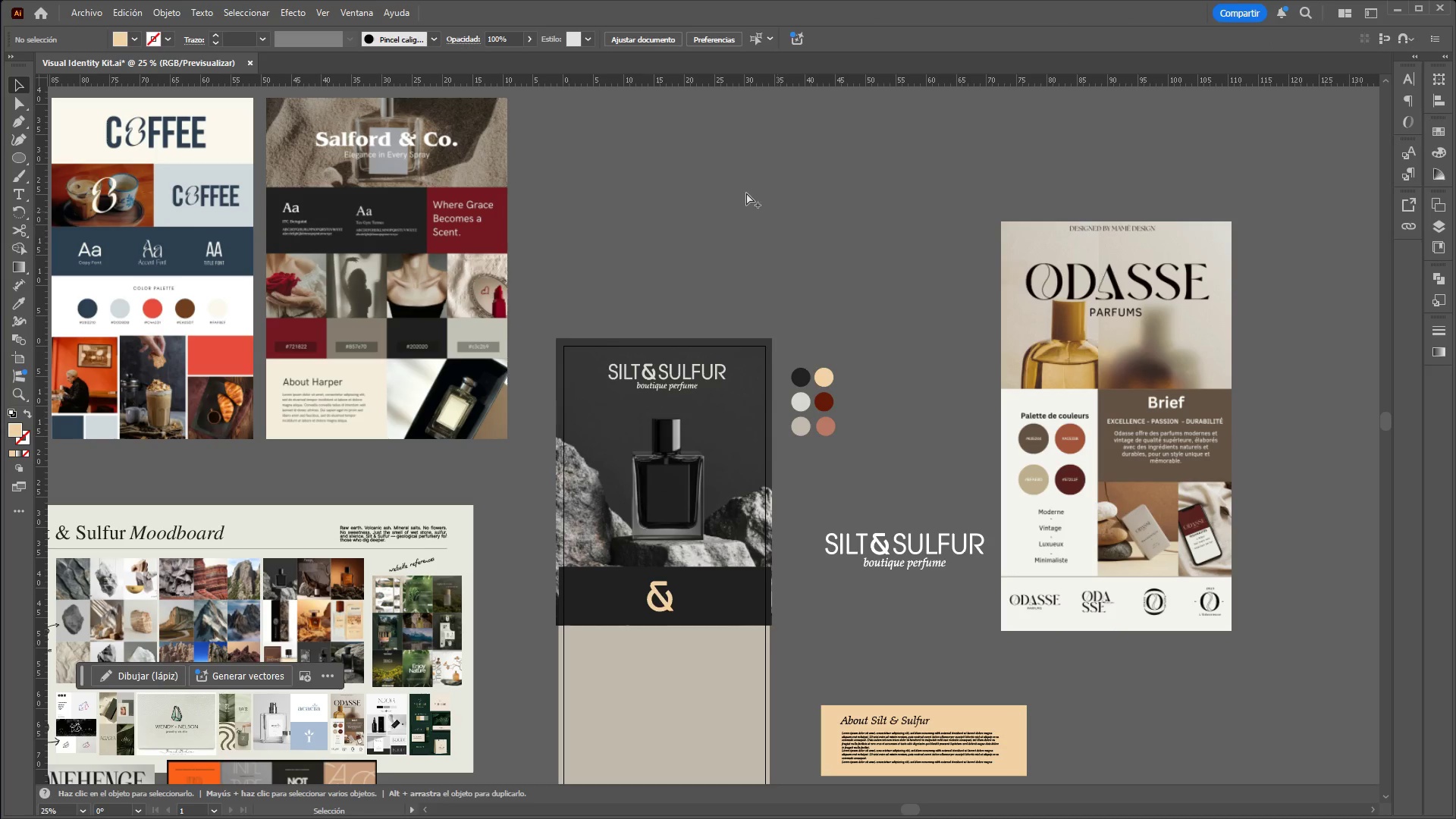 
hold_key(key=ControlLeft, duration=1.33)
hold_key(key=AltLeft, duration=1.23)
scroll: coordinate [1053, 315], scroll_direction: down, amount: 1.0
 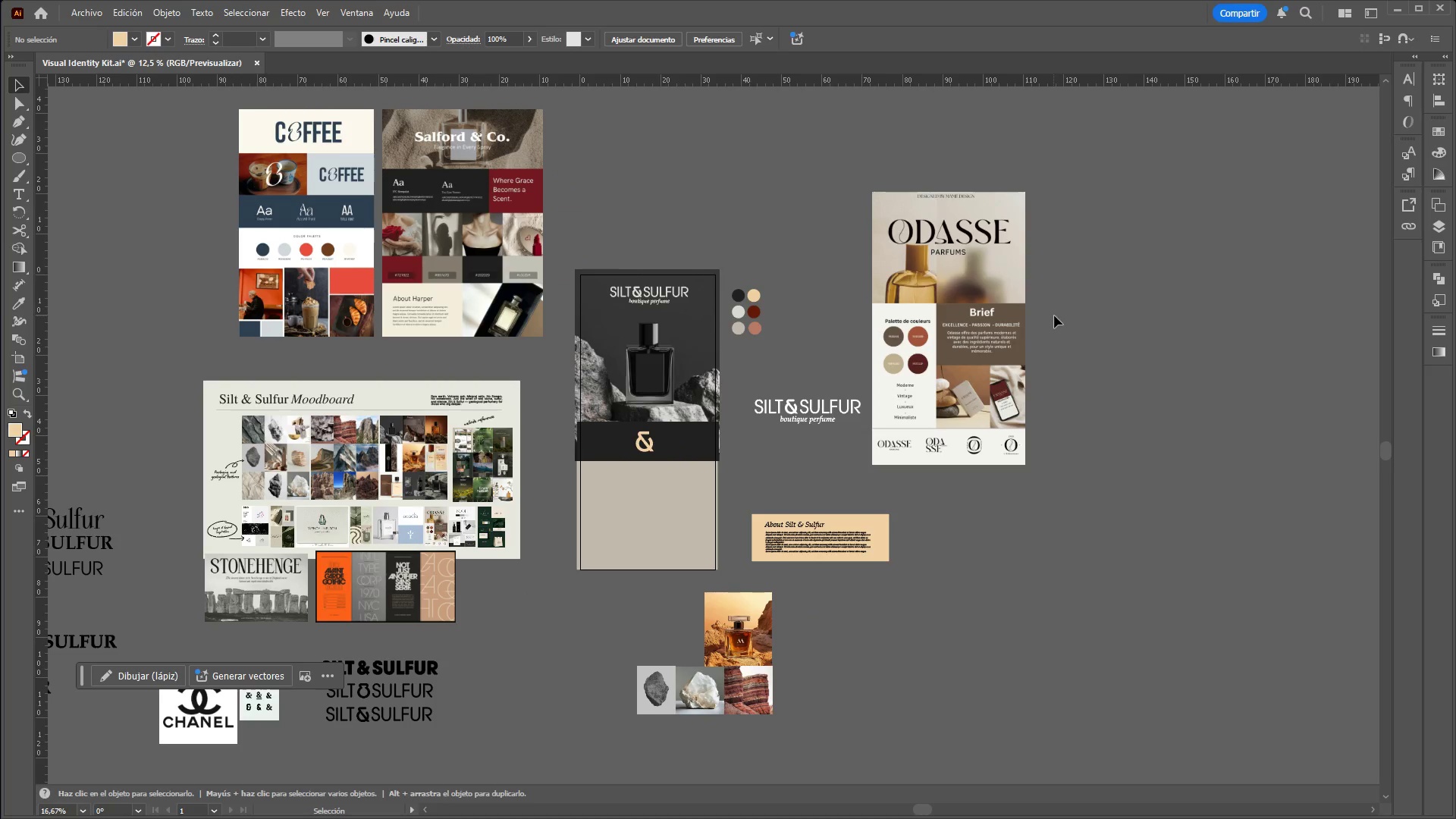 
hold_key(key=ControlLeft, duration=0.48)
hold_key(key=AltLeft, duration=0.42)
scroll: coordinate [1100, 259], scroll_direction: up, amount: 2.0
 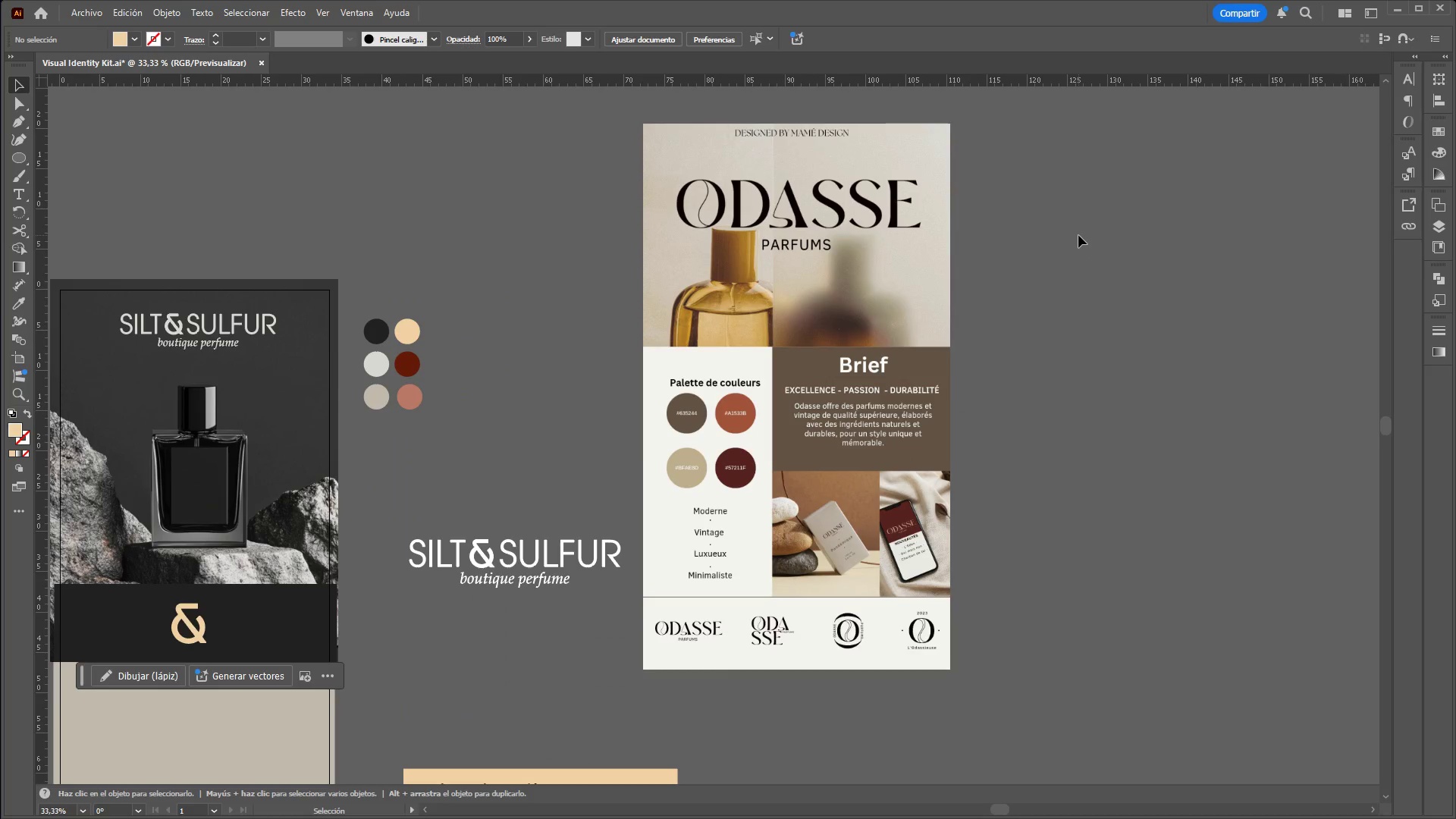 
hold_key(key=AltLeft, duration=0.42)
hold_key(key=ControlLeft, duration=0.41)
scroll: coordinate [1078, 235], scroll_direction: down, amount: 1.0
 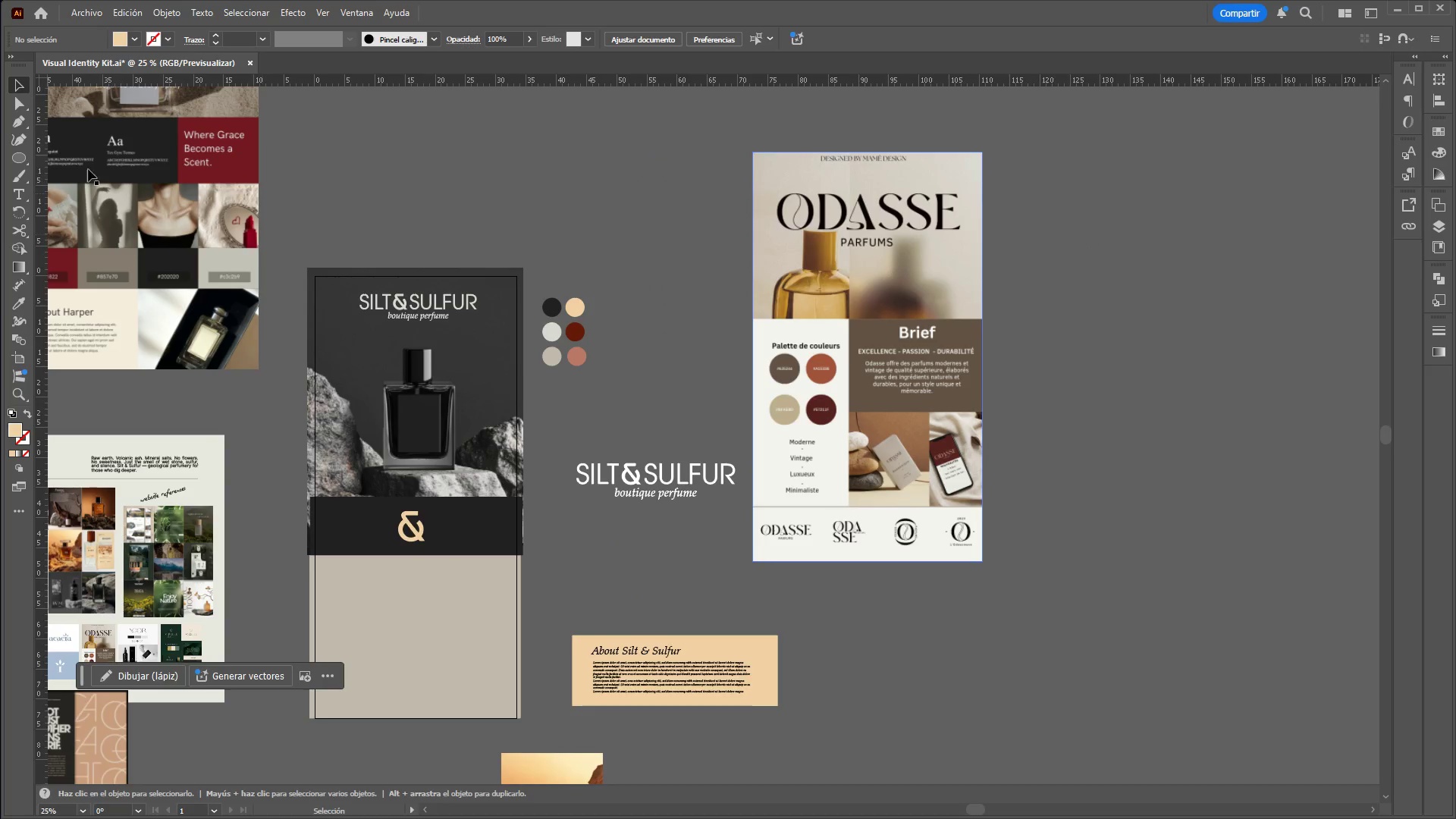 
mouse_move([20, 156])
 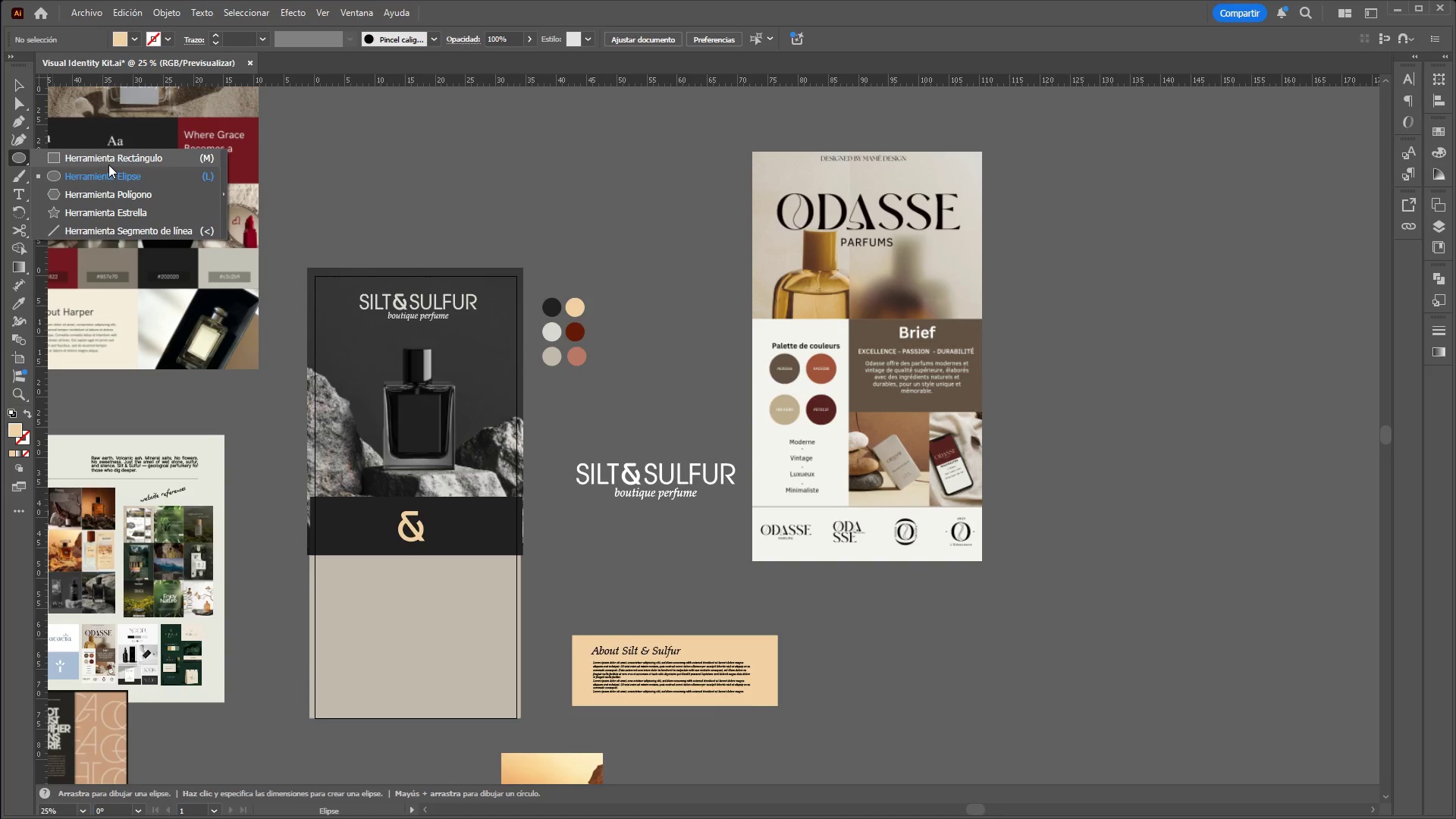 
left_click([108, 165])
 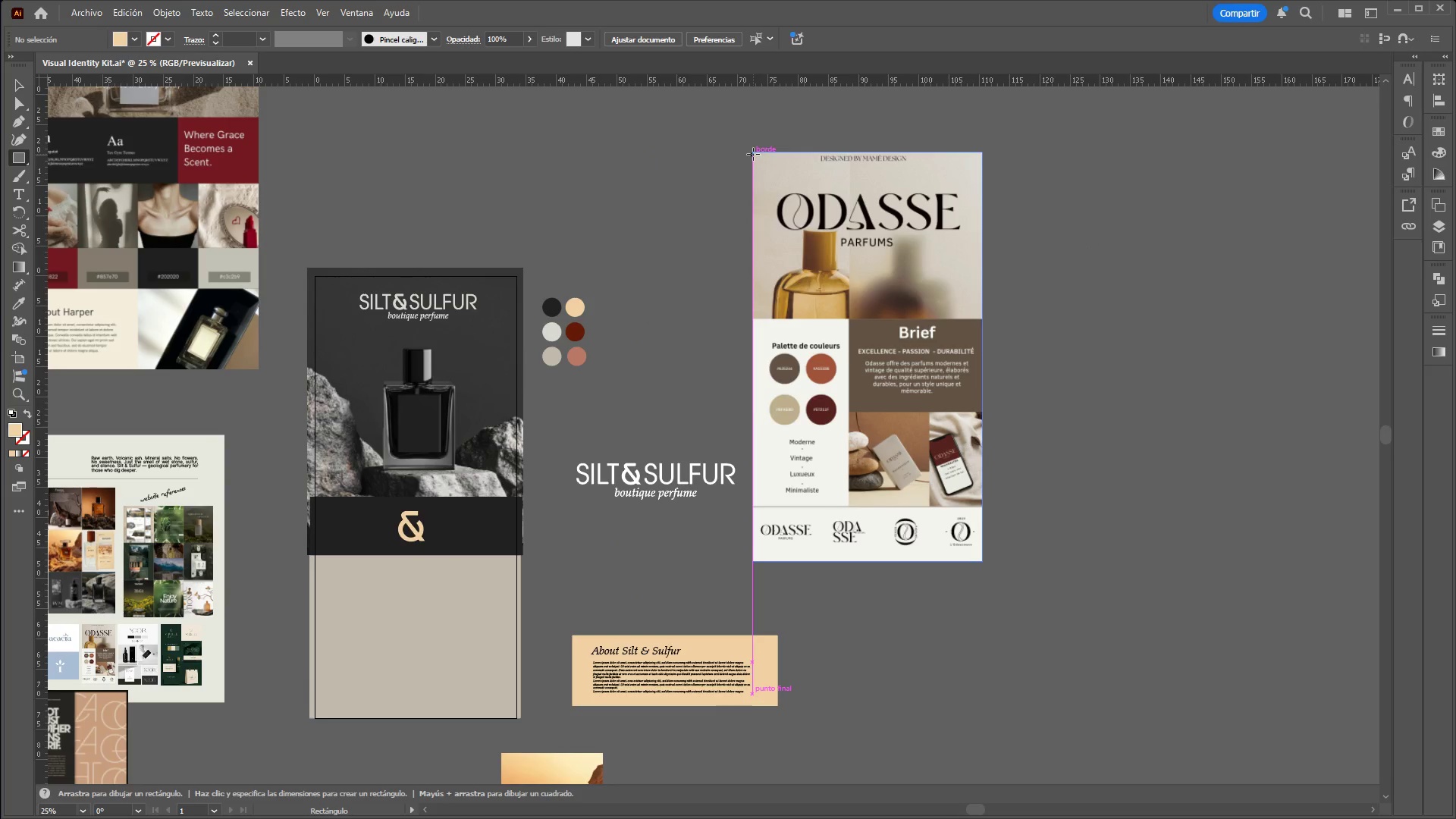 
left_click_drag(start_coordinate=[754, 154], to_coordinate=[982, 318])
 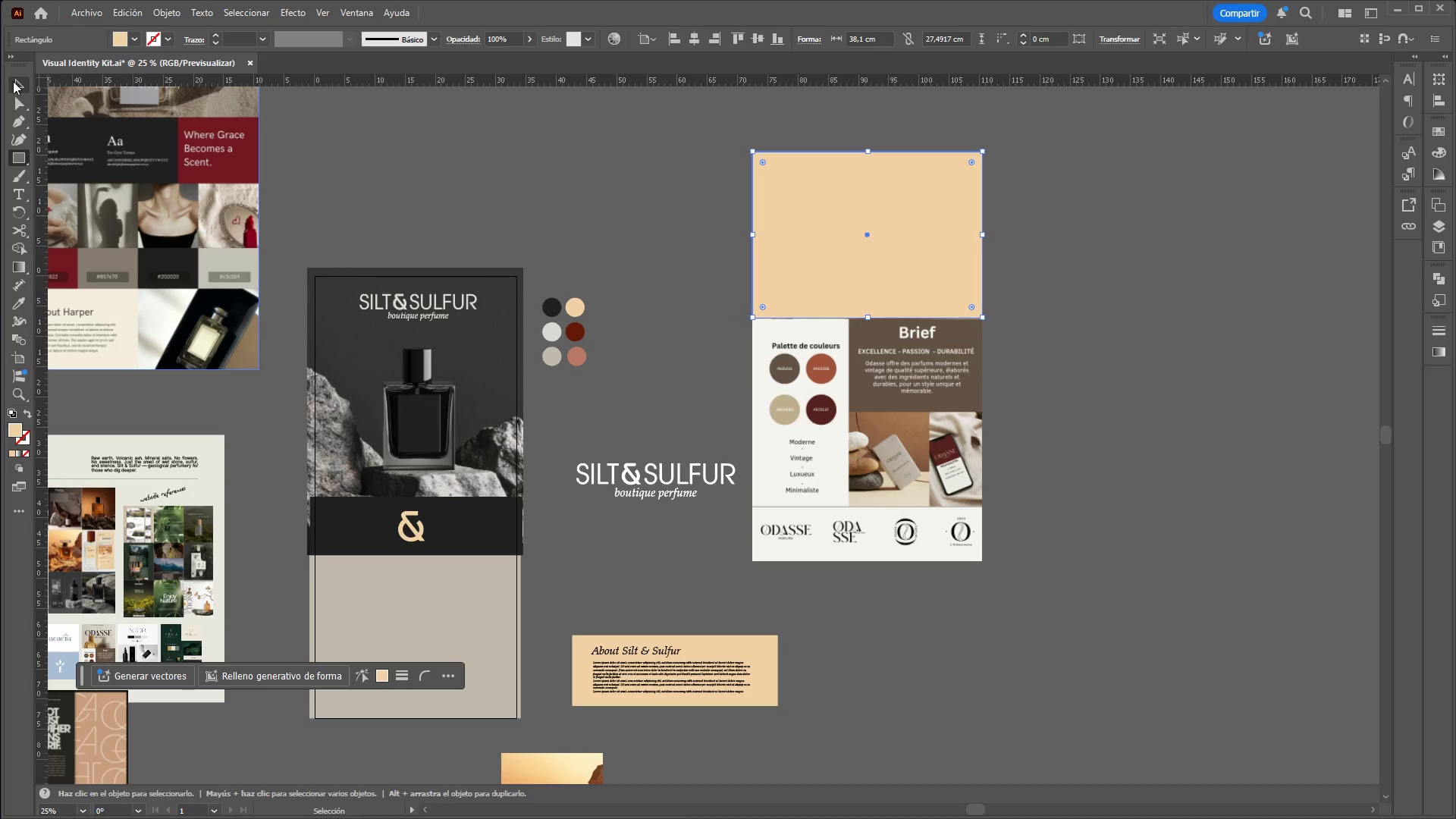 
double_click([353, 123])
 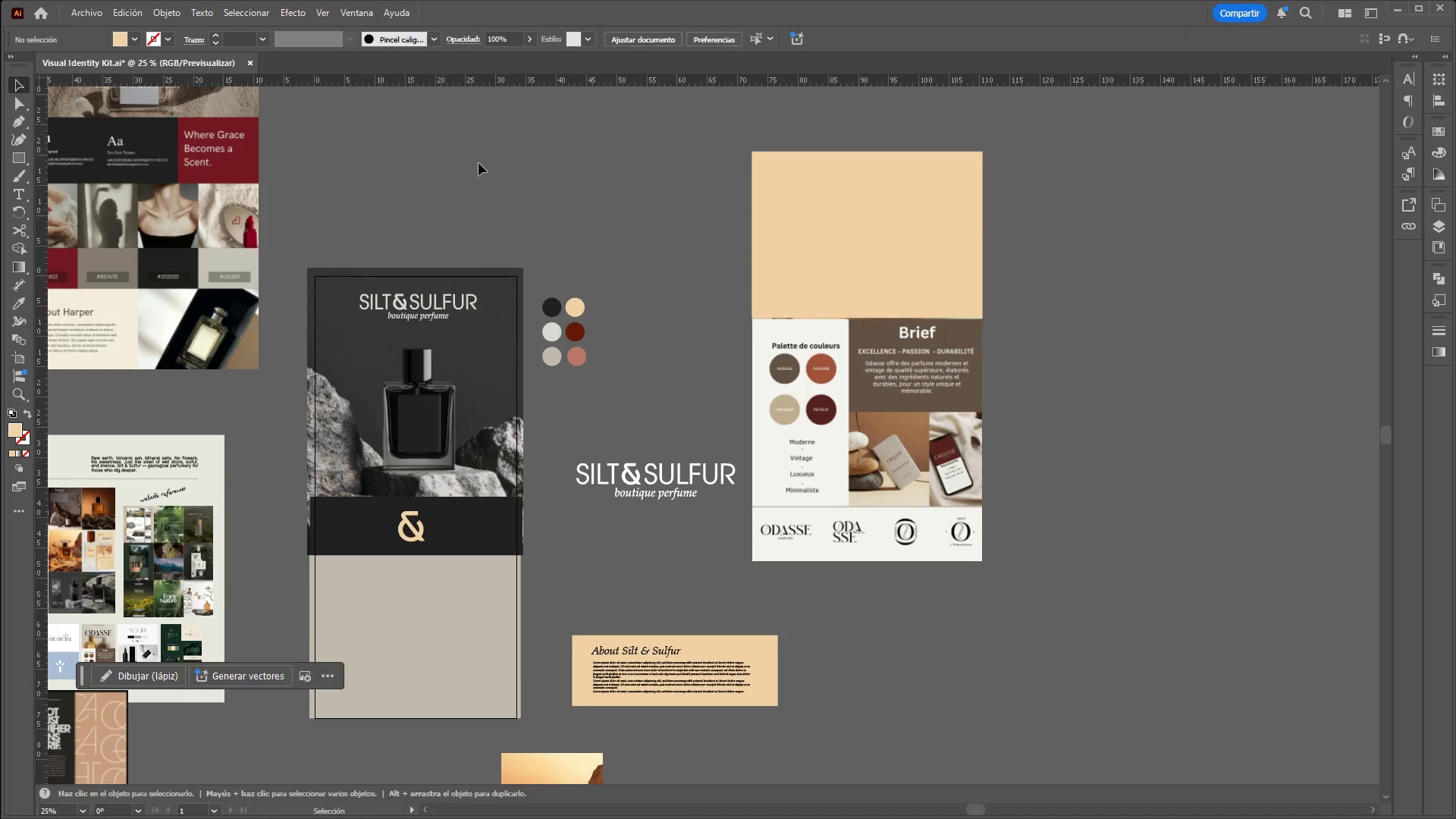 
hold_key(key=ControlLeft, duration=0.73)
 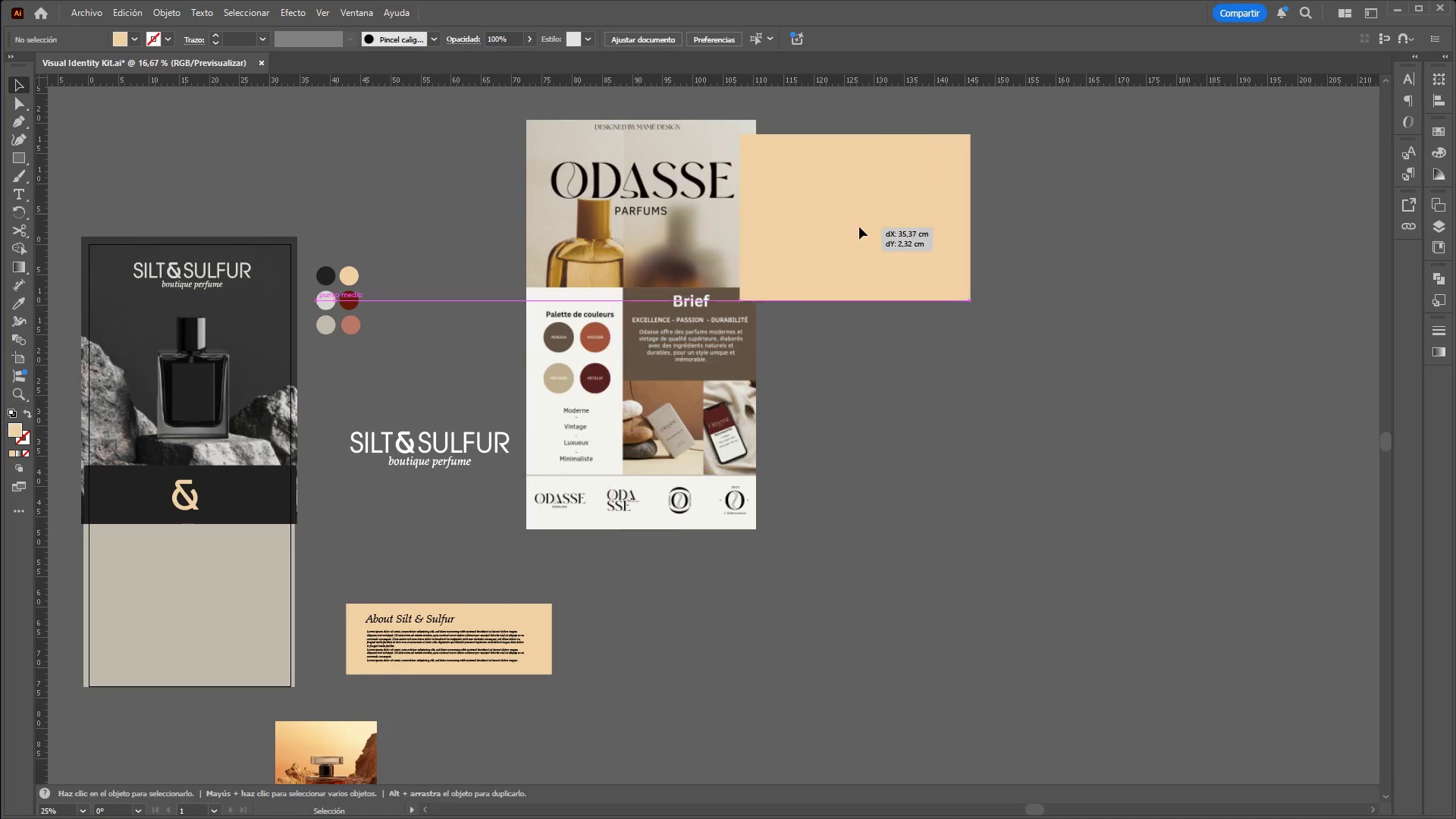 
hold_key(key=AltLeft, duration=0.62)
 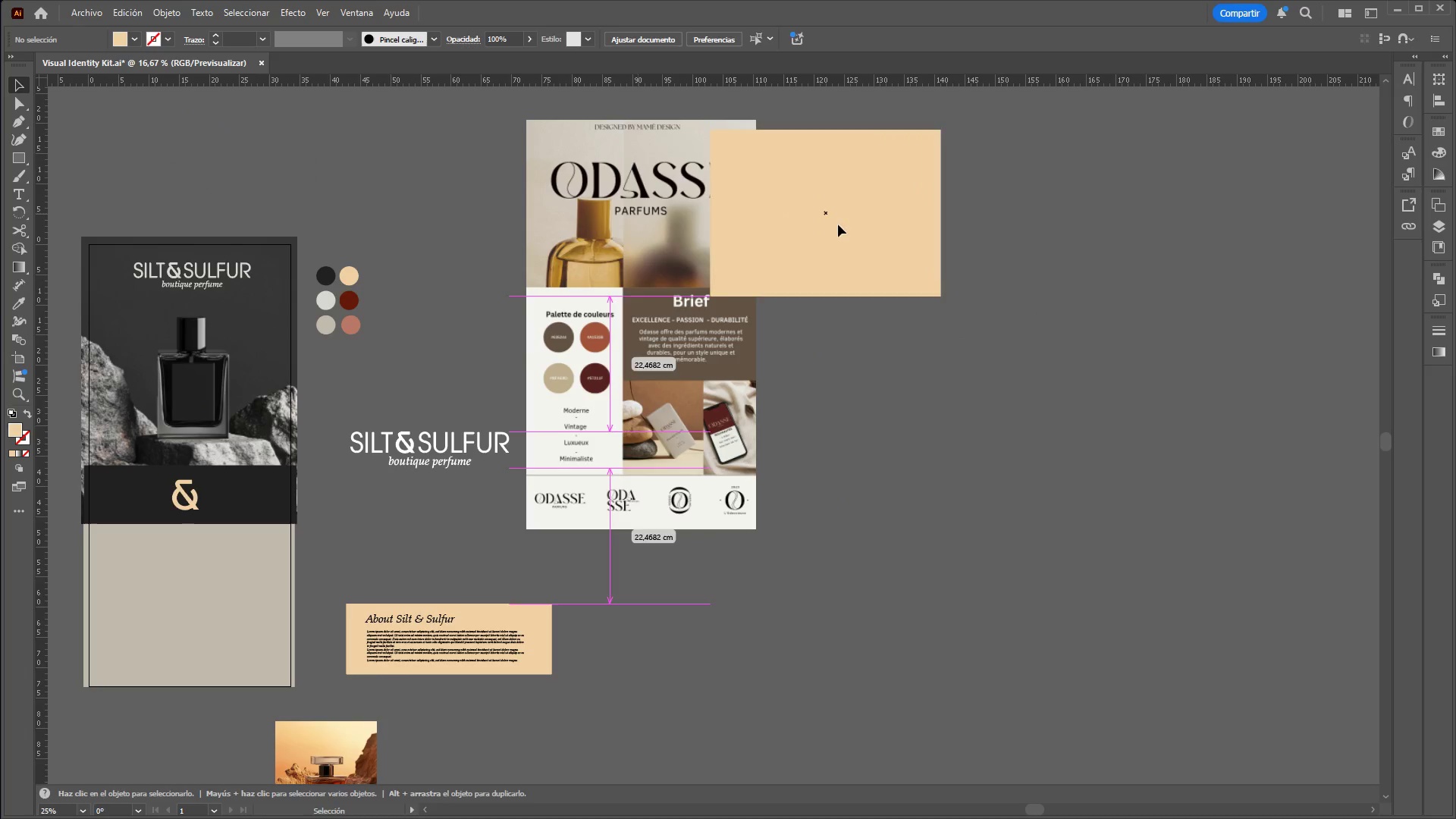 
left_click_drag(start_coordinate=[638, 213], to_coordinate=[932, 214])
 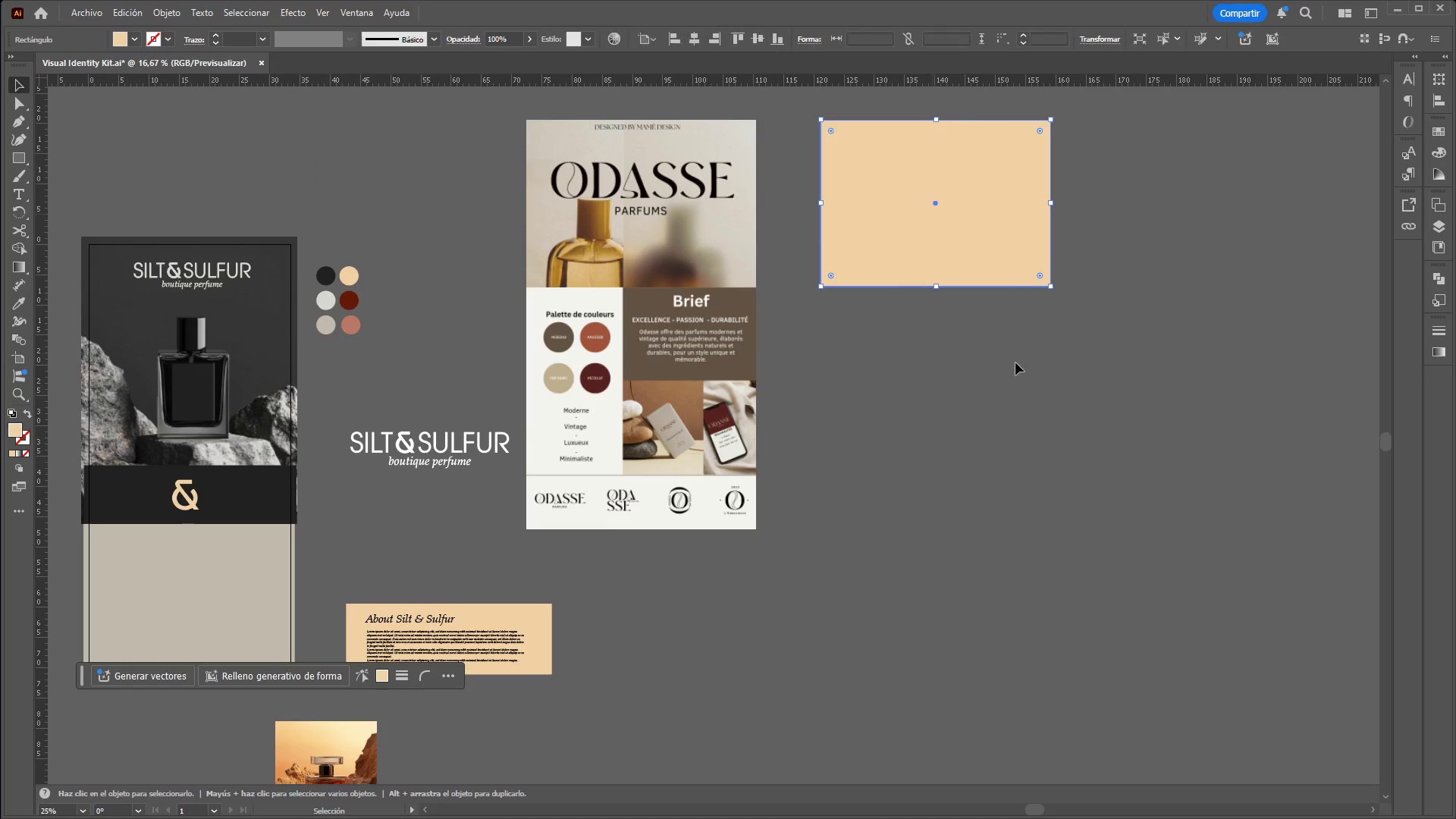 
scroll: coordinate [959, 235], scroll_direction: none, amount: 0.0
 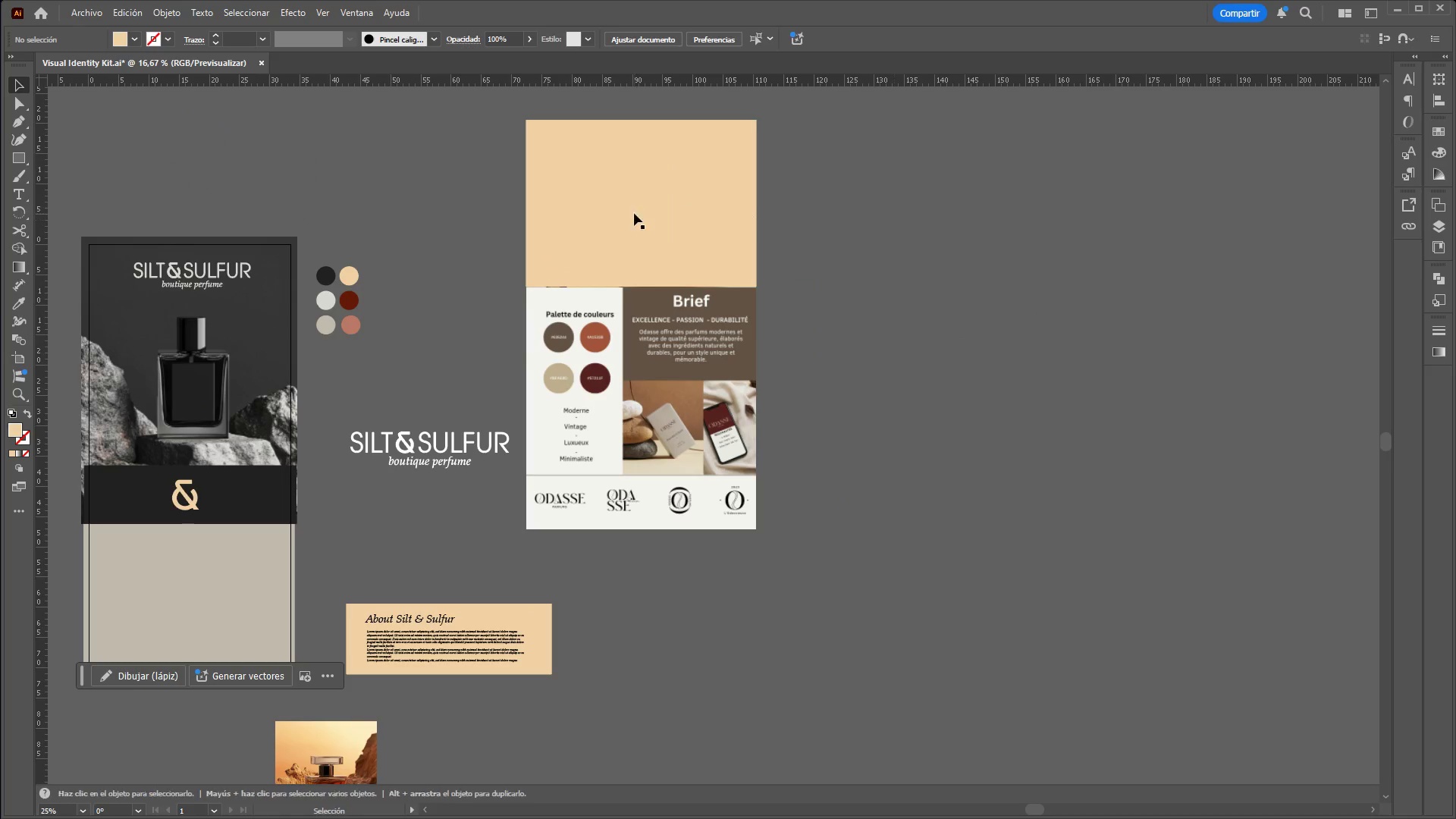 
left_click([1015, 362])
 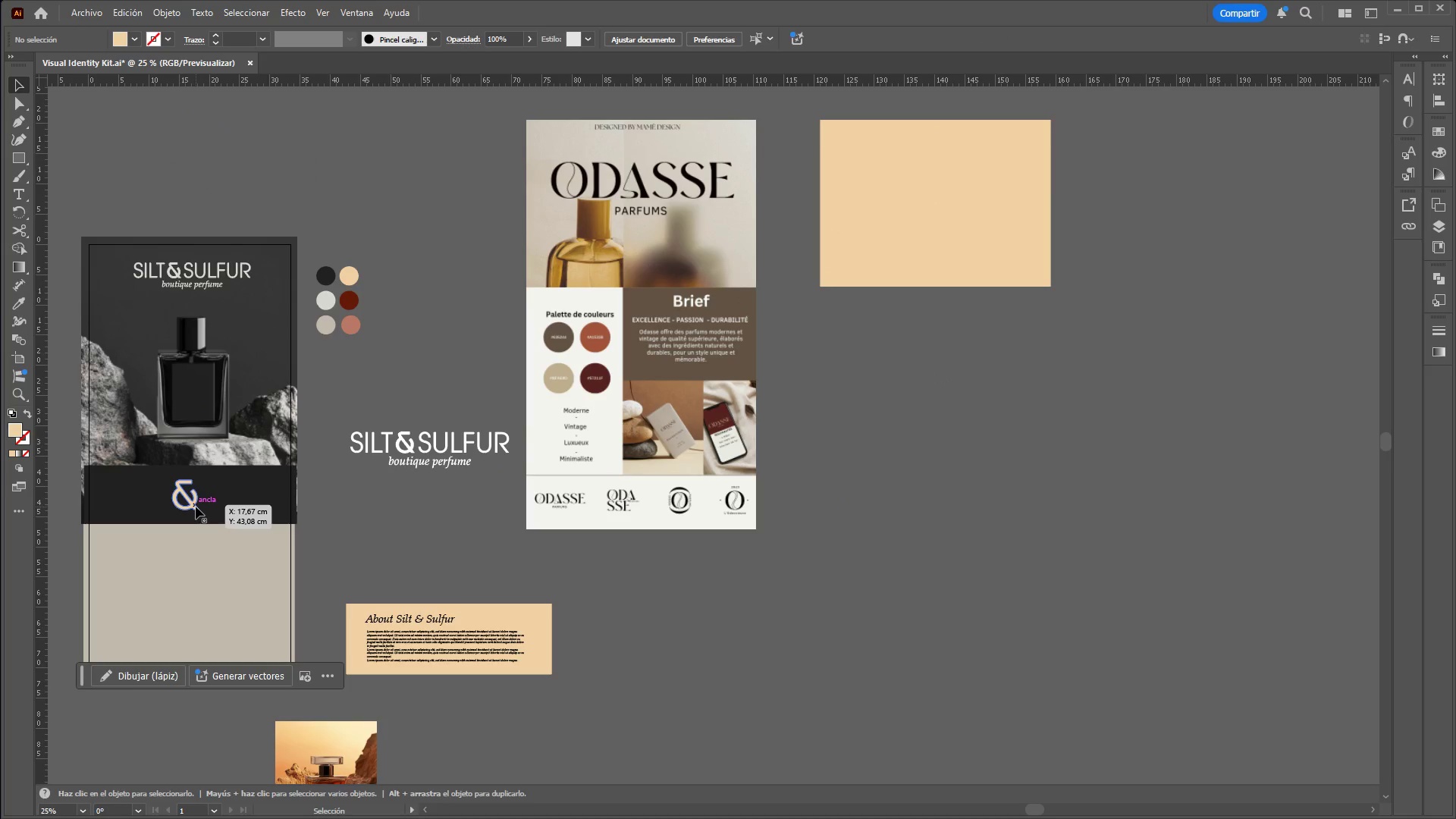 
hold_key(key=ShiftLeft, duration=0.7)
left_click([237, 507])
 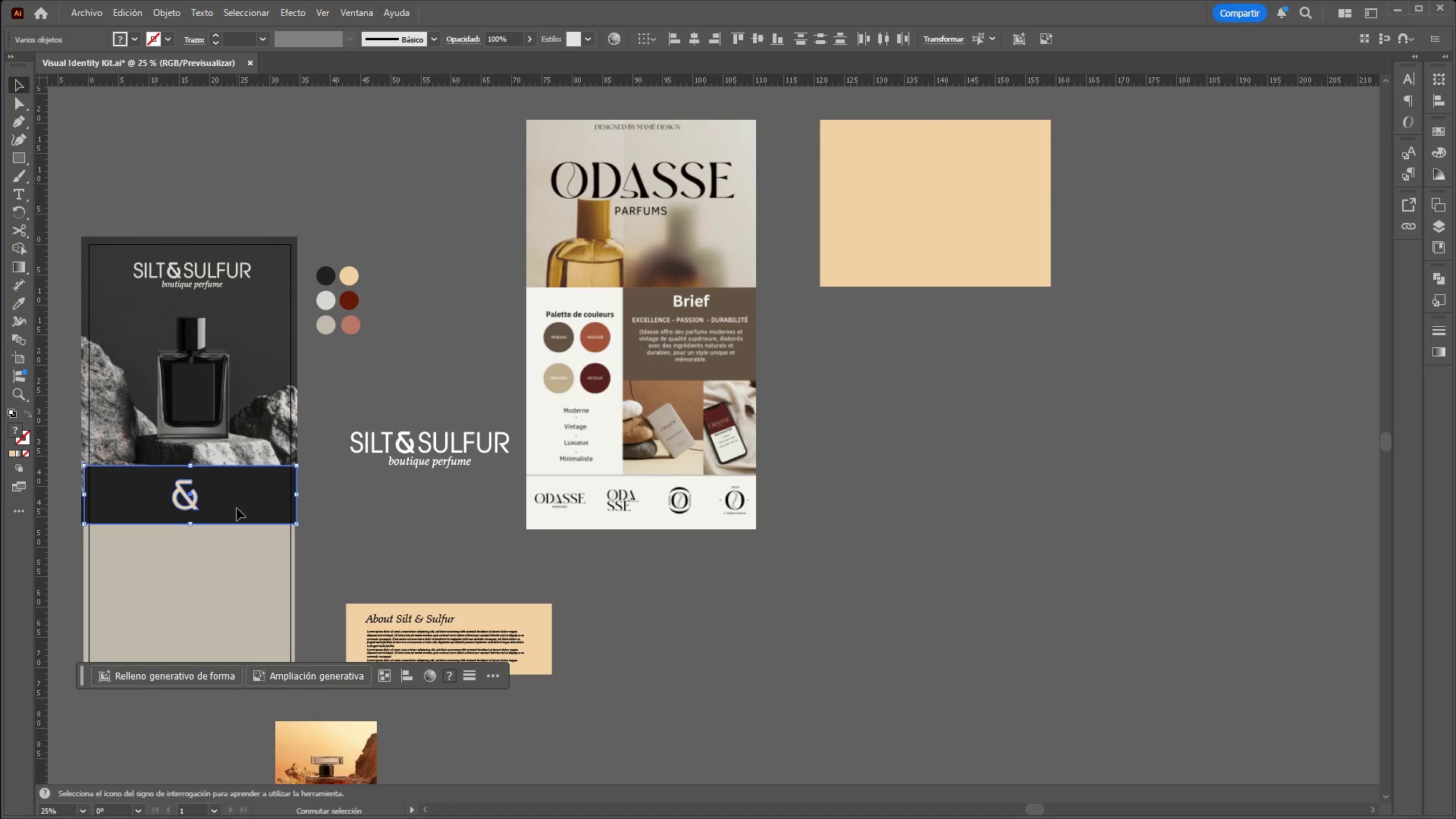 
hold_key(key=ShiftLeft, duration=6.72)
left_click_drag(start_coordinate=[240, 507], to_coordinate=[1114, 493])
 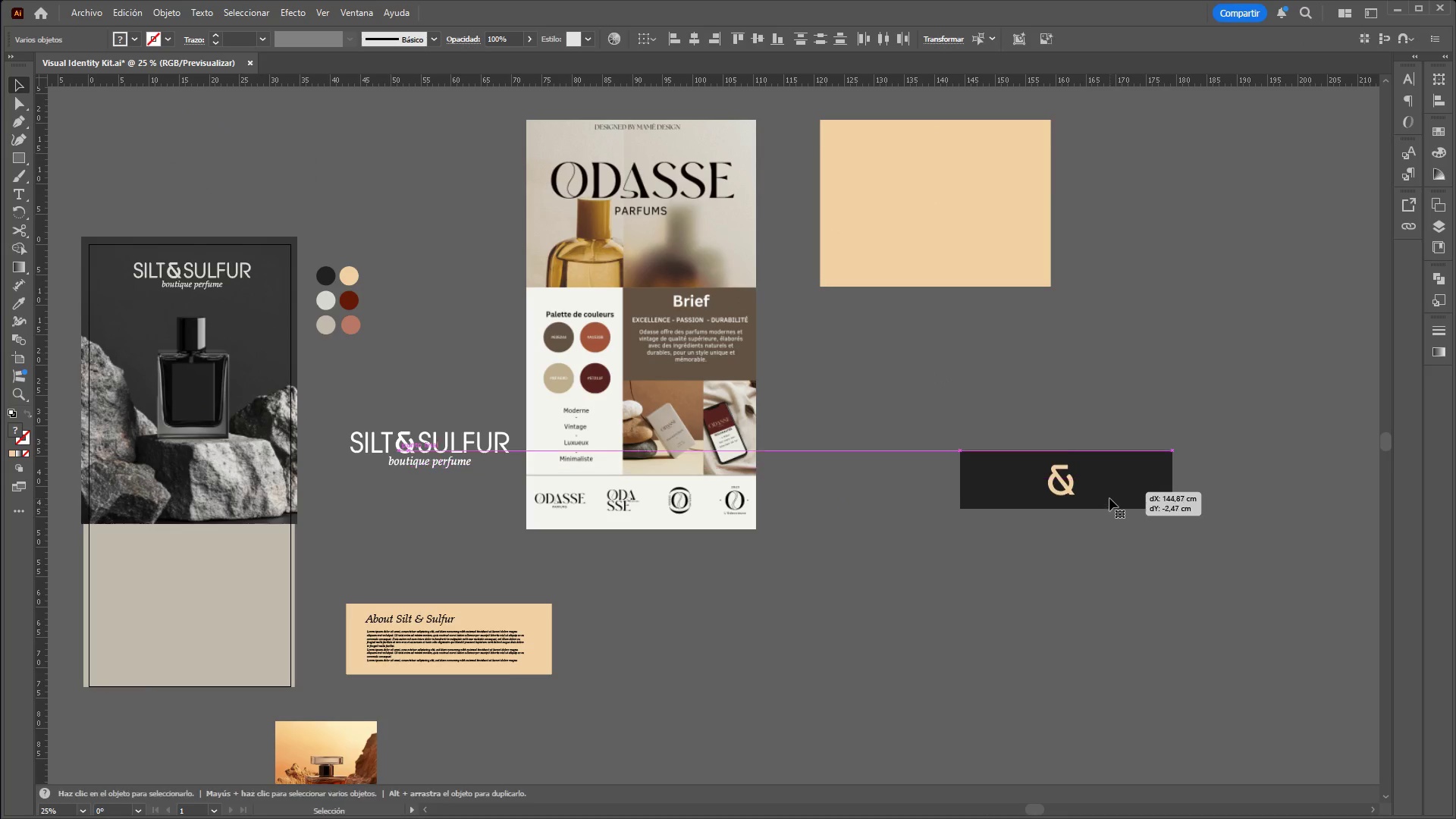 
right_click([1109, 498])
 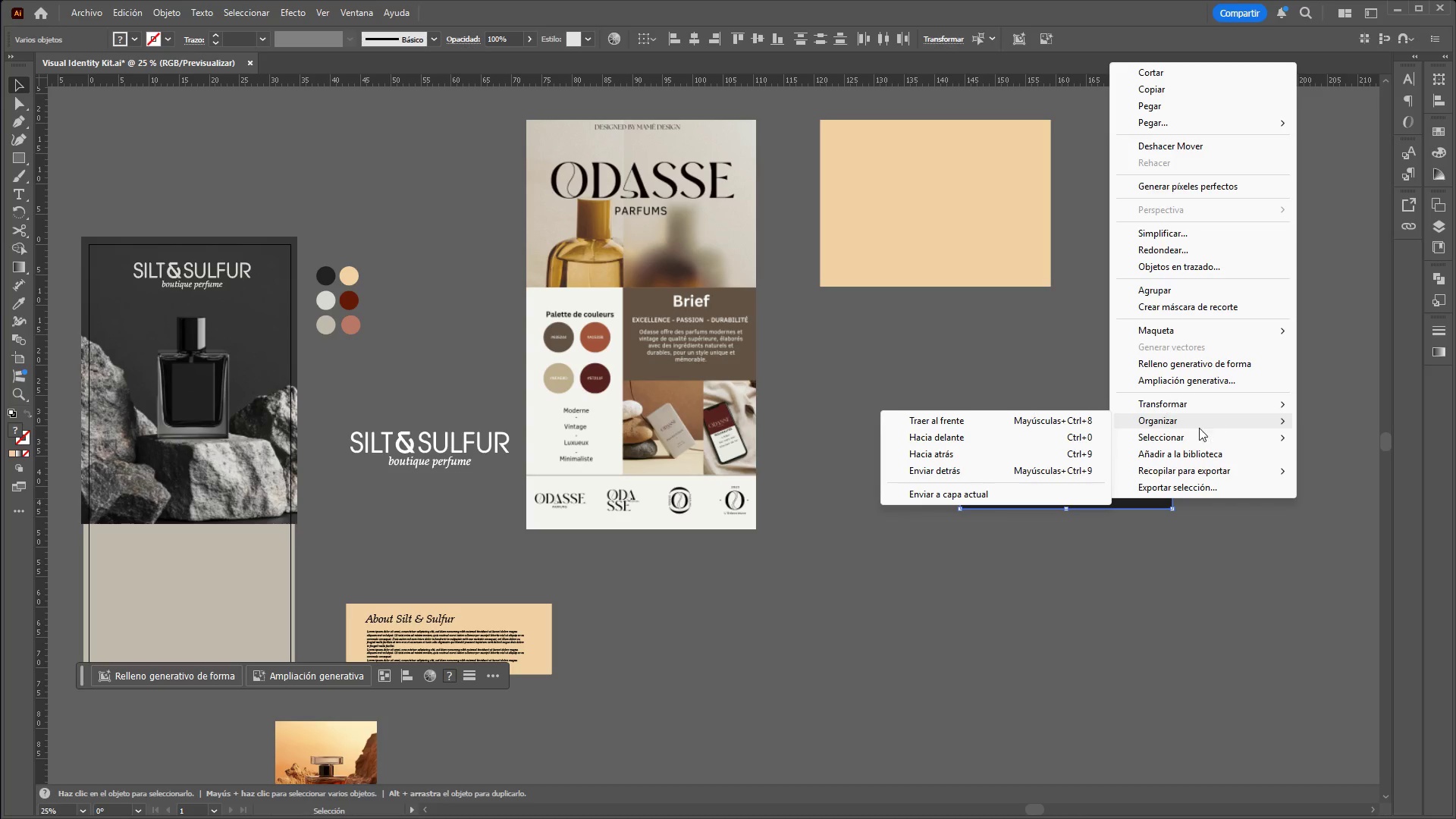 
left_click([986, 424])
 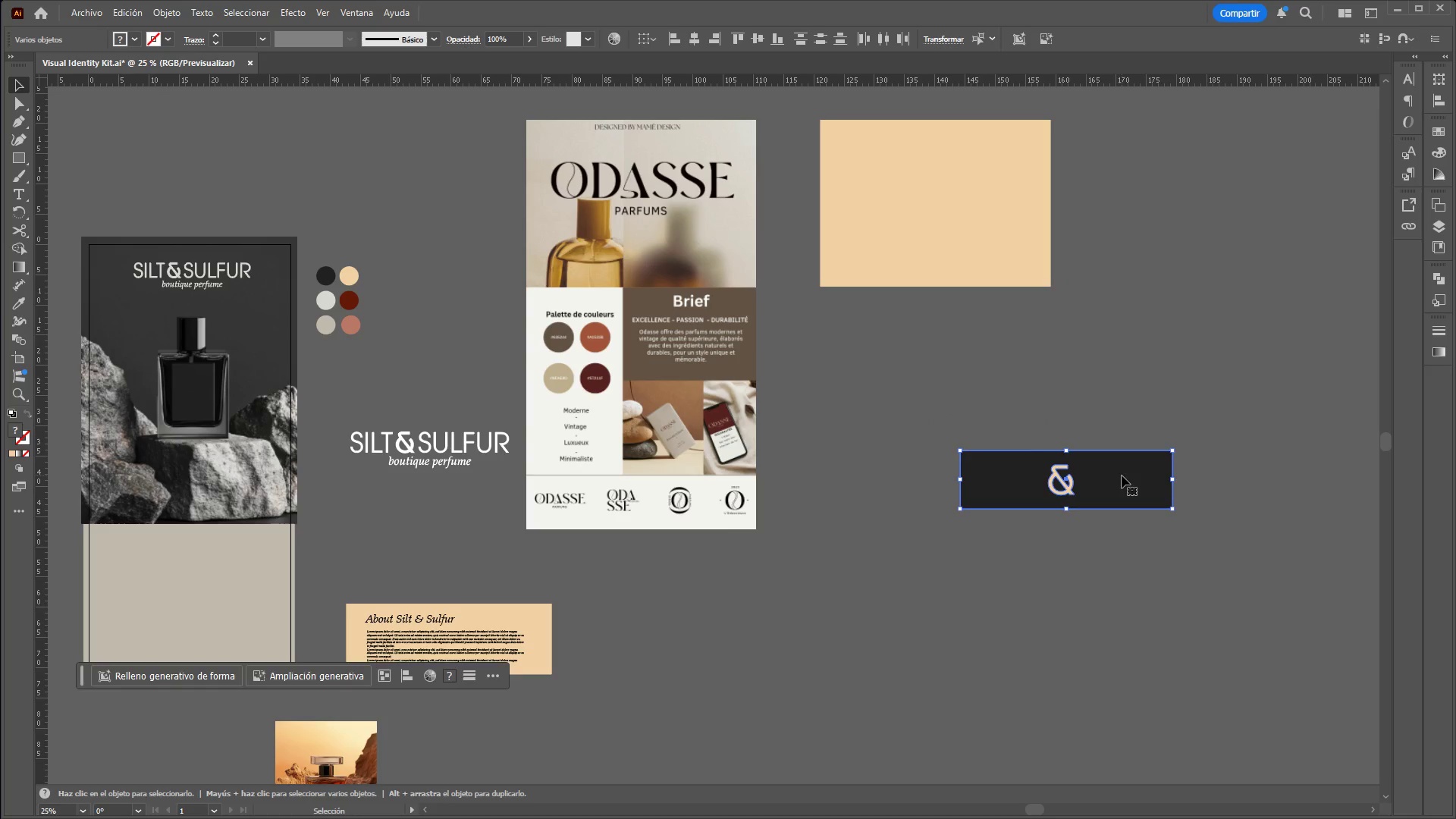 
left_click_drag(start_coordinate=[1123, 475], to_coordinate=[984, 145])
 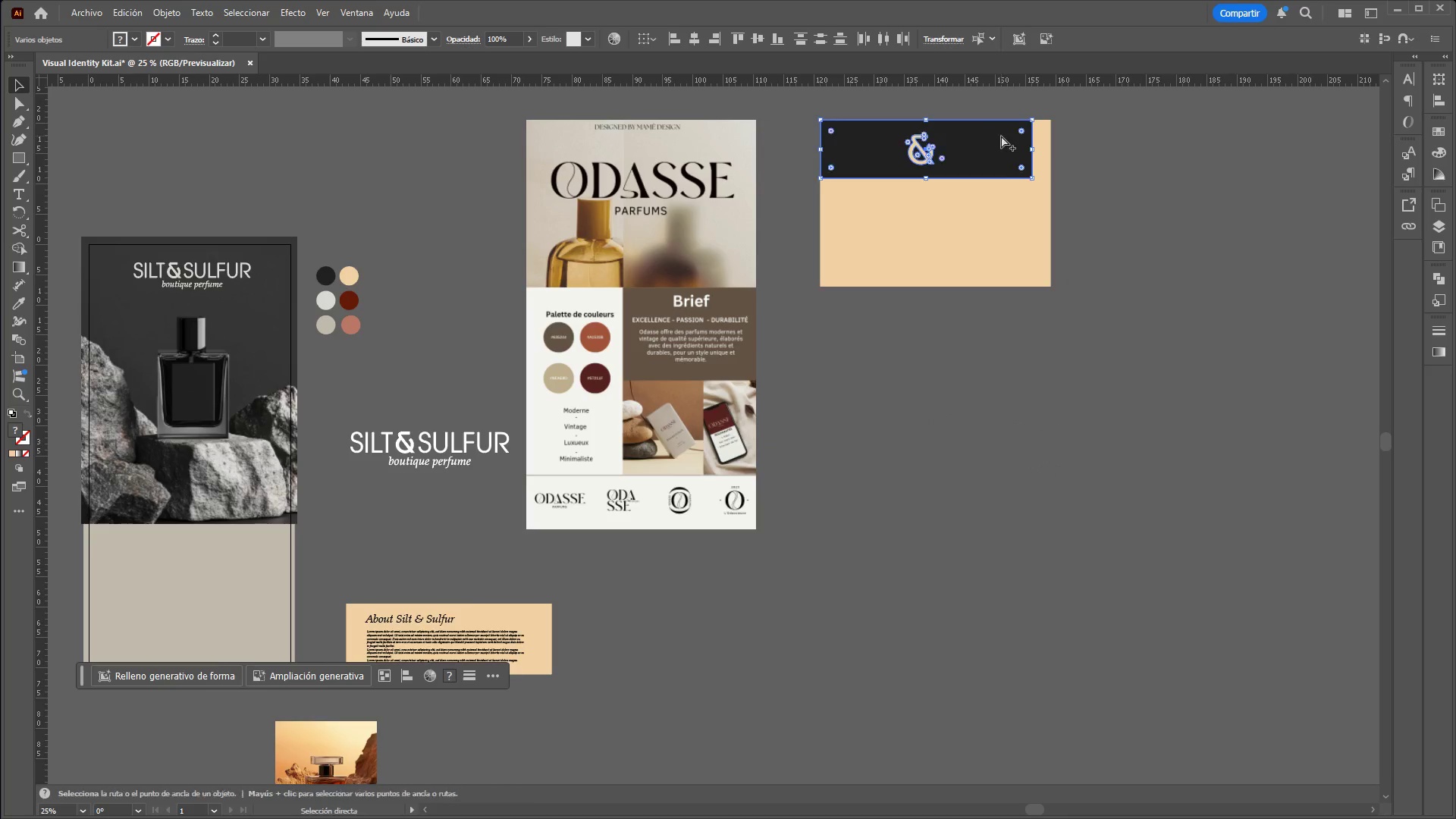 
hold_key(key=ControlLeft, duration=0.62)
hold_key(key=AltLeft, duration=0.58)
scroll: coordinate [1004, 133], scroll_direction: up, amount: 2.0
 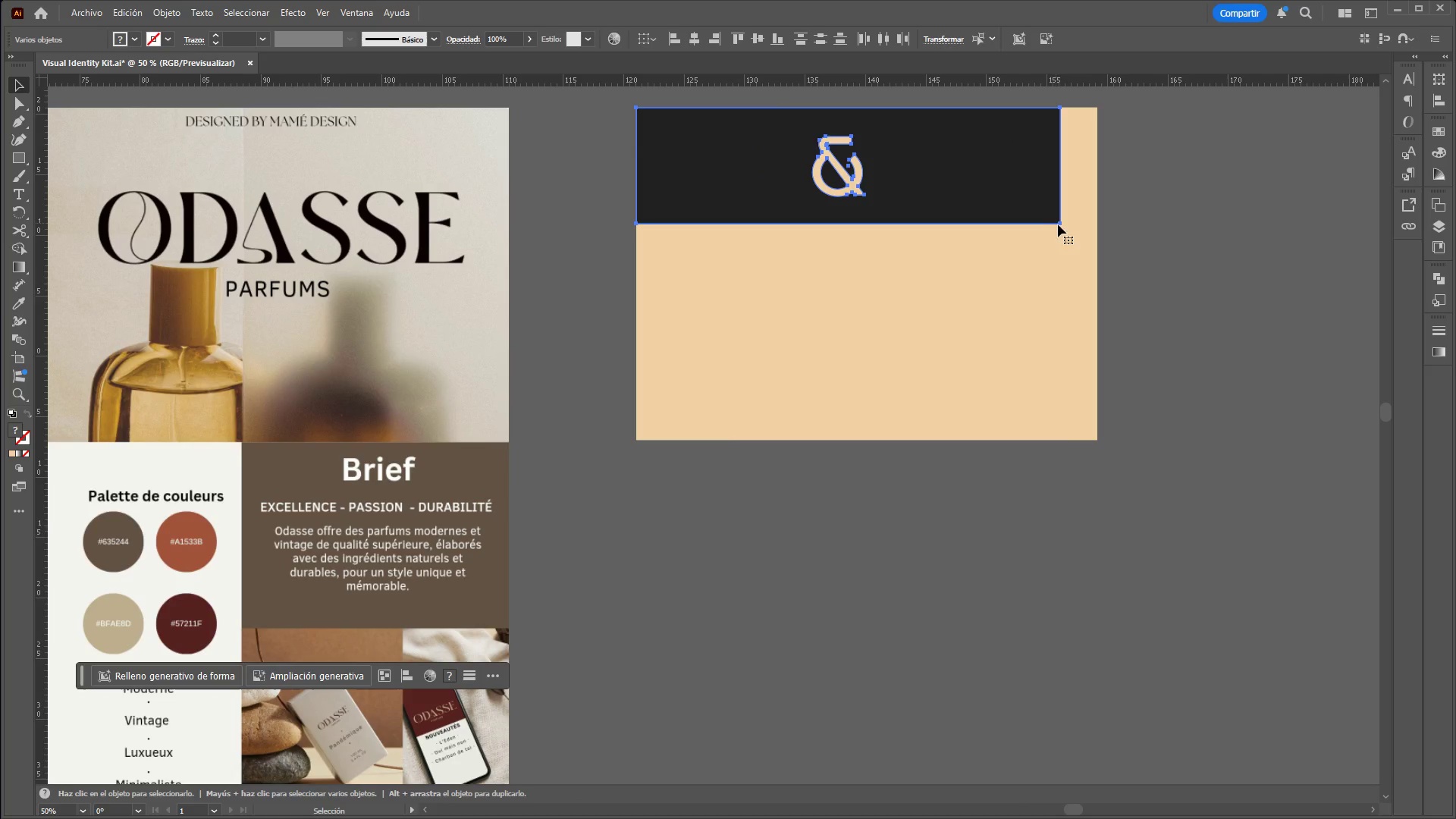 
hold_key(key=ShiftLeft, duration=1.5)
left_click_drag(start_coordinate=[1061, 226], to_coordinate=[979, 165])
 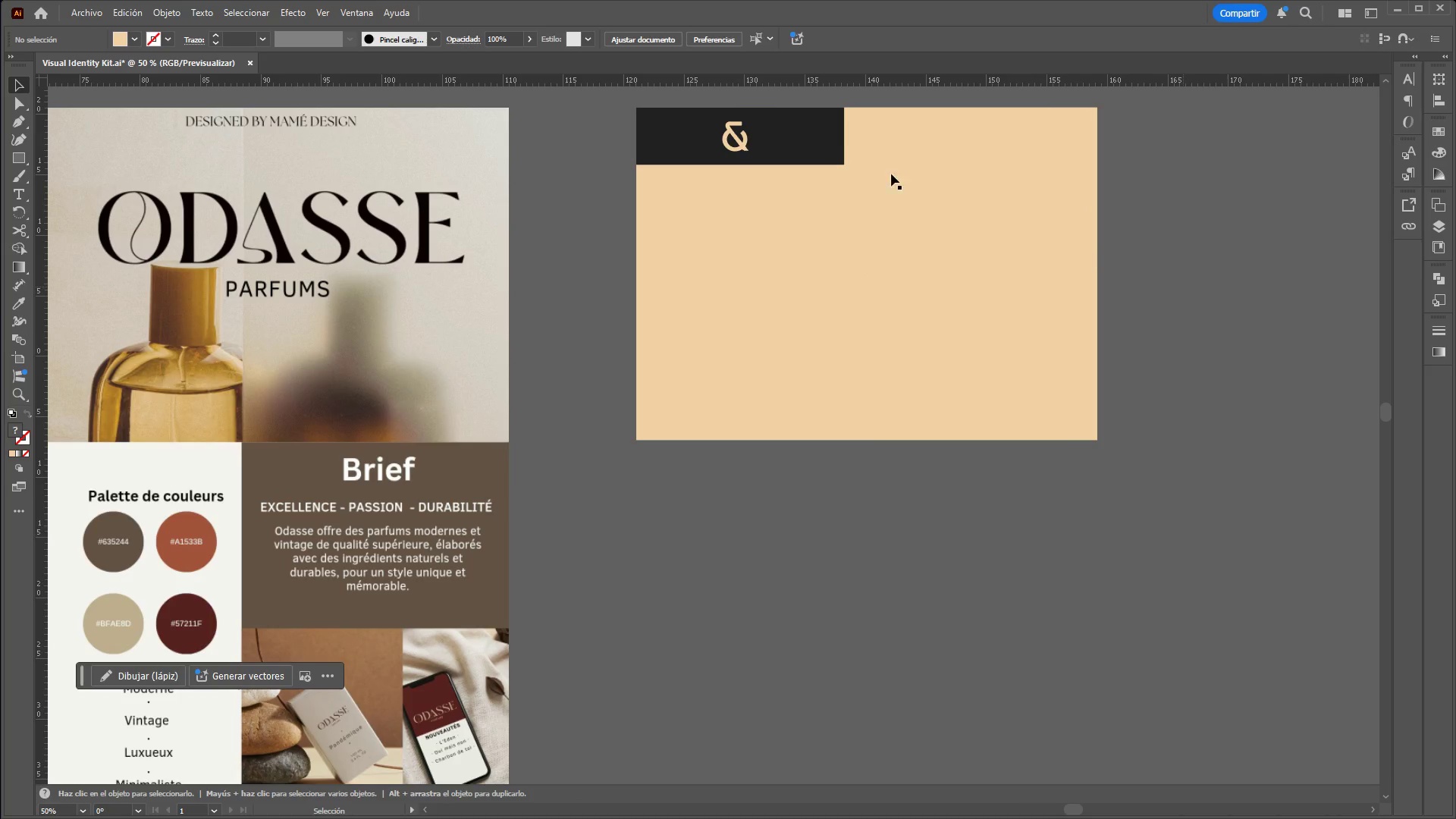 
hold_key(key=ShiftLeft, duration=0.64)
 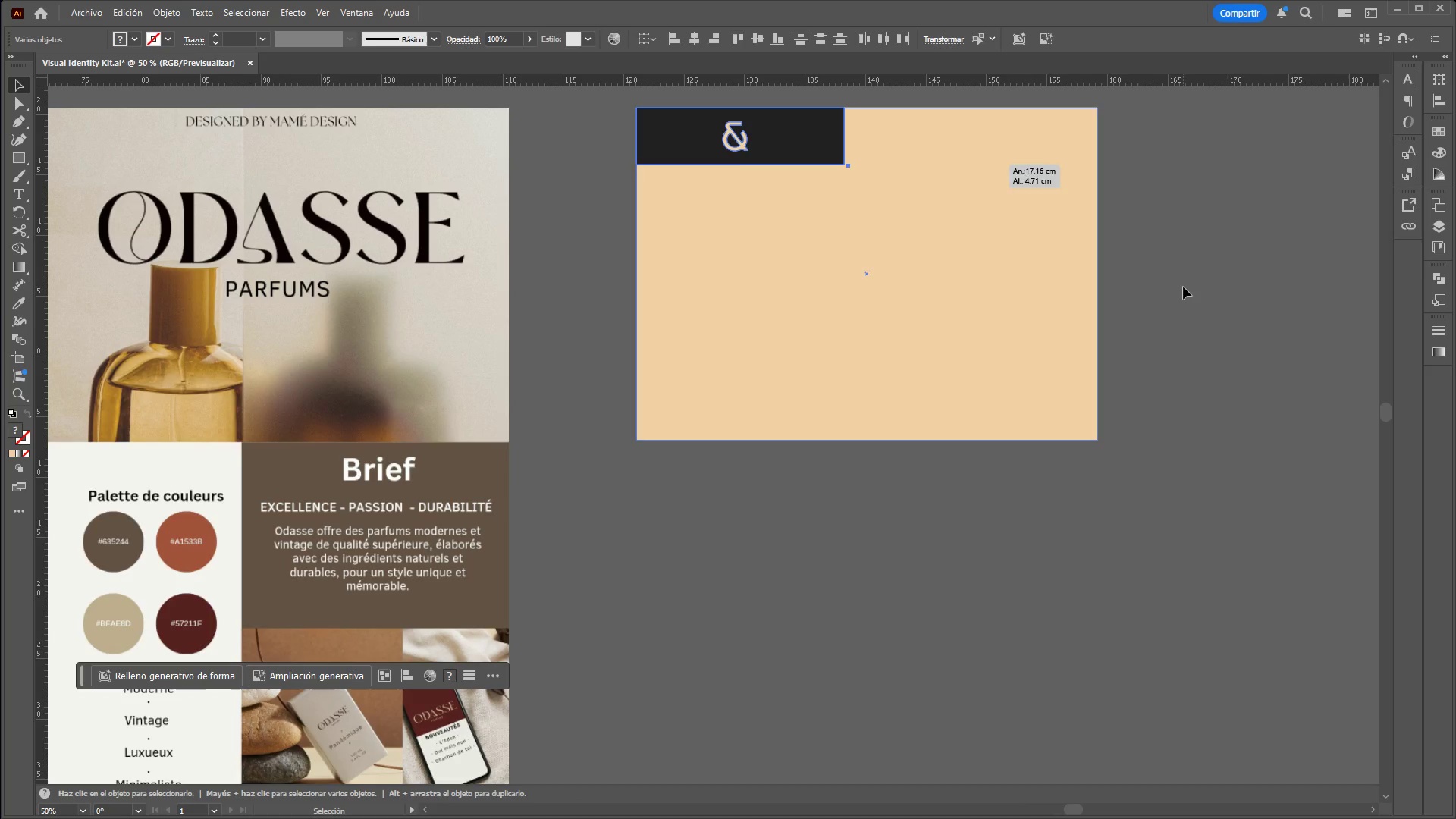 
left_click([1183, 287])
 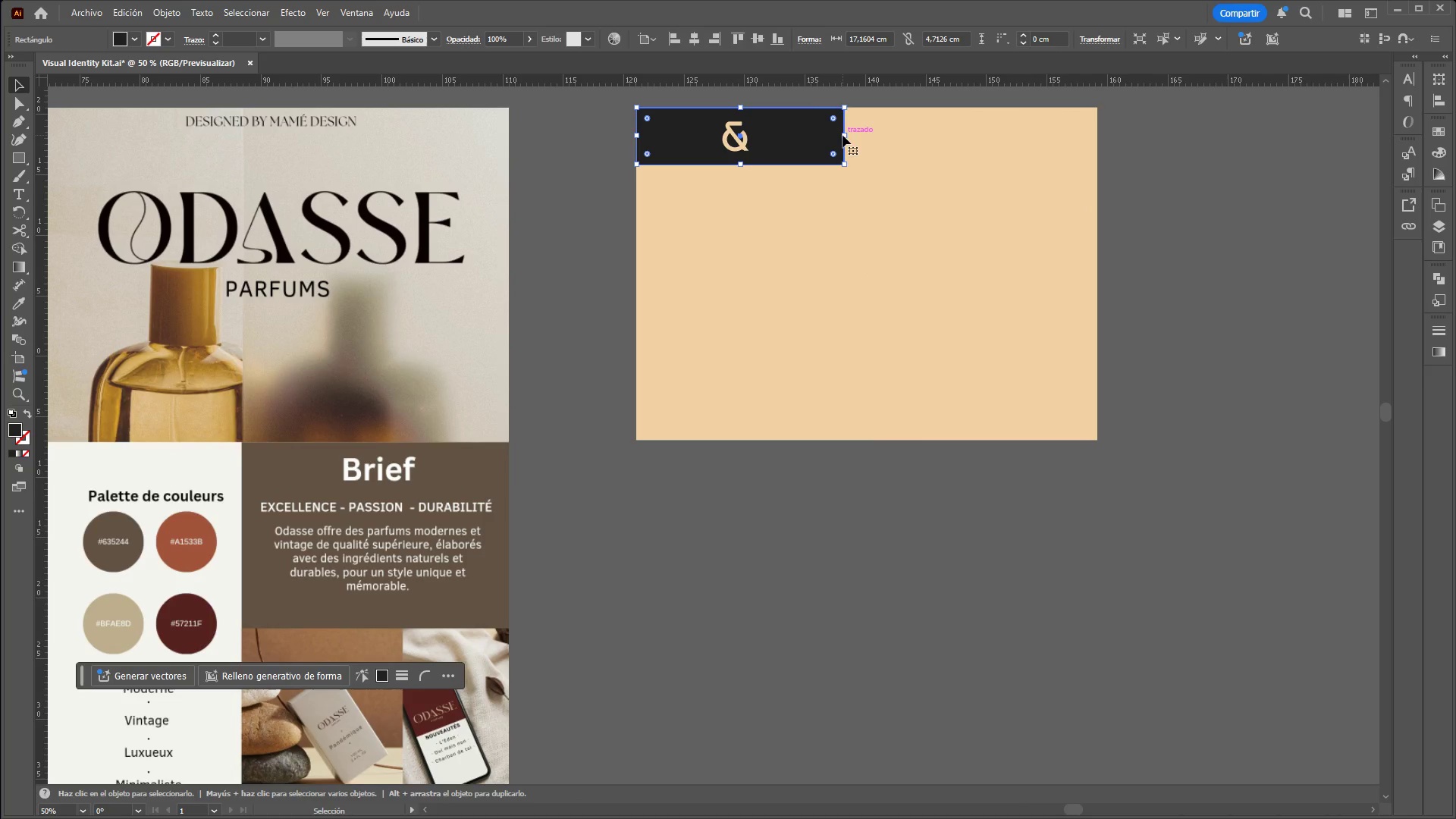 
left_click_drag(start_coordinate=[841, 137], to_coordinate=[504, 256])
 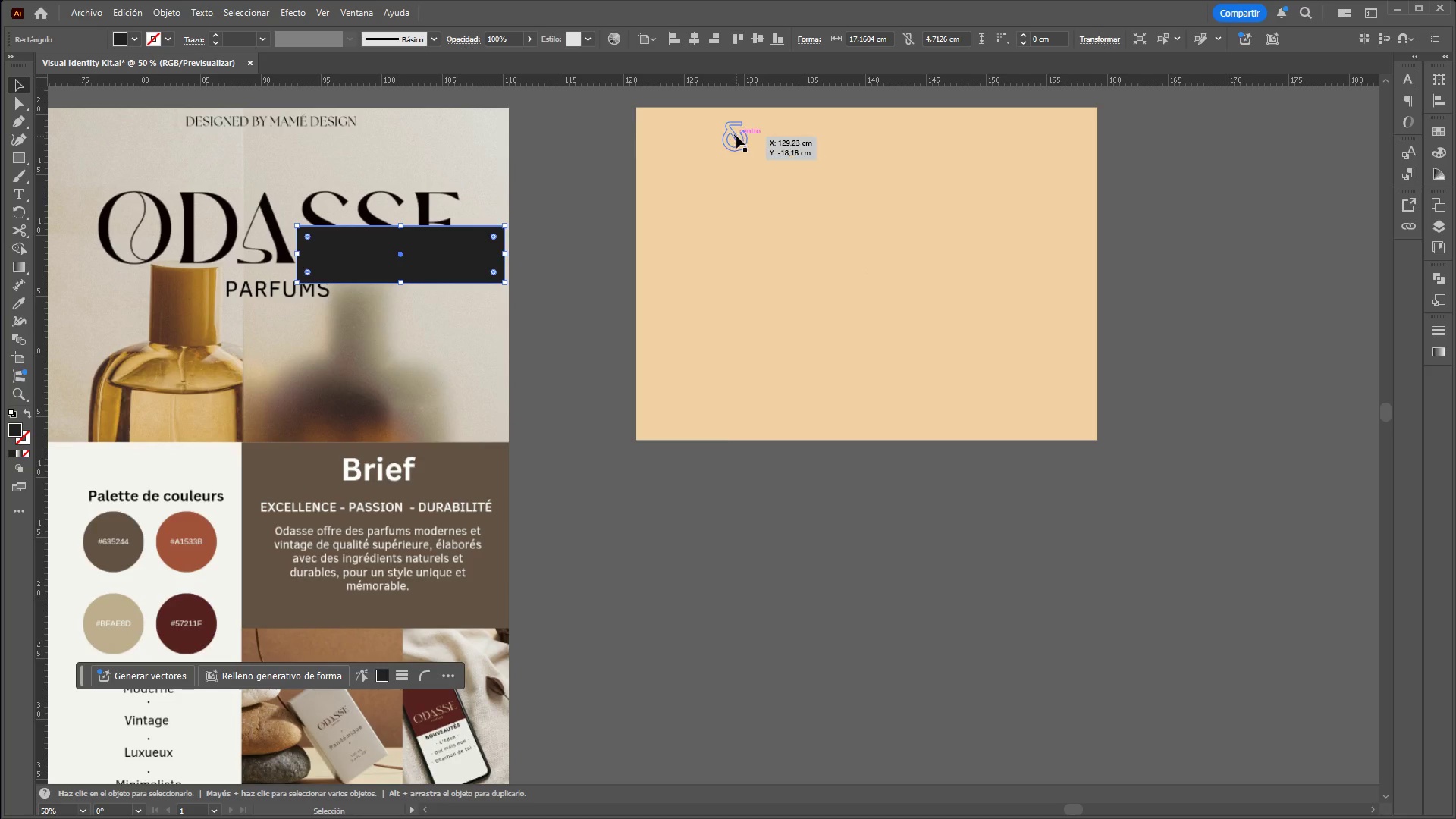 
left_click_drag(start_coordinate=[736, 136], to_coordinate=[273, 127])
 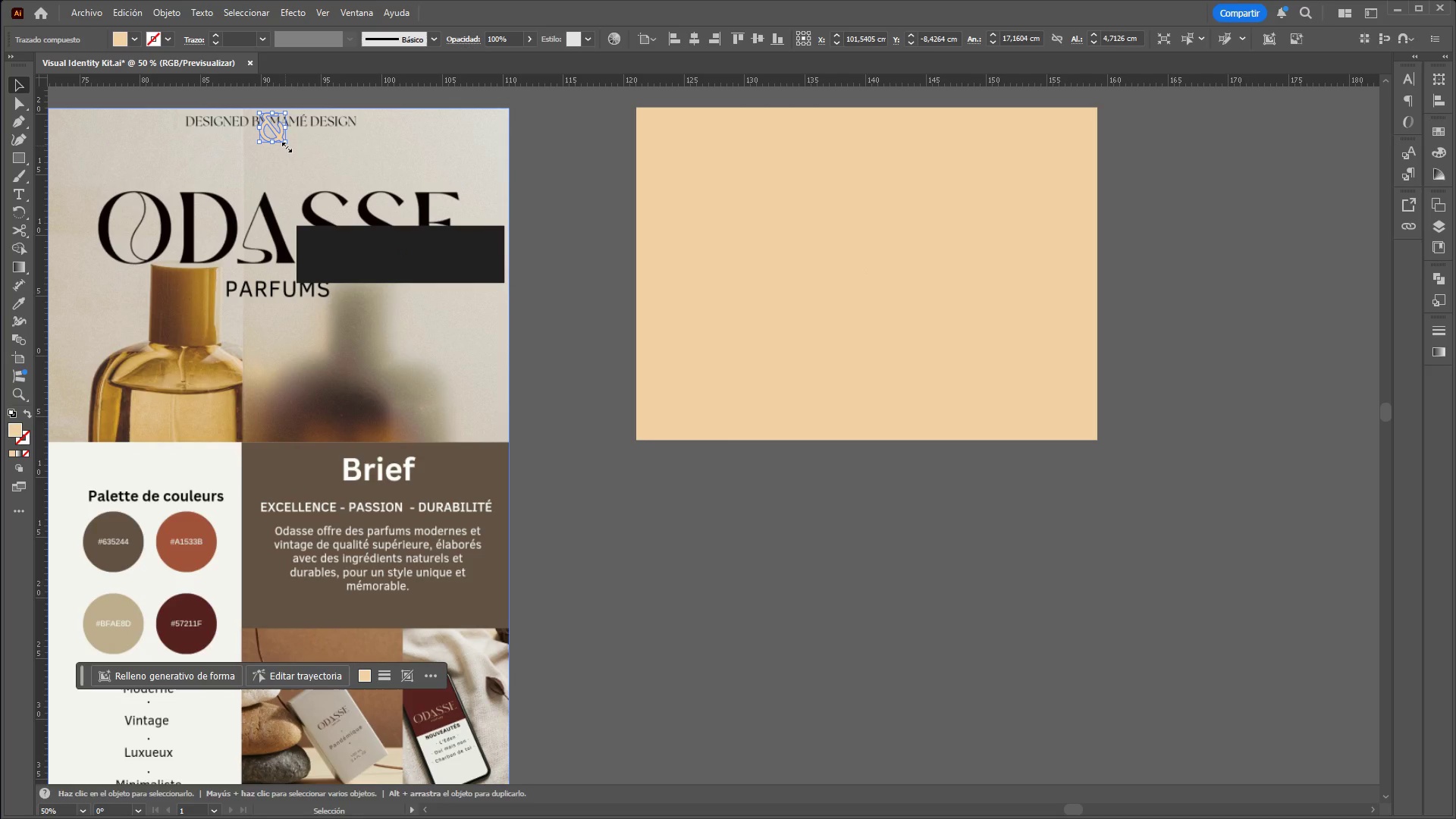 
hold_key(key=ShiftLeft, duration=1.5)
left_click_drag(start_coordinate=[285, 146], to_coordinate=[276, 141])
 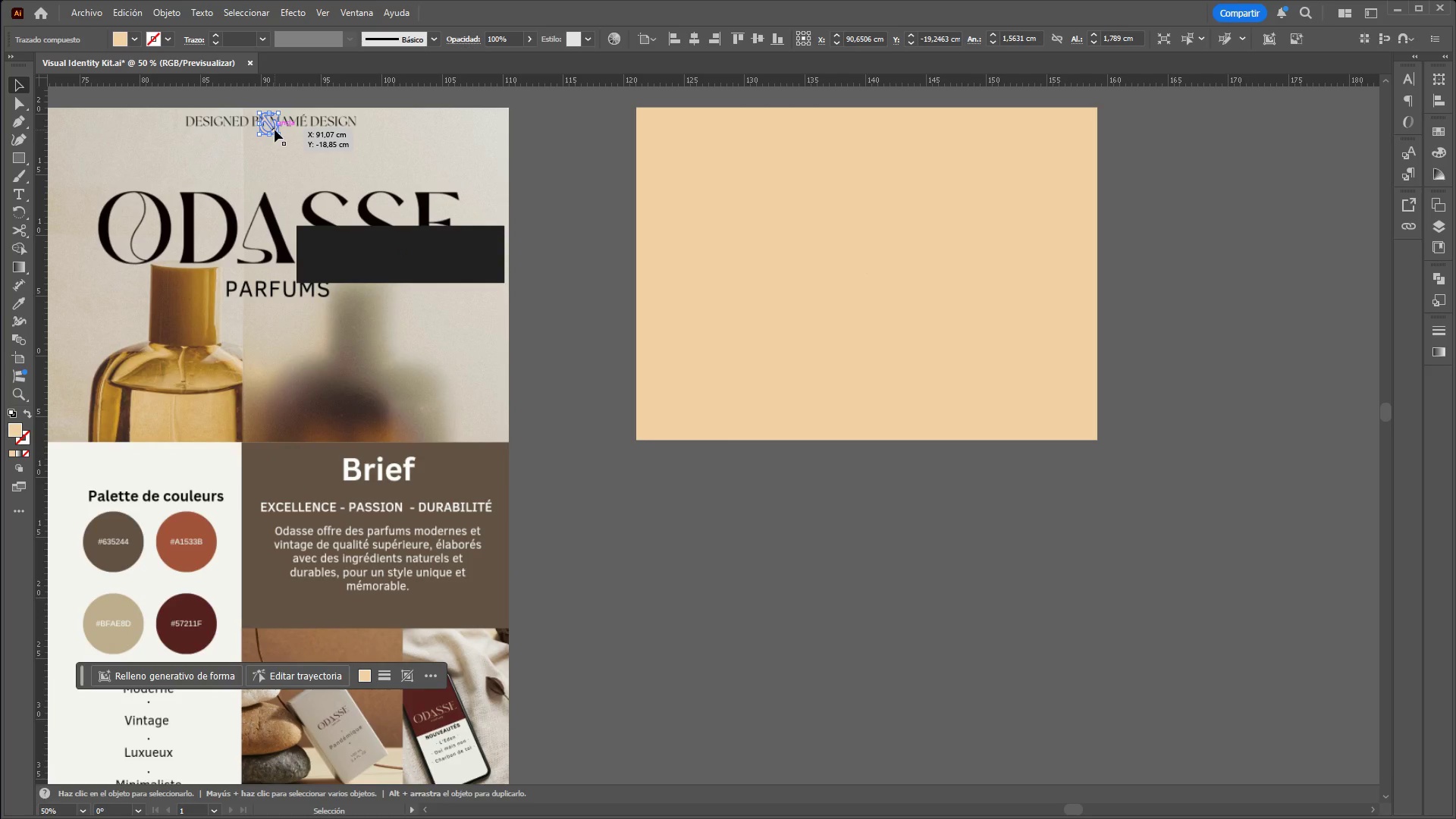 
key(Shift+ShiftLeft)
 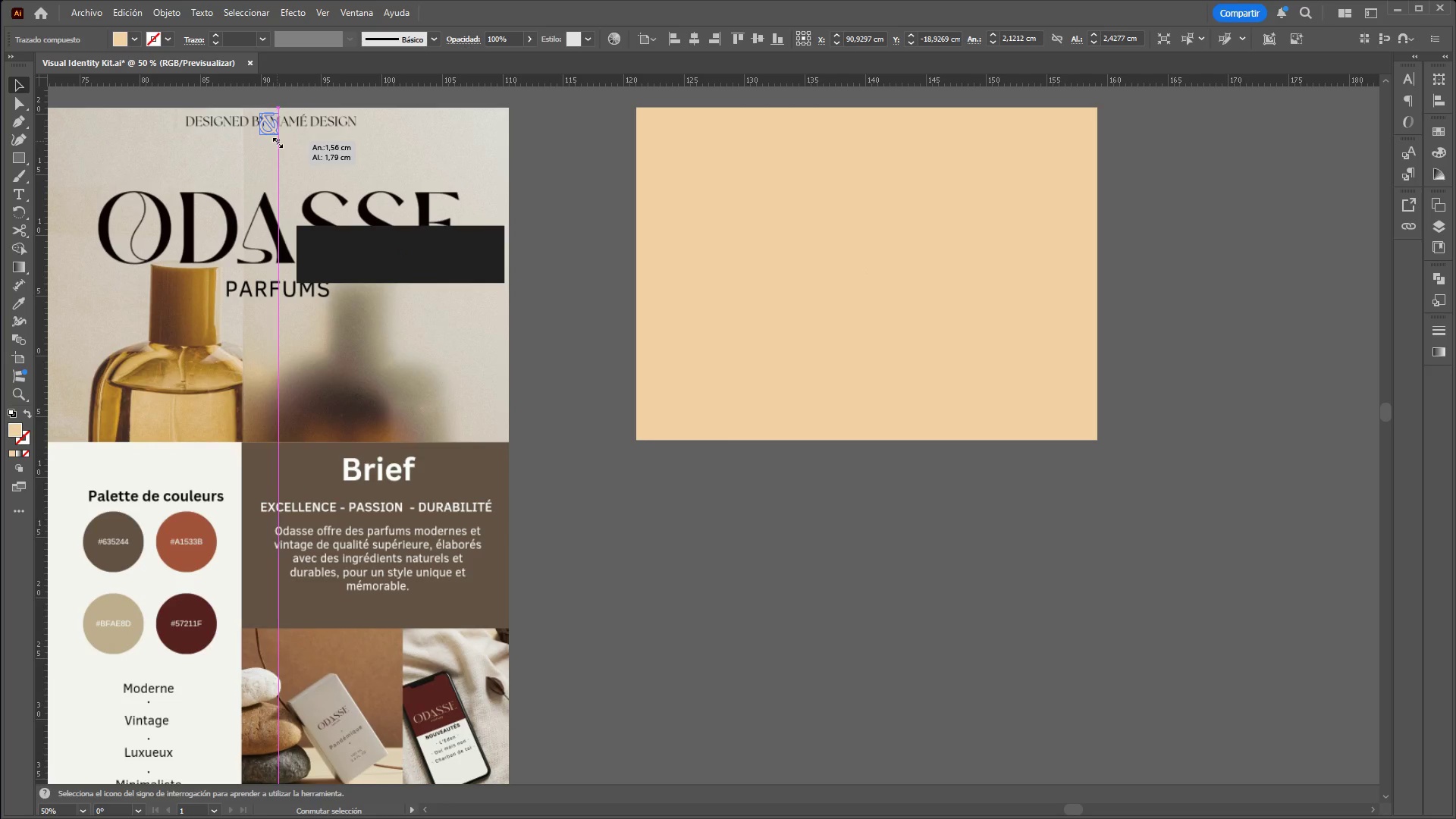 
key(Shift+ShiftLeft)
 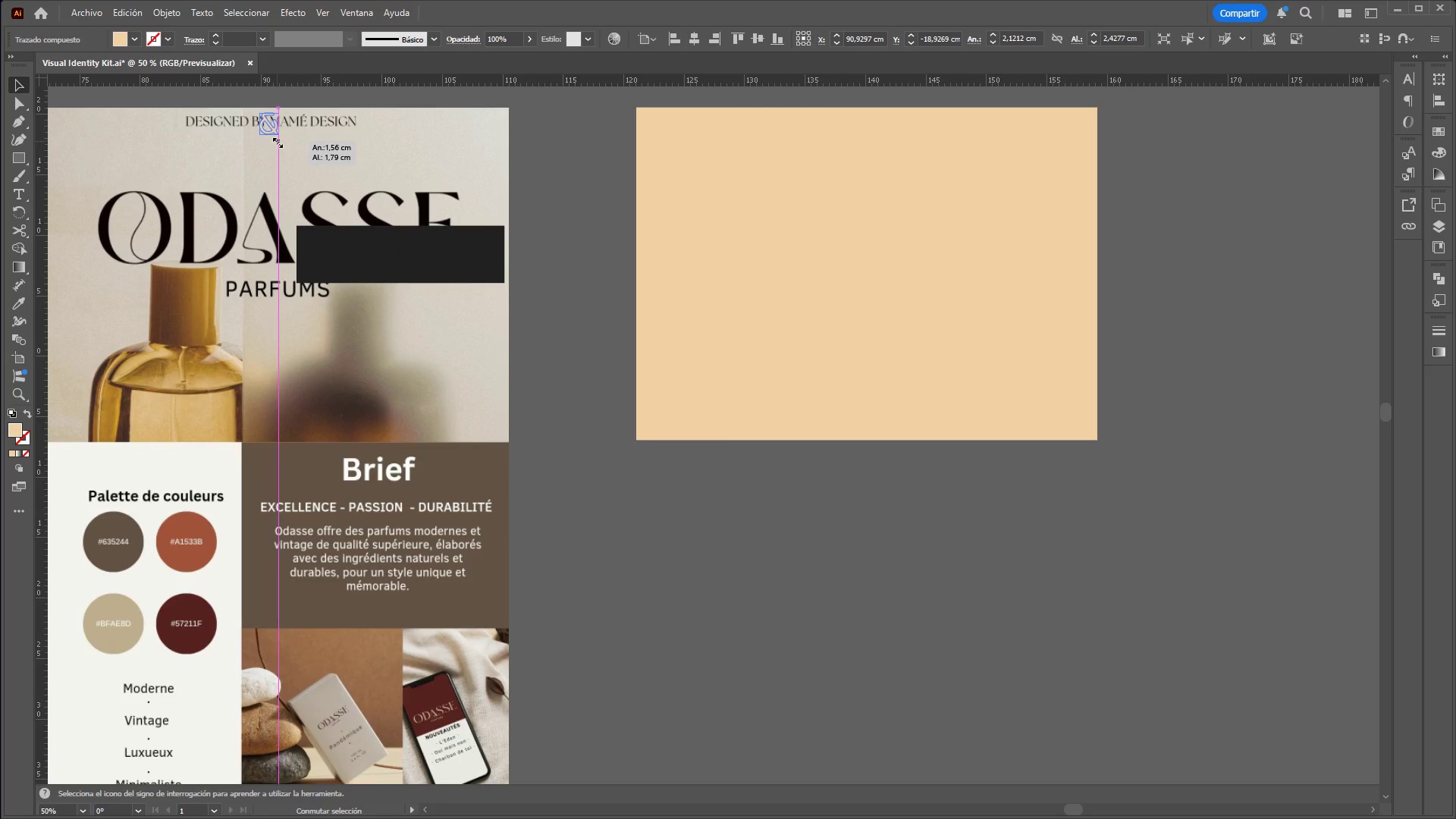 
key(Shift+ShiftLeft)
 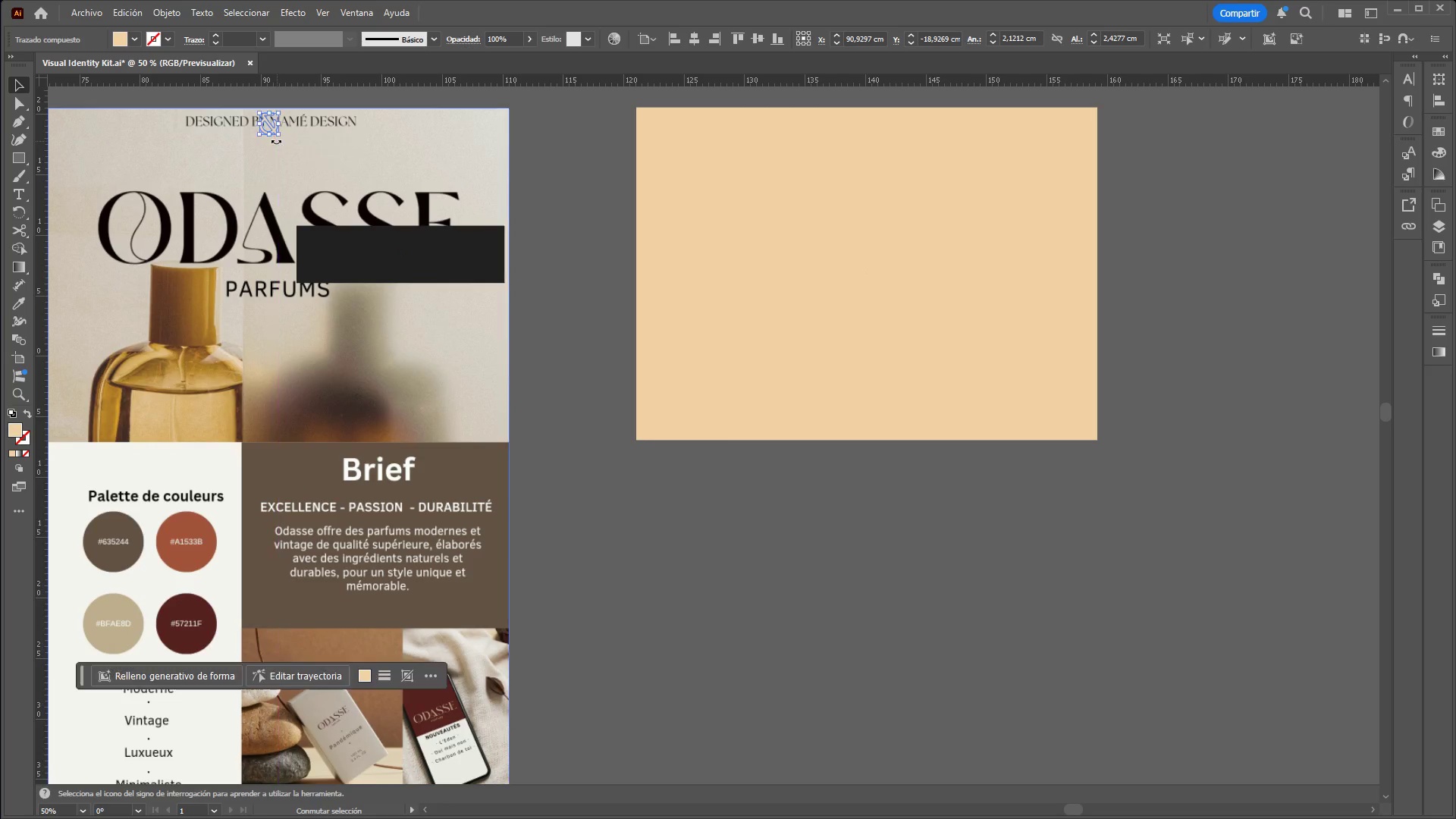 
key(Shift+ShiftLeft)
 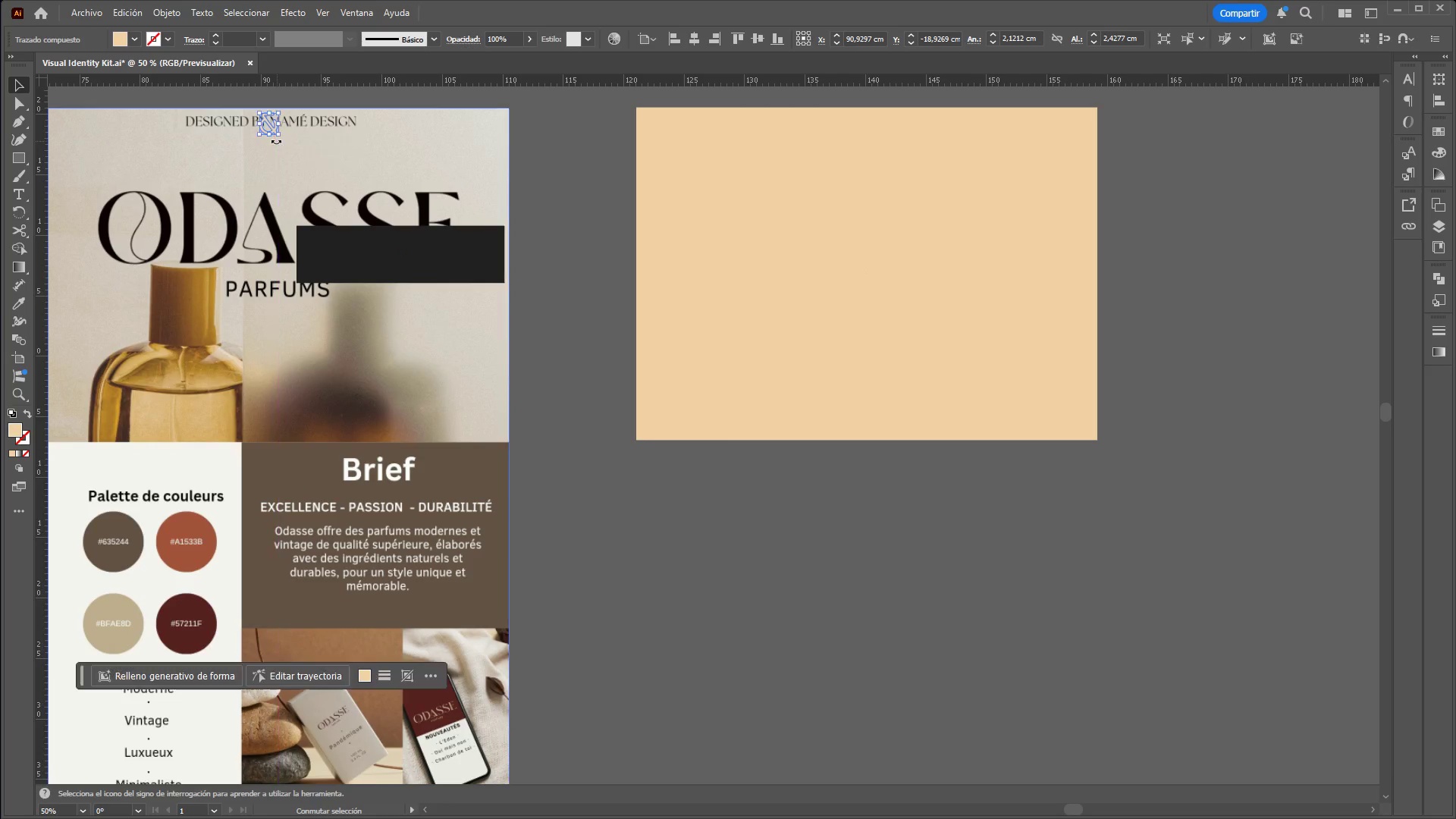 
key(Shift+ShiftLeft)
 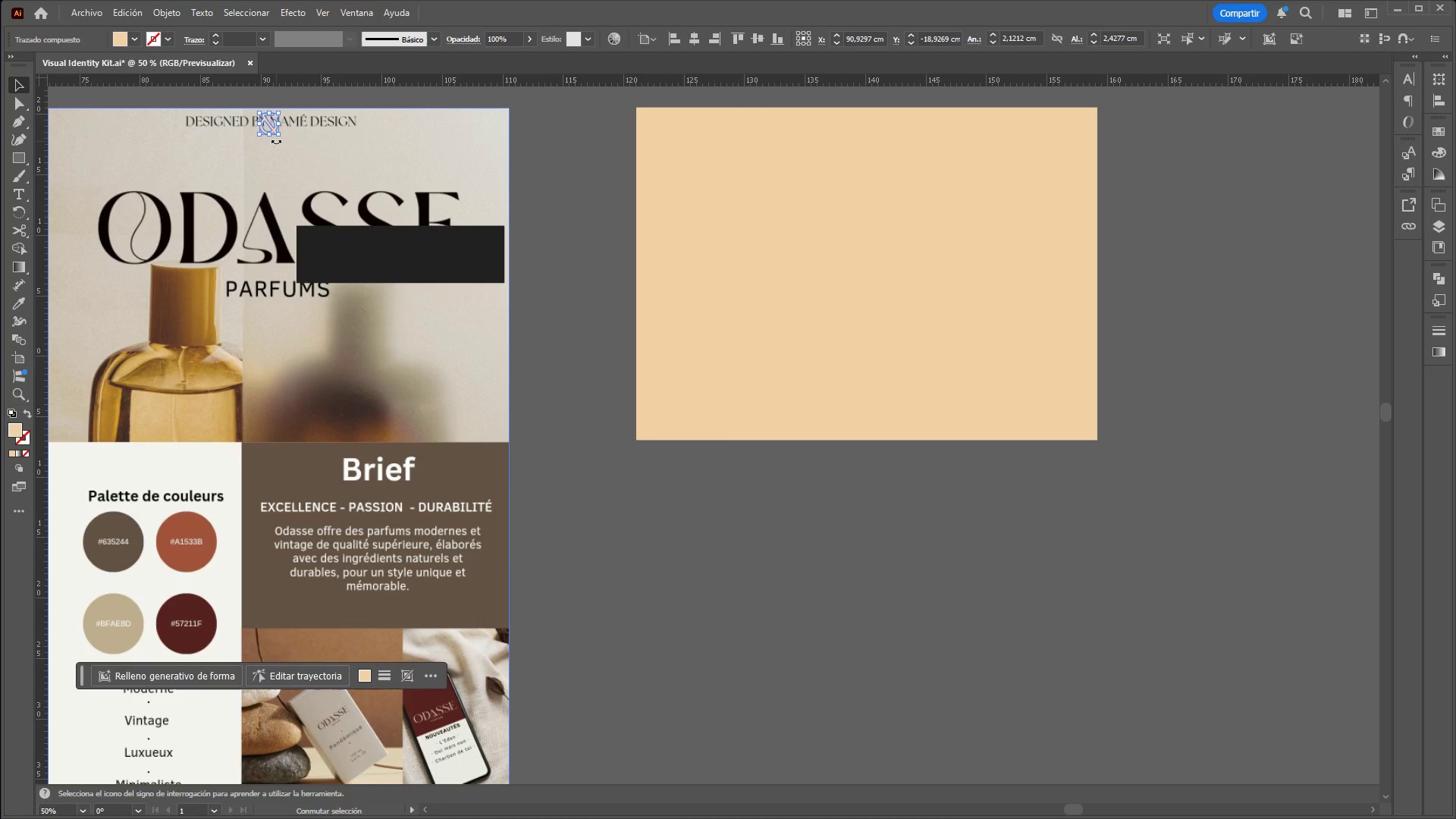 
key(Shift+ShiftLeft)
 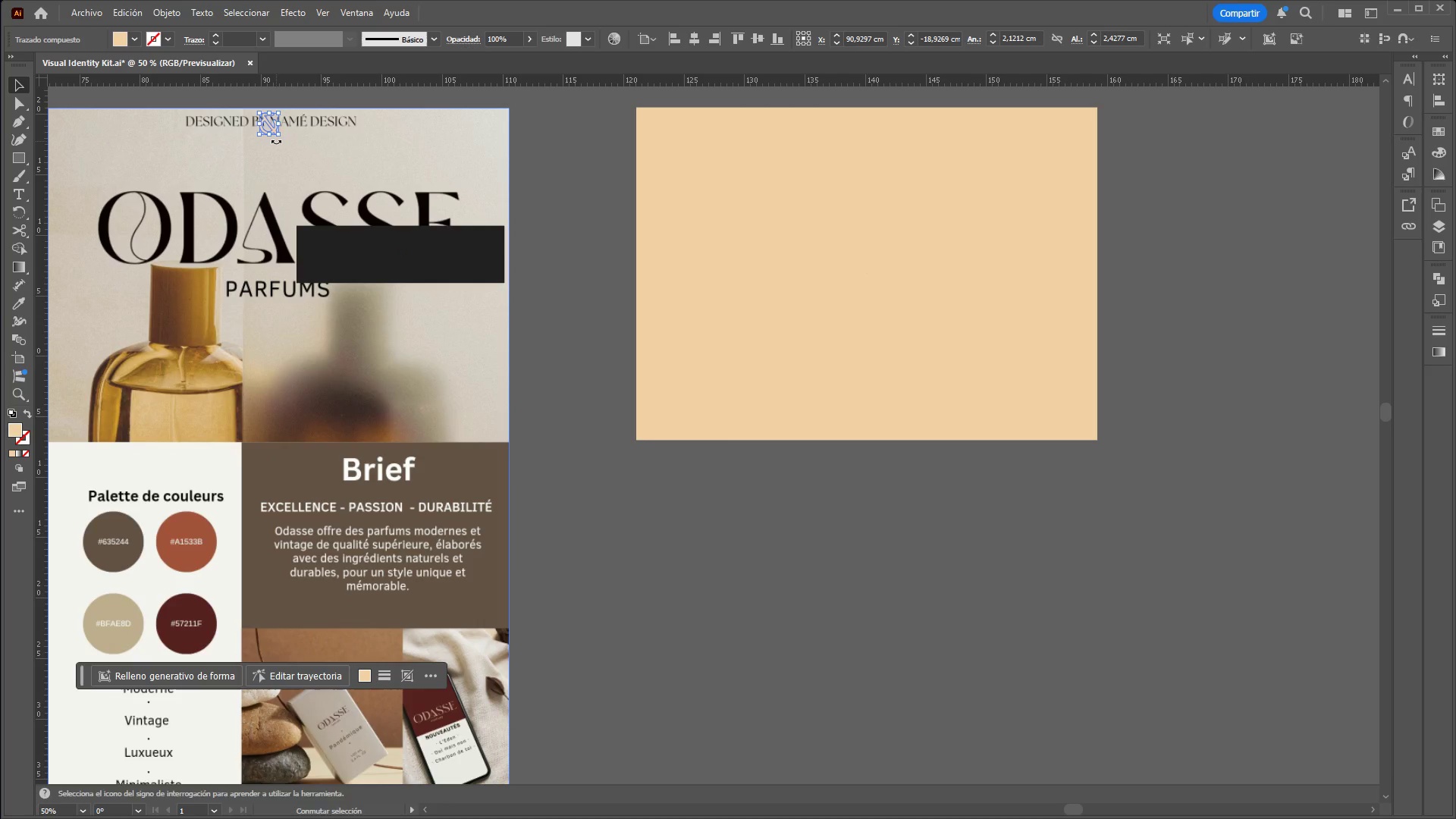 
key(Shift+ShiftLeft)
 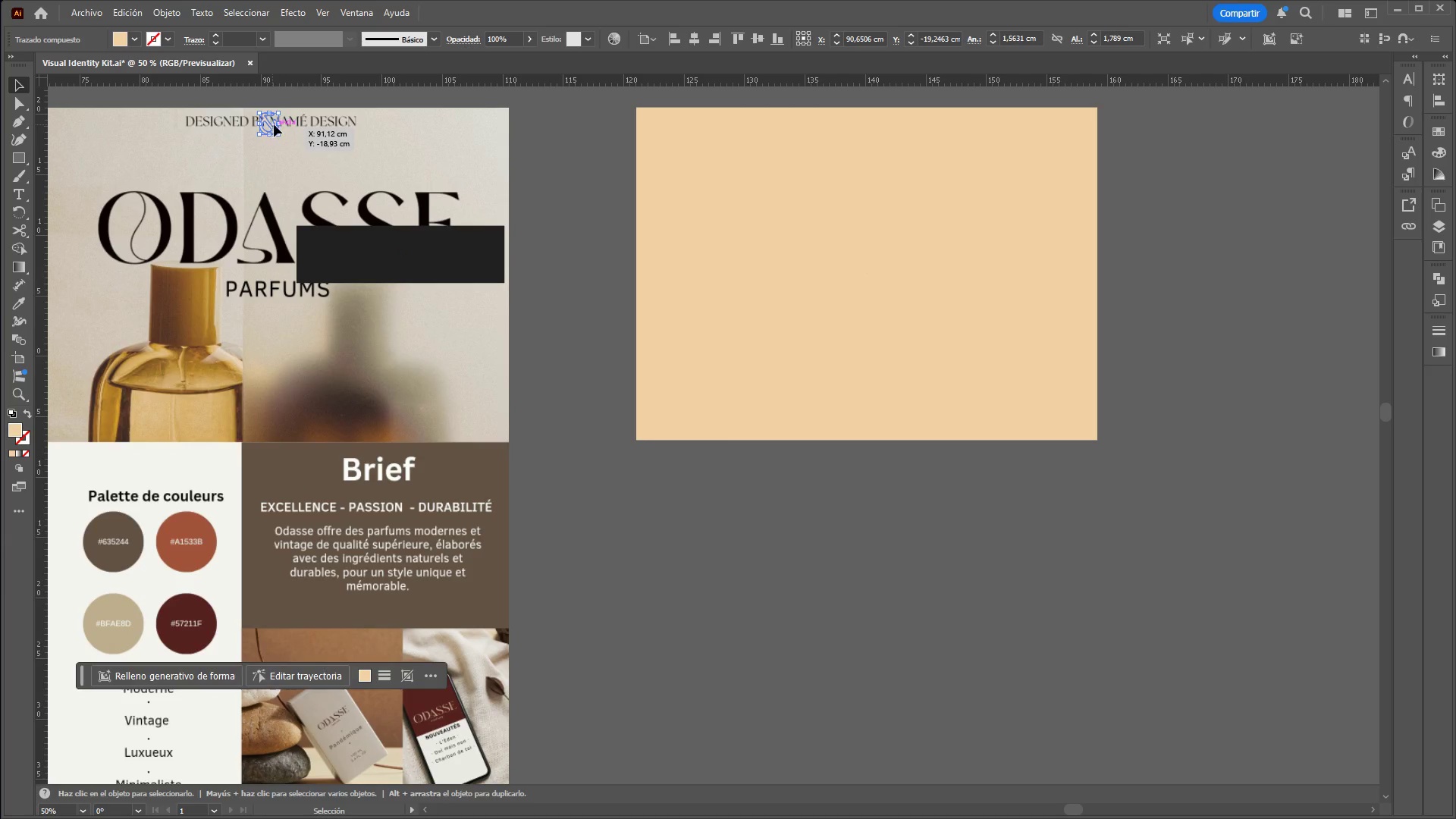 
hold_key(key=AltLeft, duration=0.41)
scroll: coordinate [769, 277], scroll_direction: down, amount: 1.0
 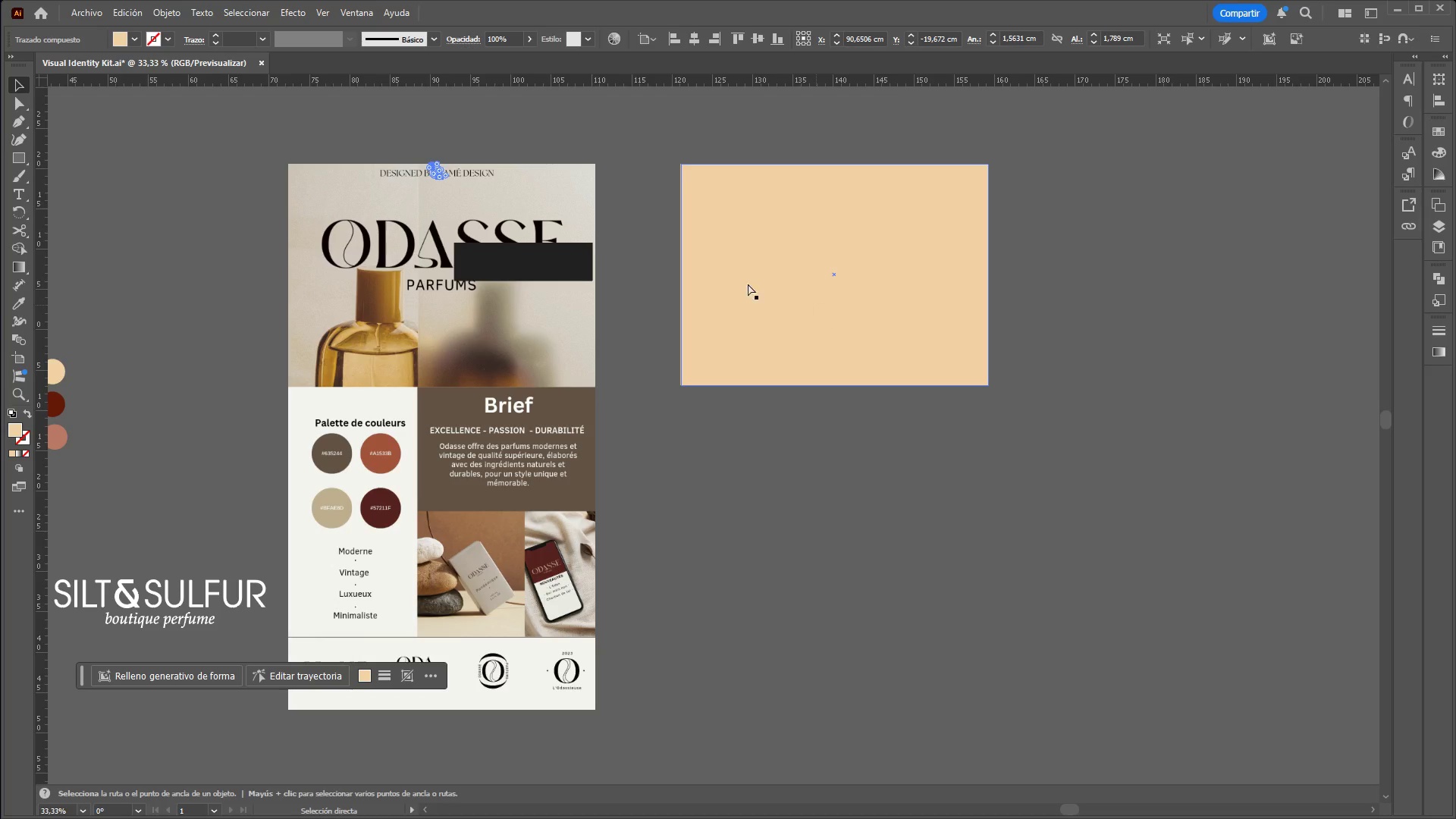 
key(Control+Z)
 